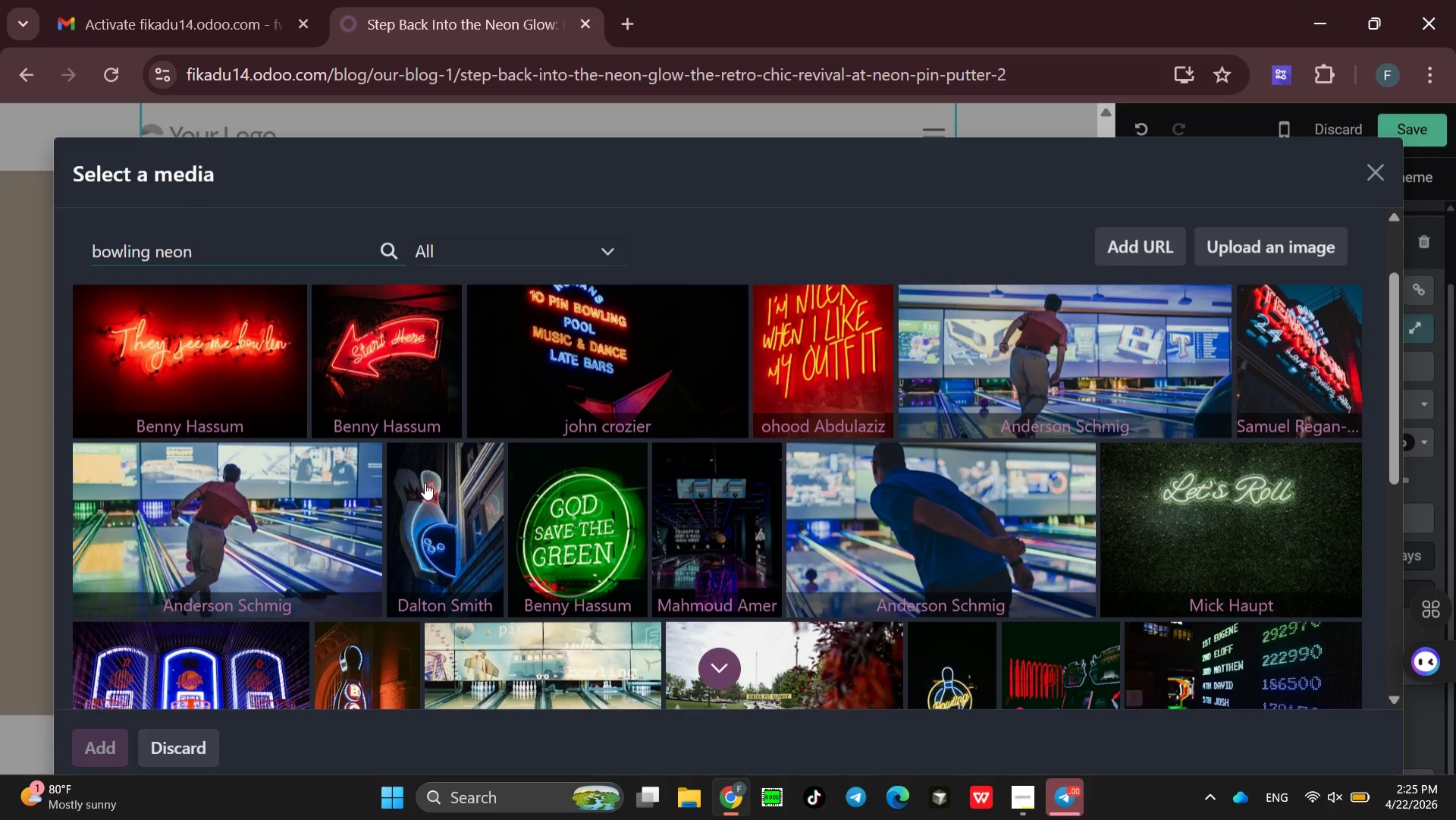 
left_click([254, 523])
 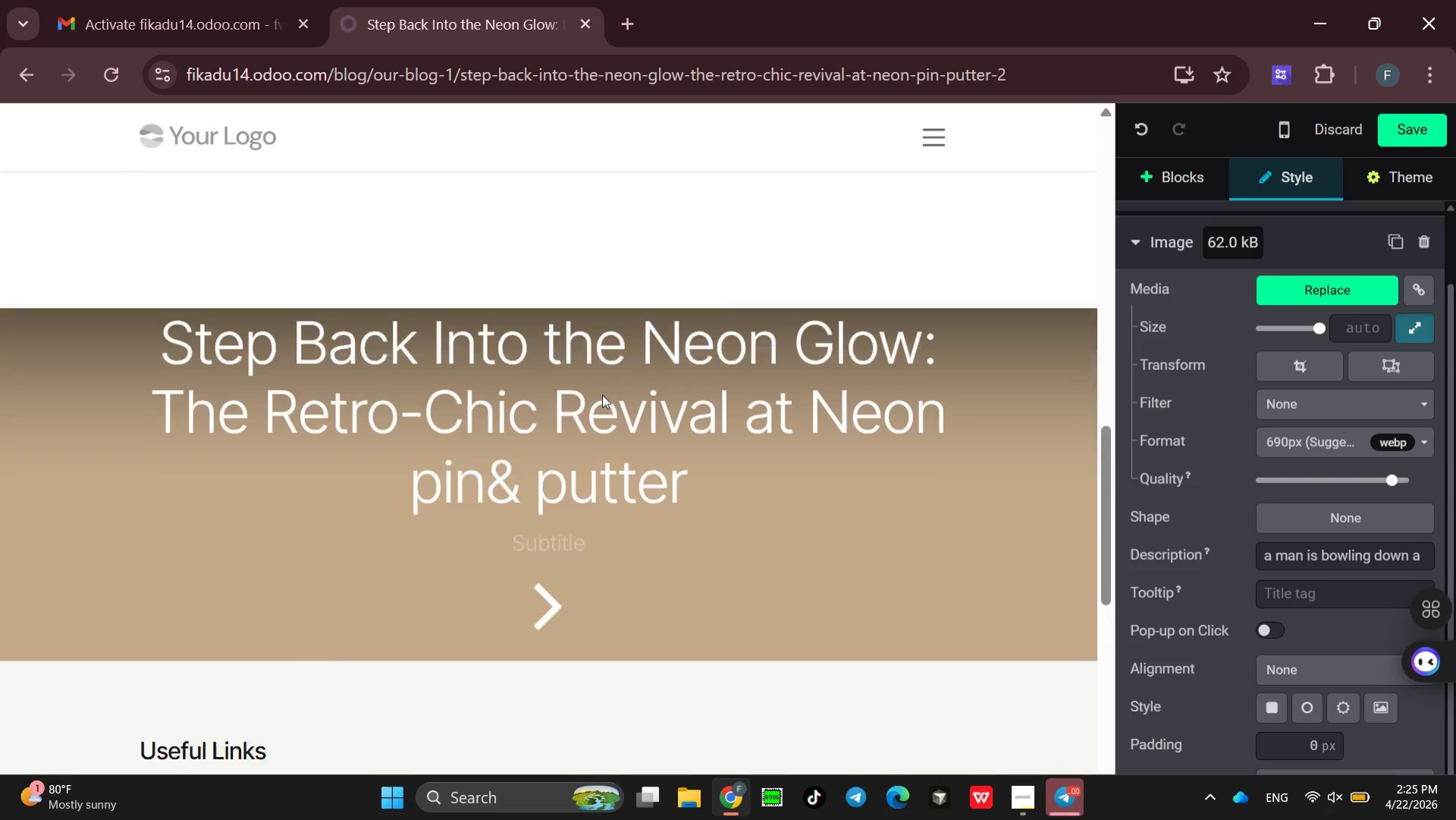 
wait(30.22)
 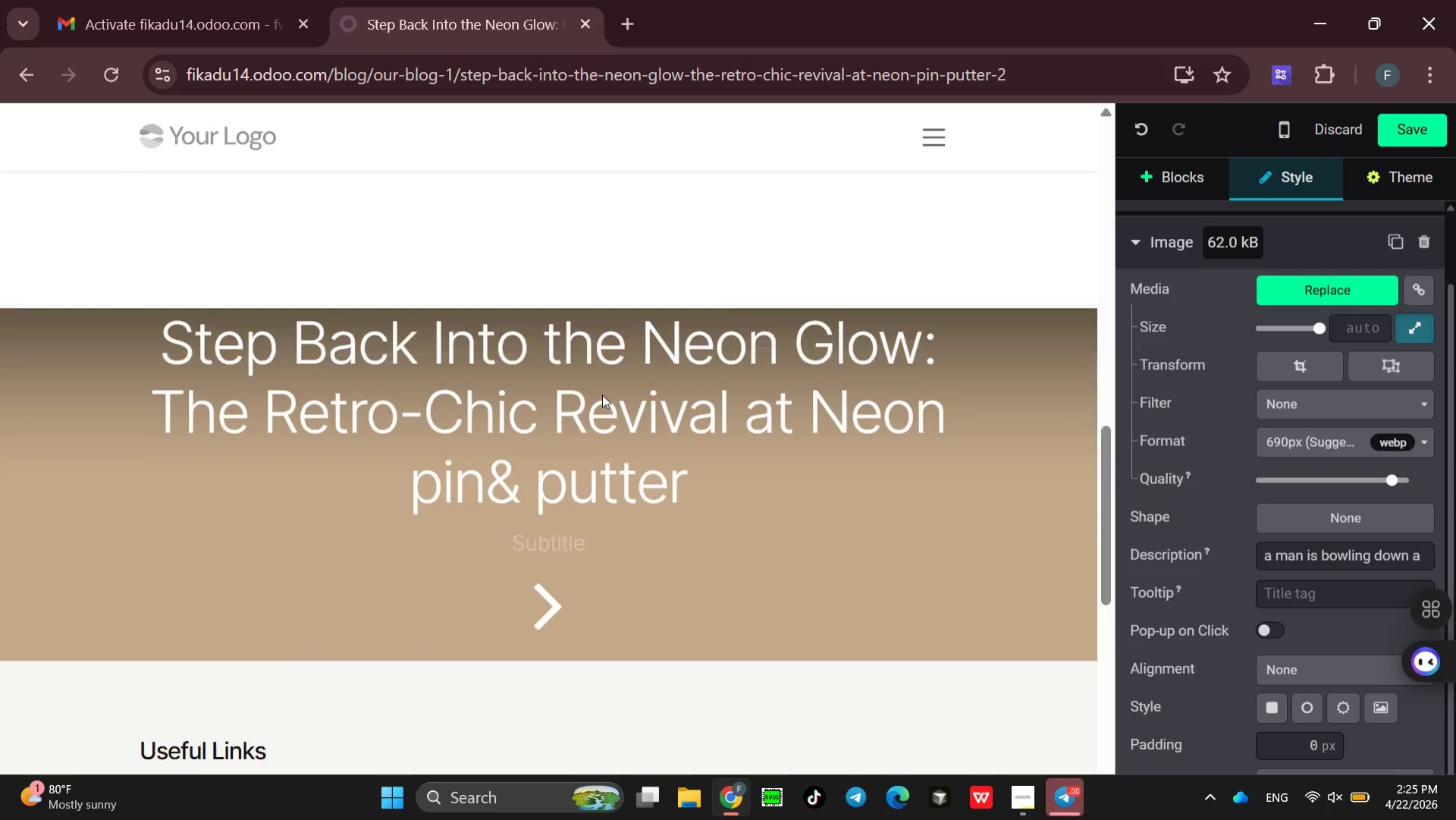 
left_click([1186, 178])
 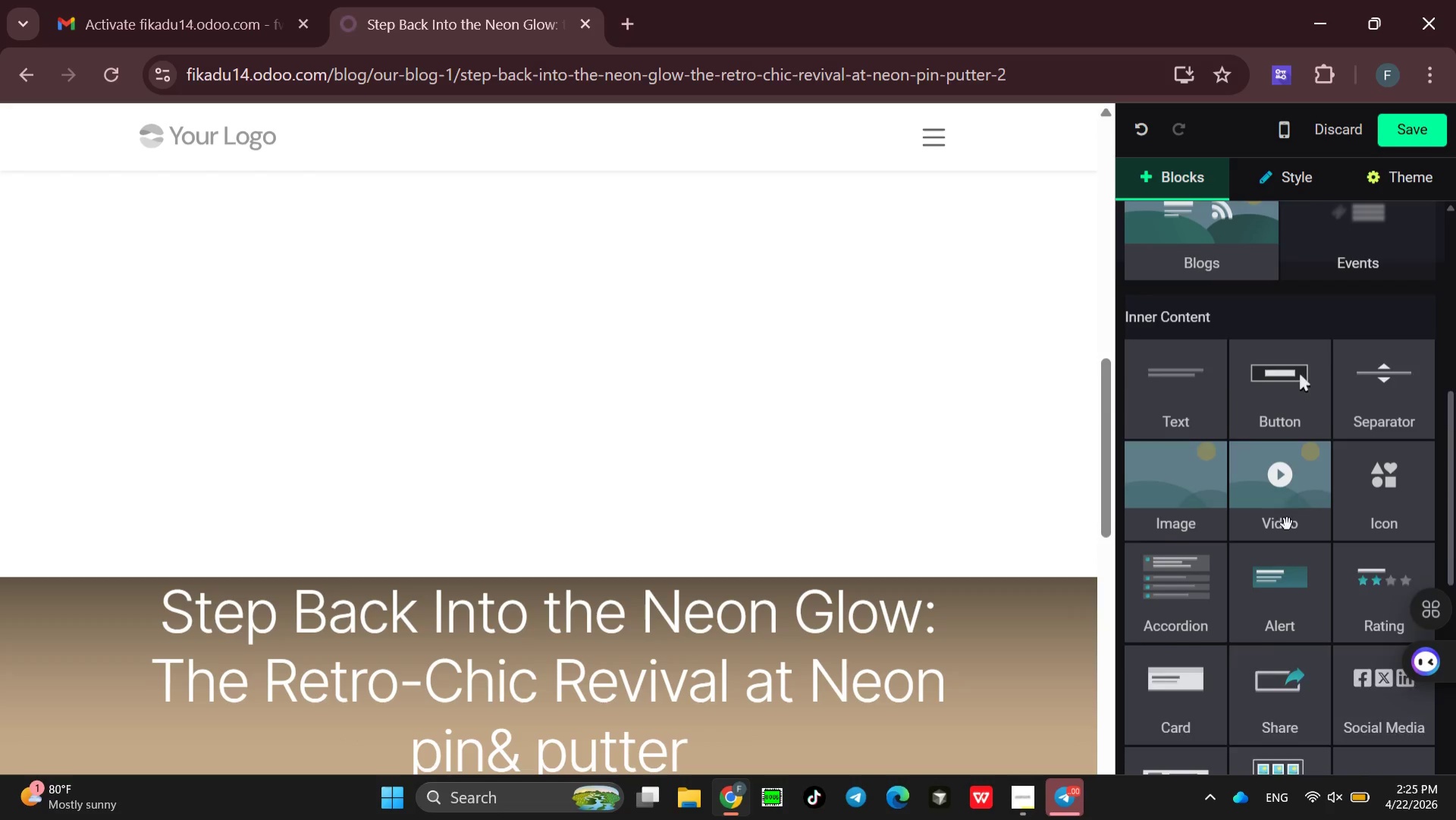 
wait(14.44)
 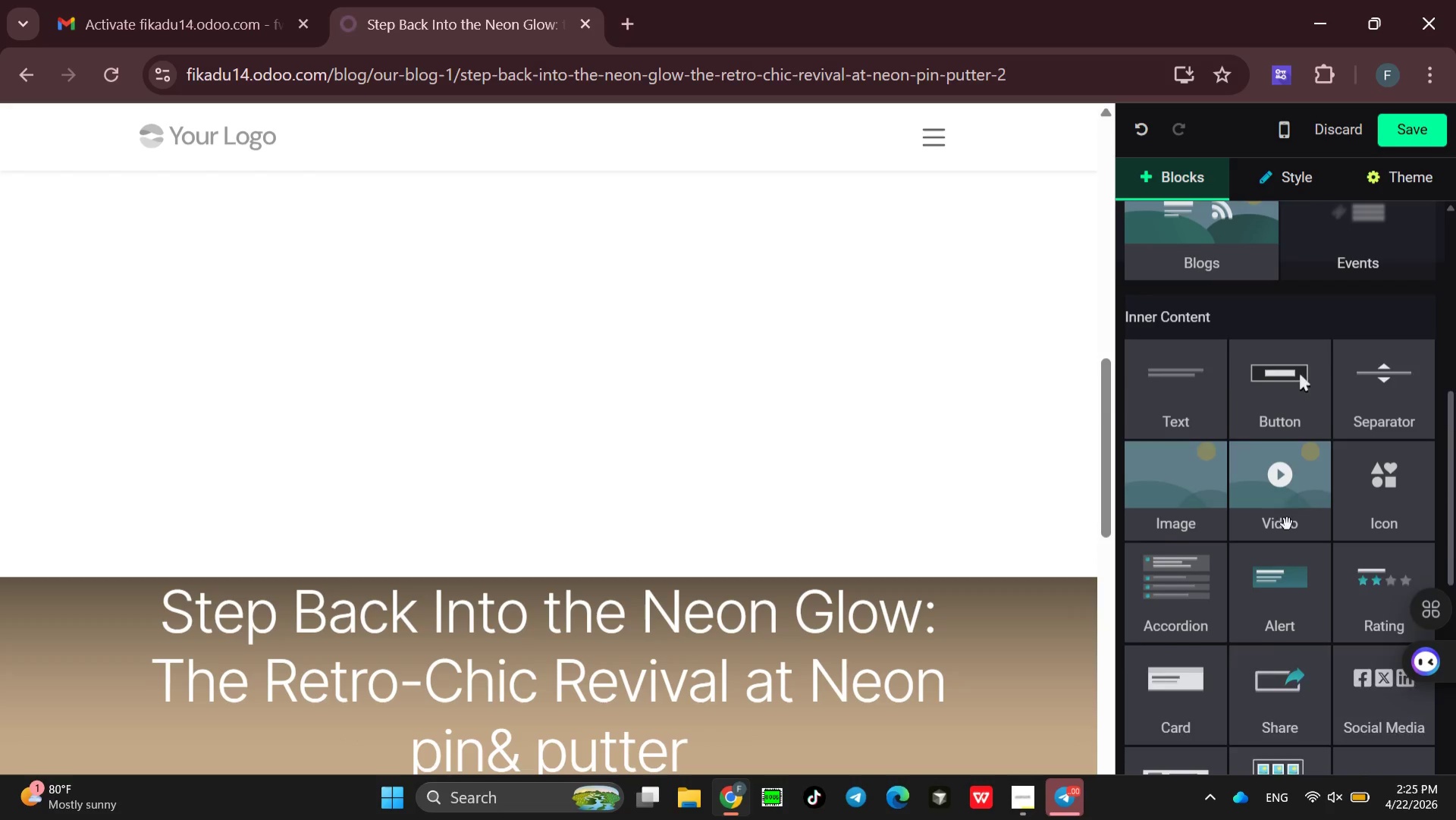 
mouse_move([1289, 538])
 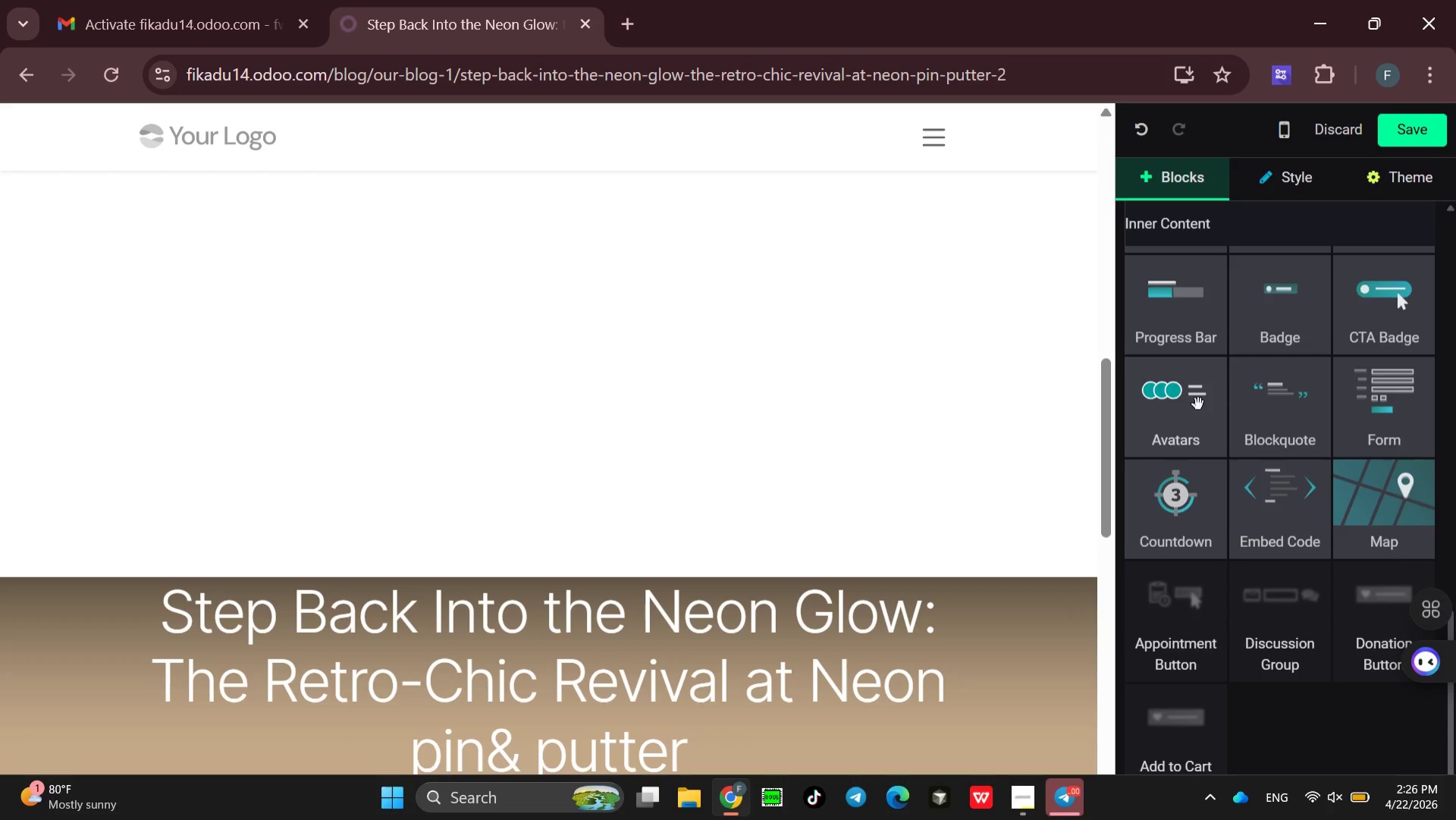 
wait(11.87)
 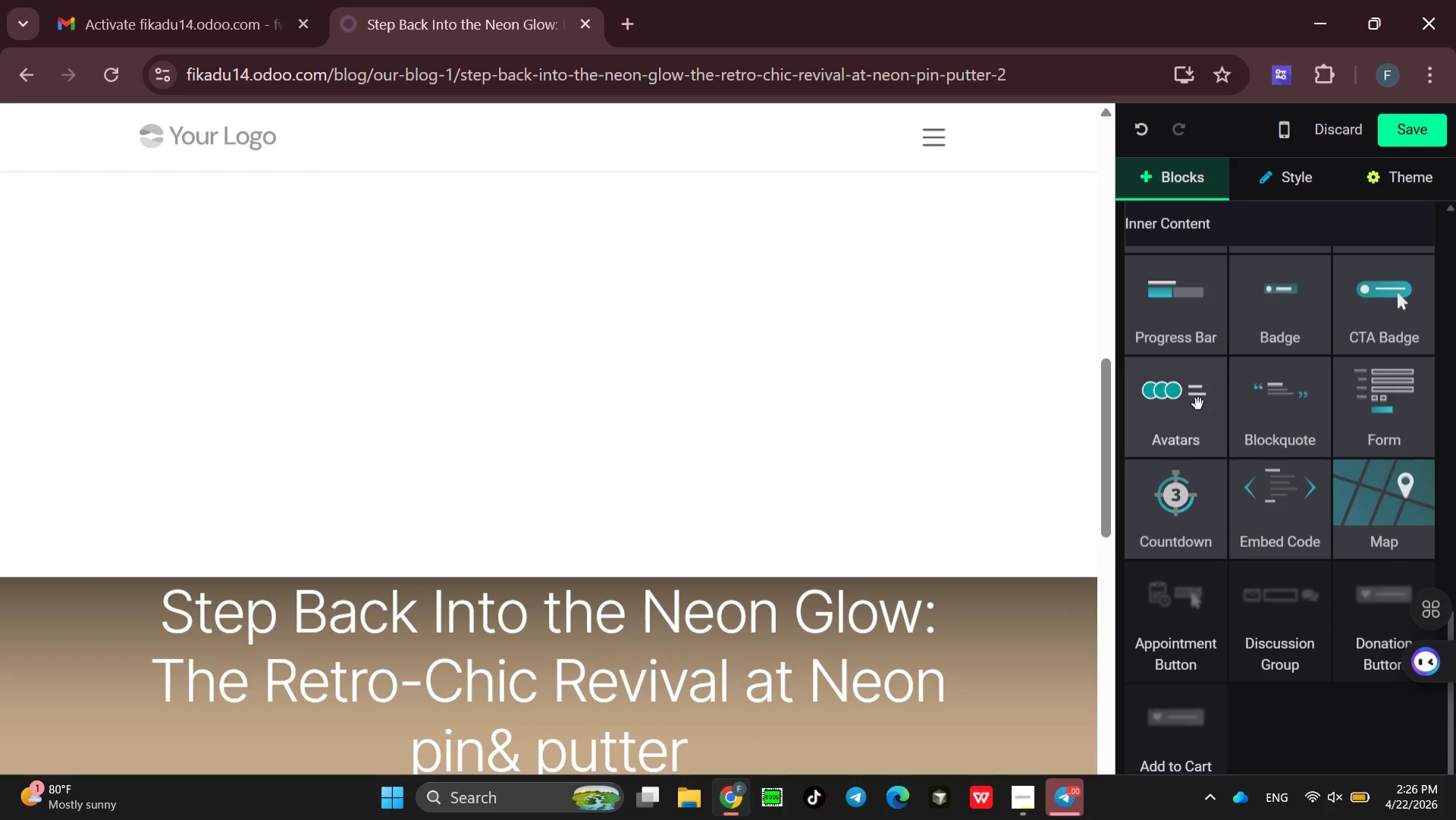 
left_click_drag(start_coordinate=[1196, 261], to_coordinate=[575, 419])
 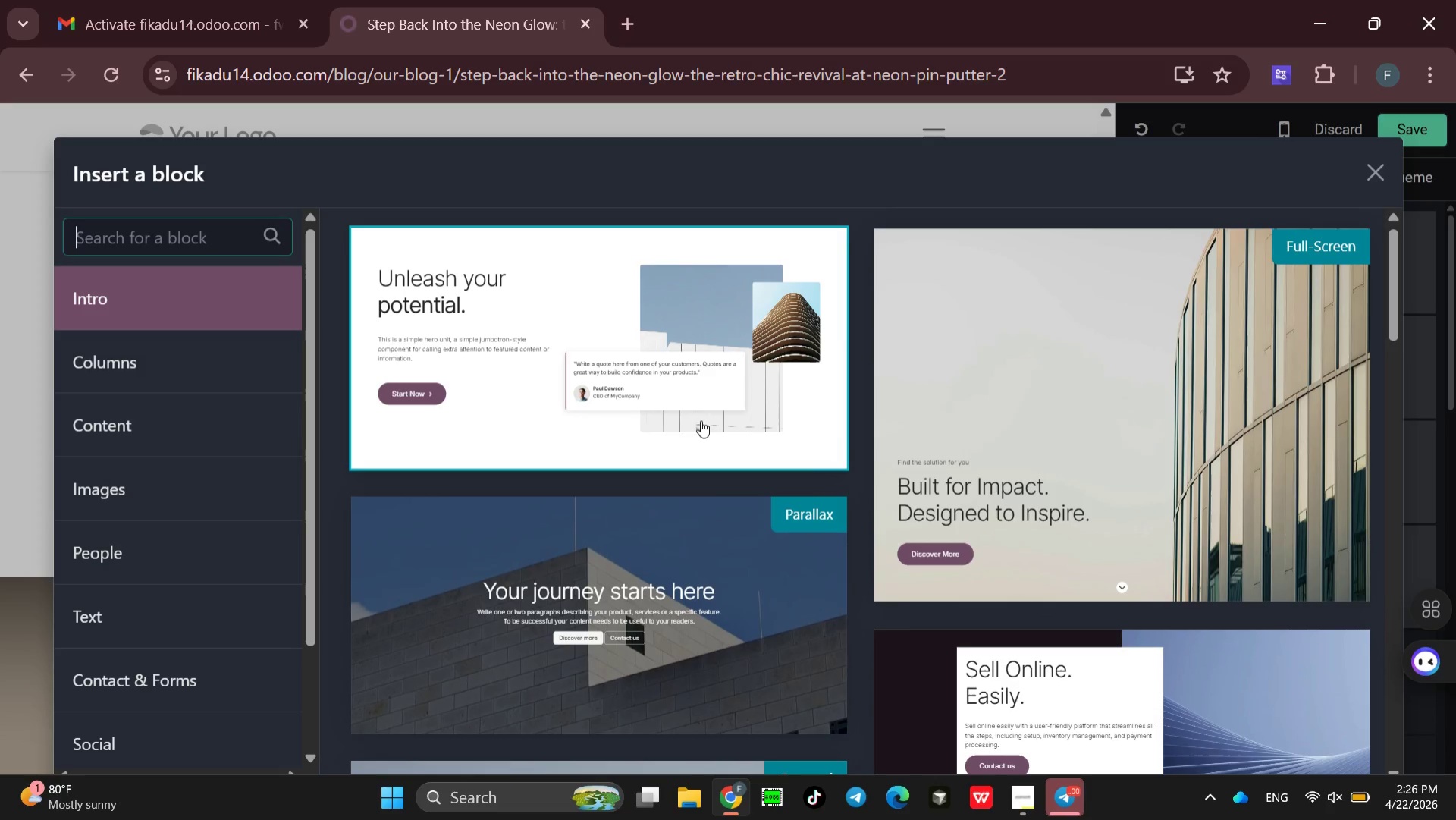 
wait(12.11)
 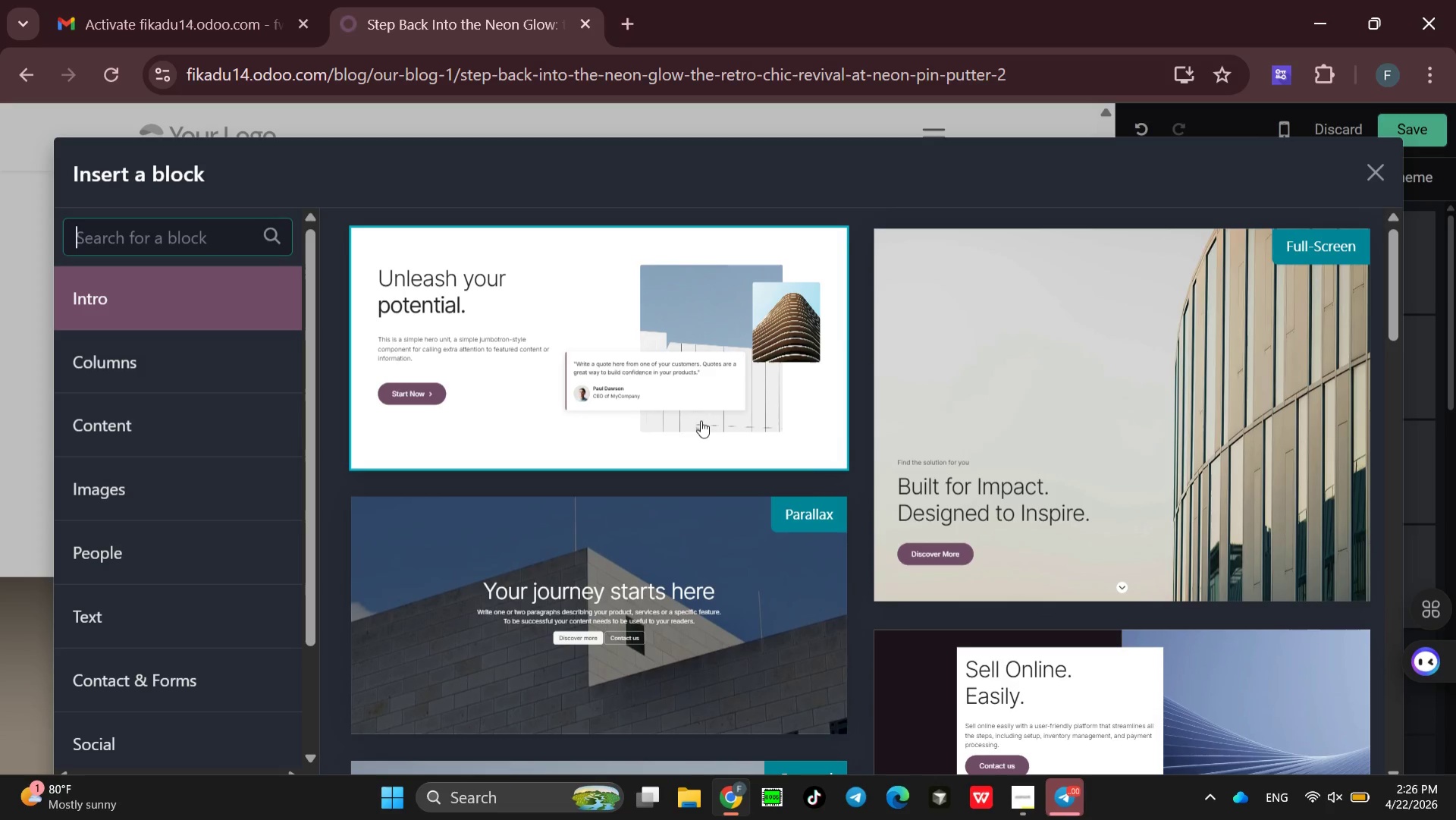 
left_click([158, 615])
 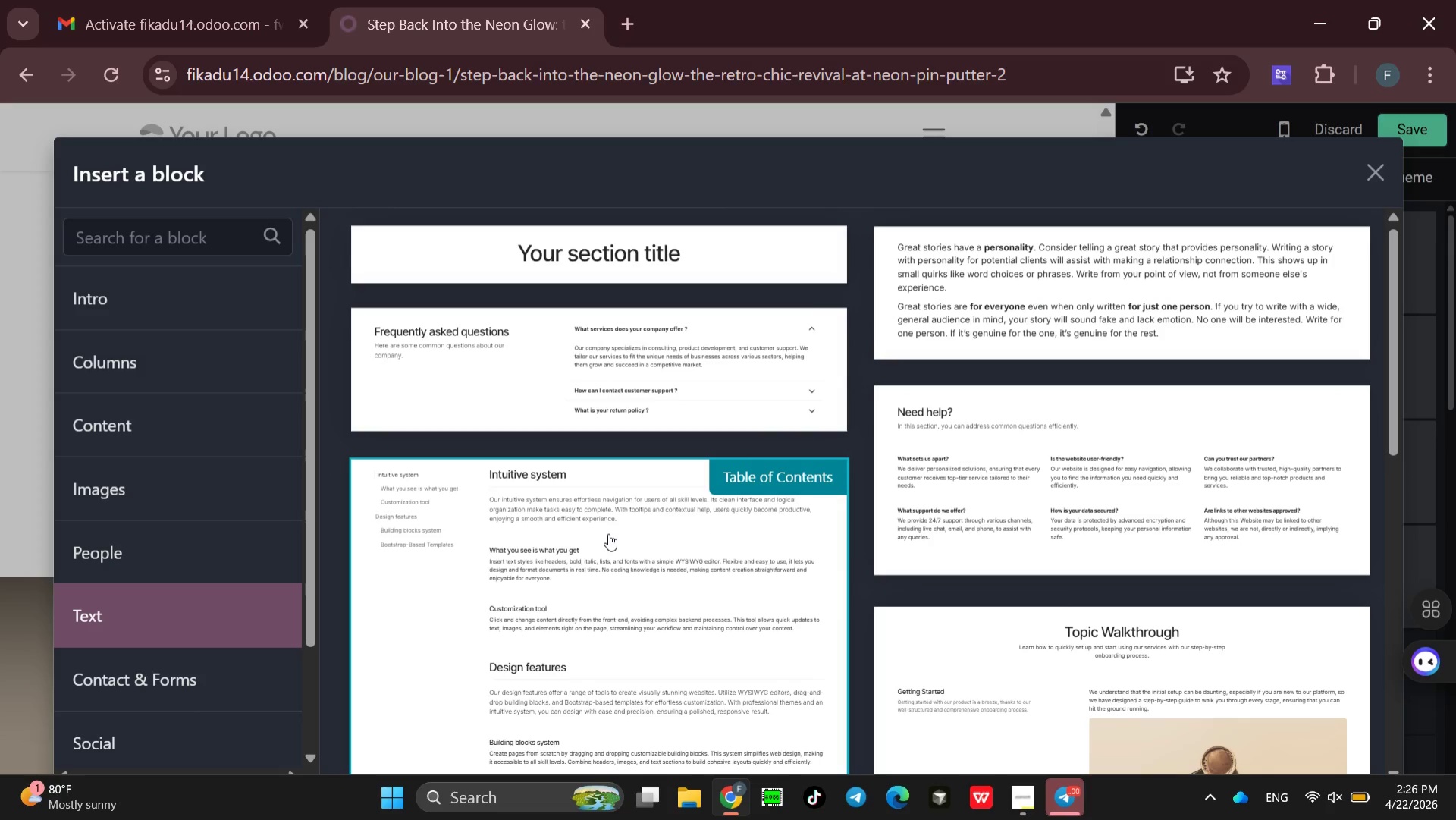 
wait(25.84)
 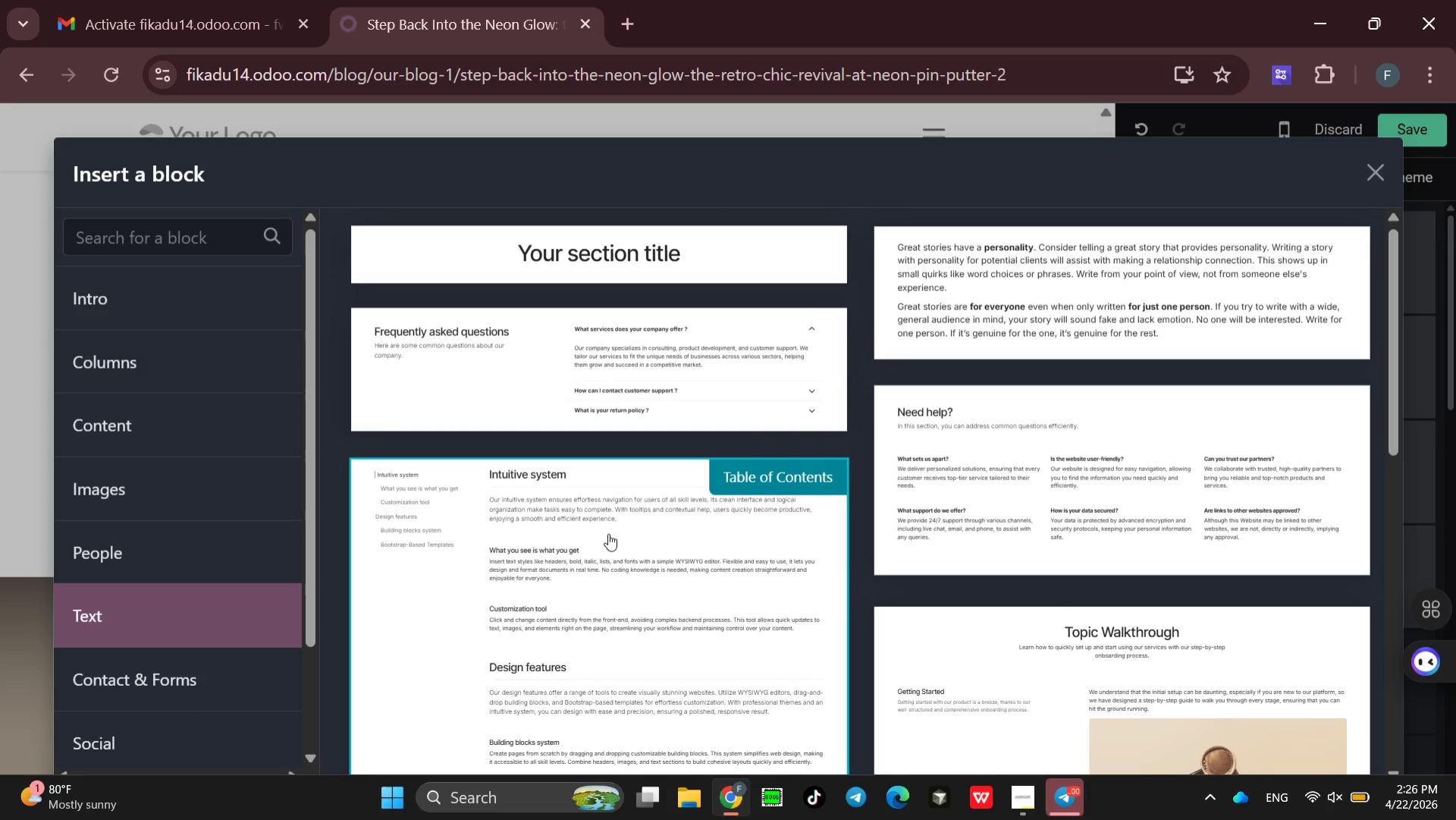 
left_click([586, 357])
 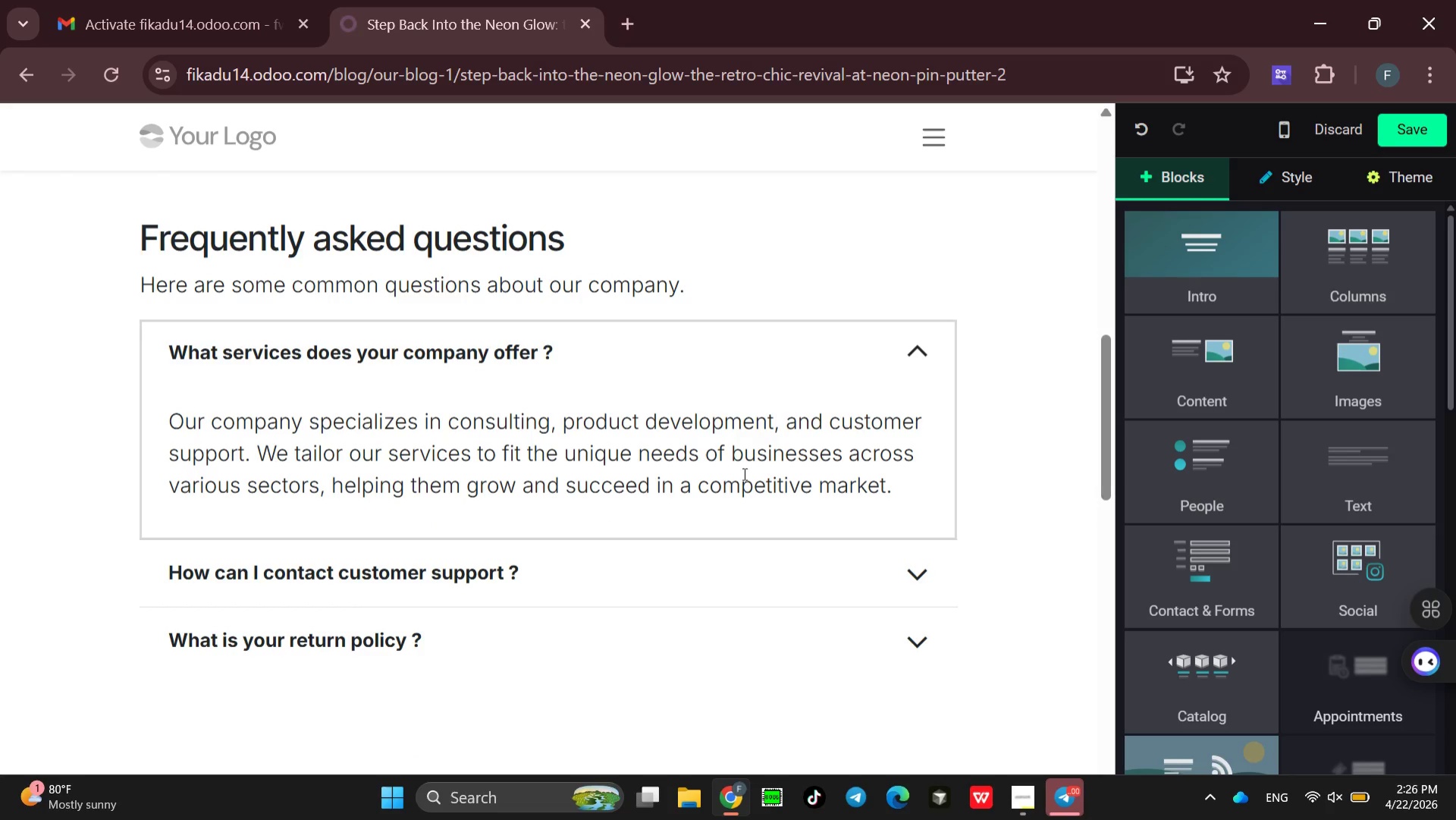 
left_click([802, 497])
 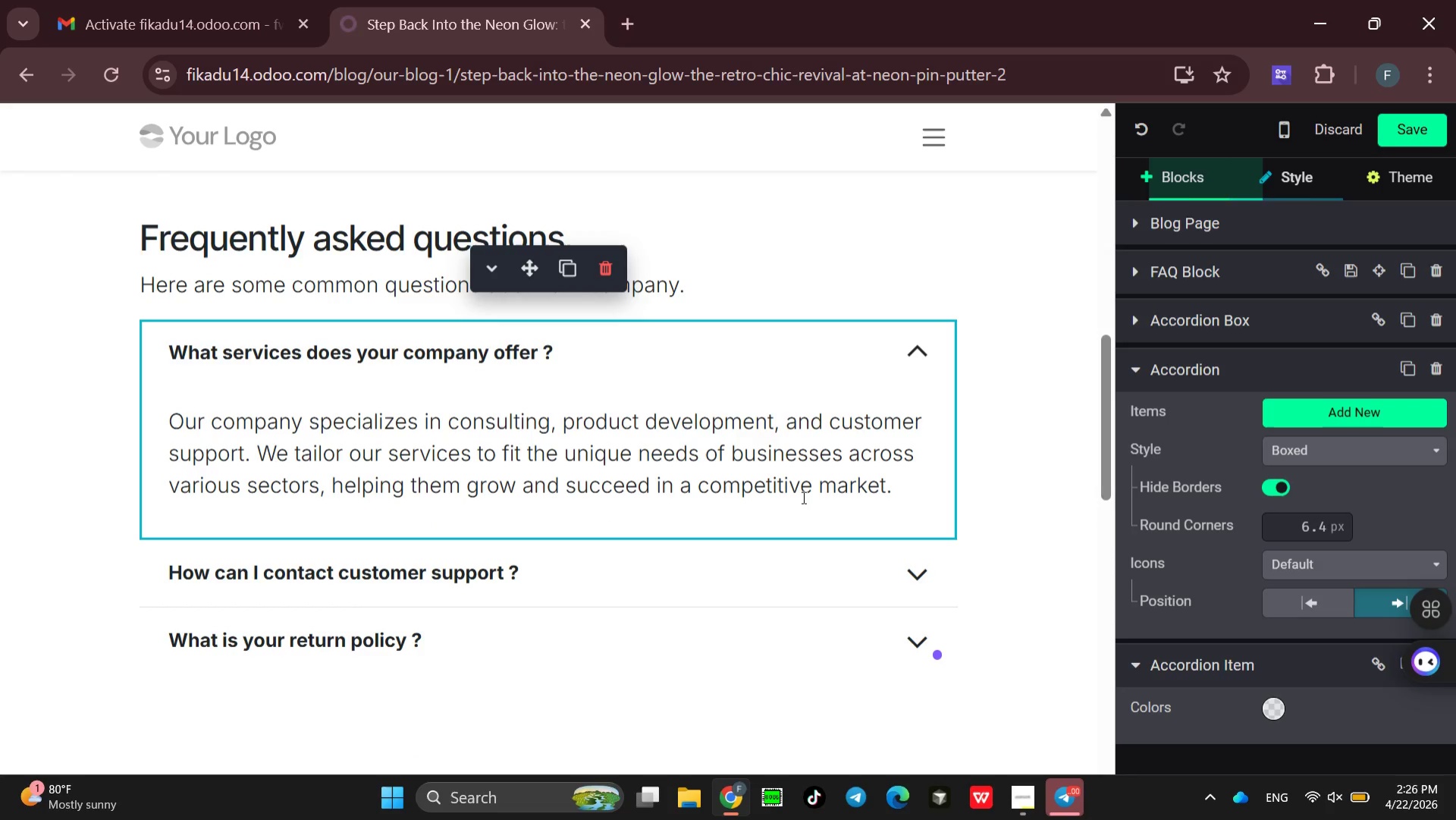 
key(Control+A)
 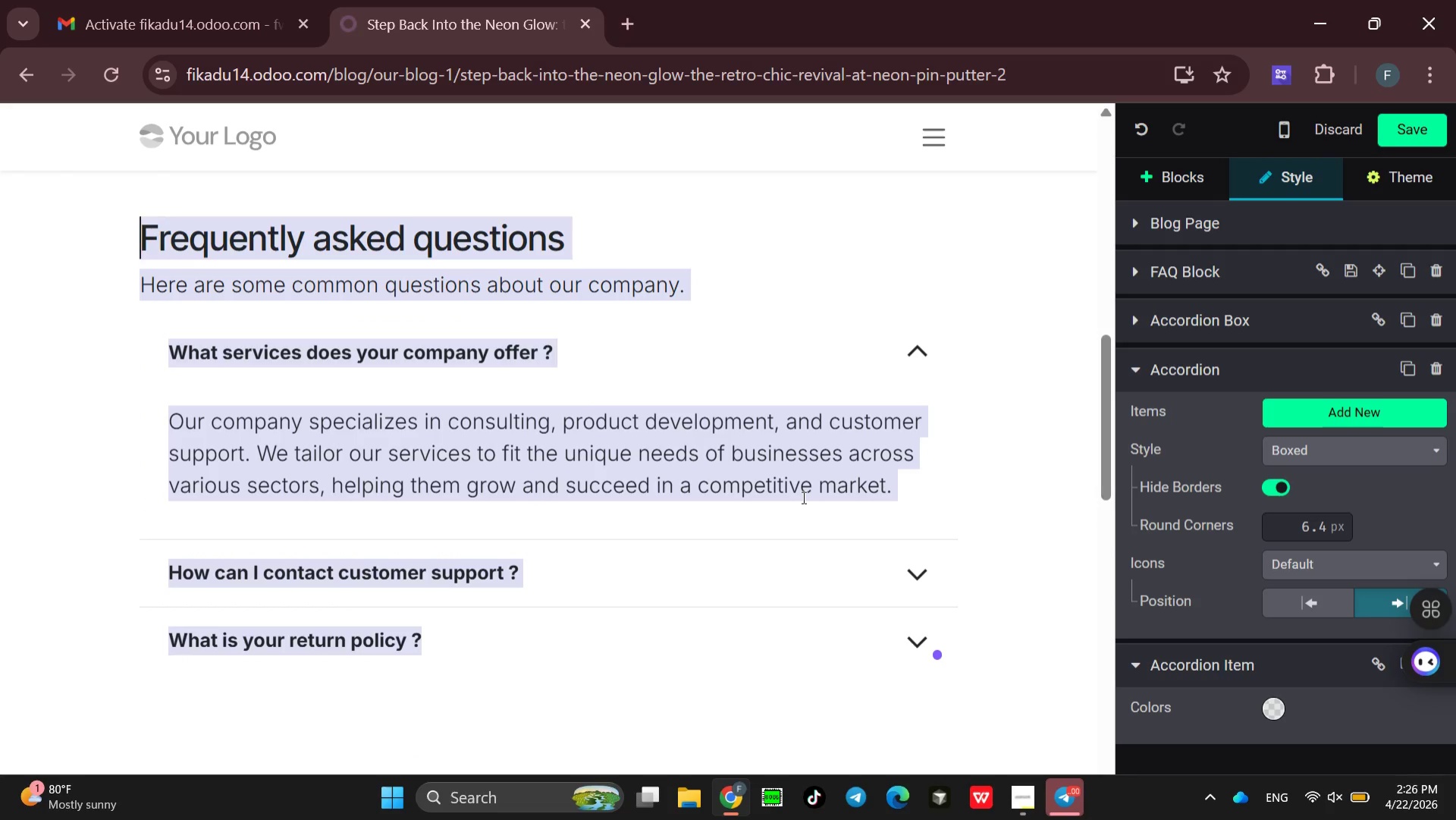 
key(Backspace)
 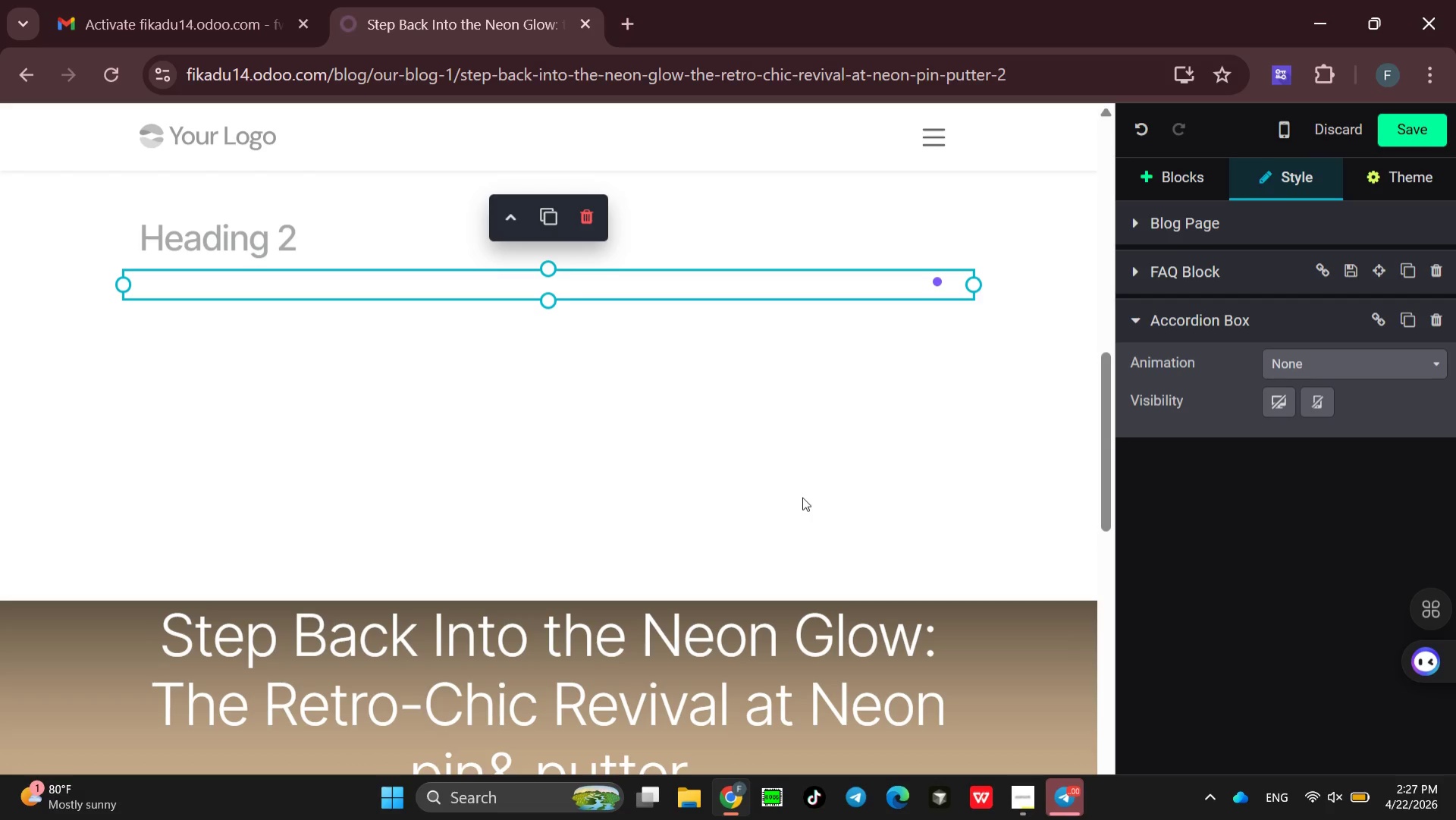 
wait(9.92)
 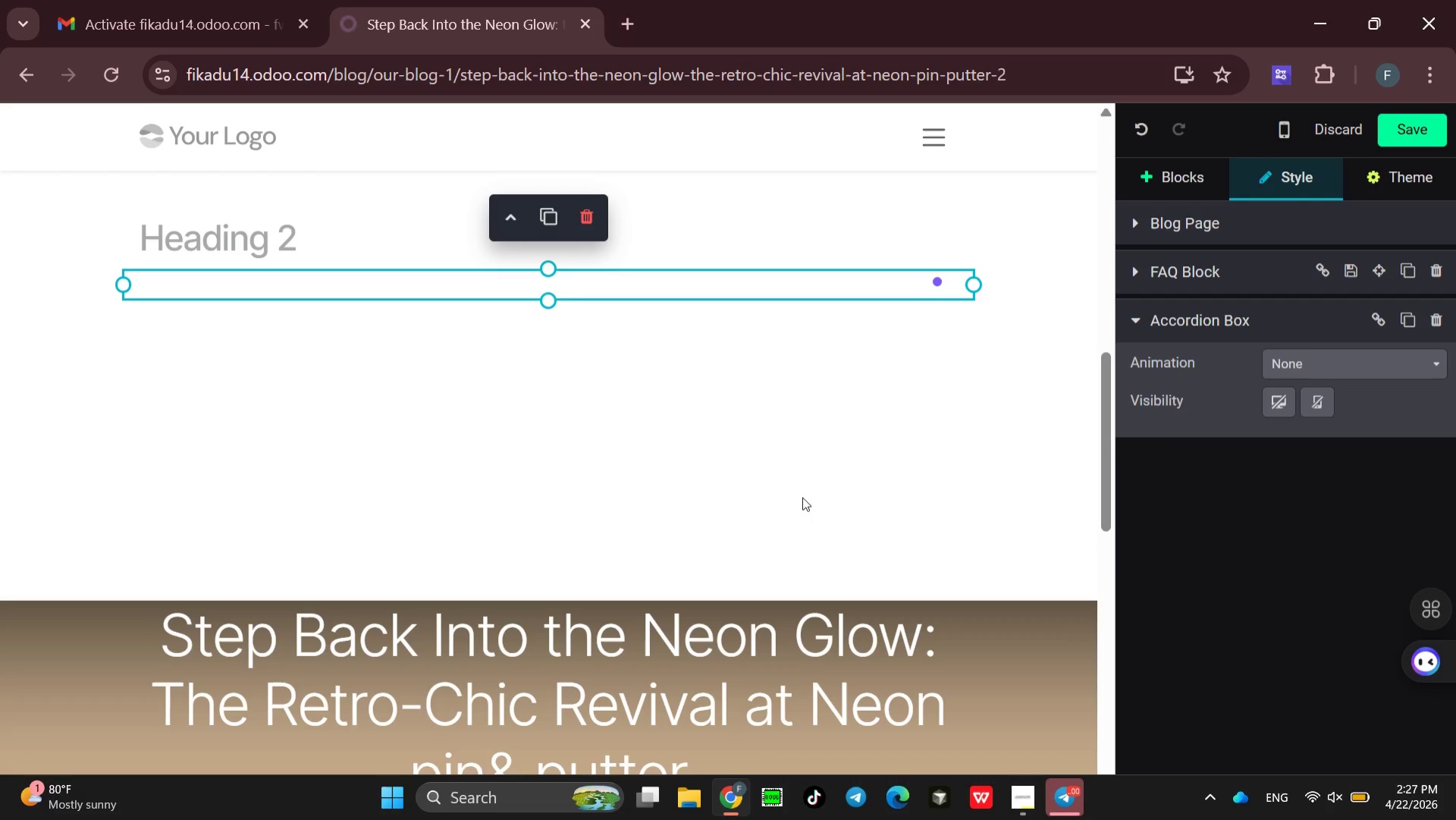 
key(Control+Z)
 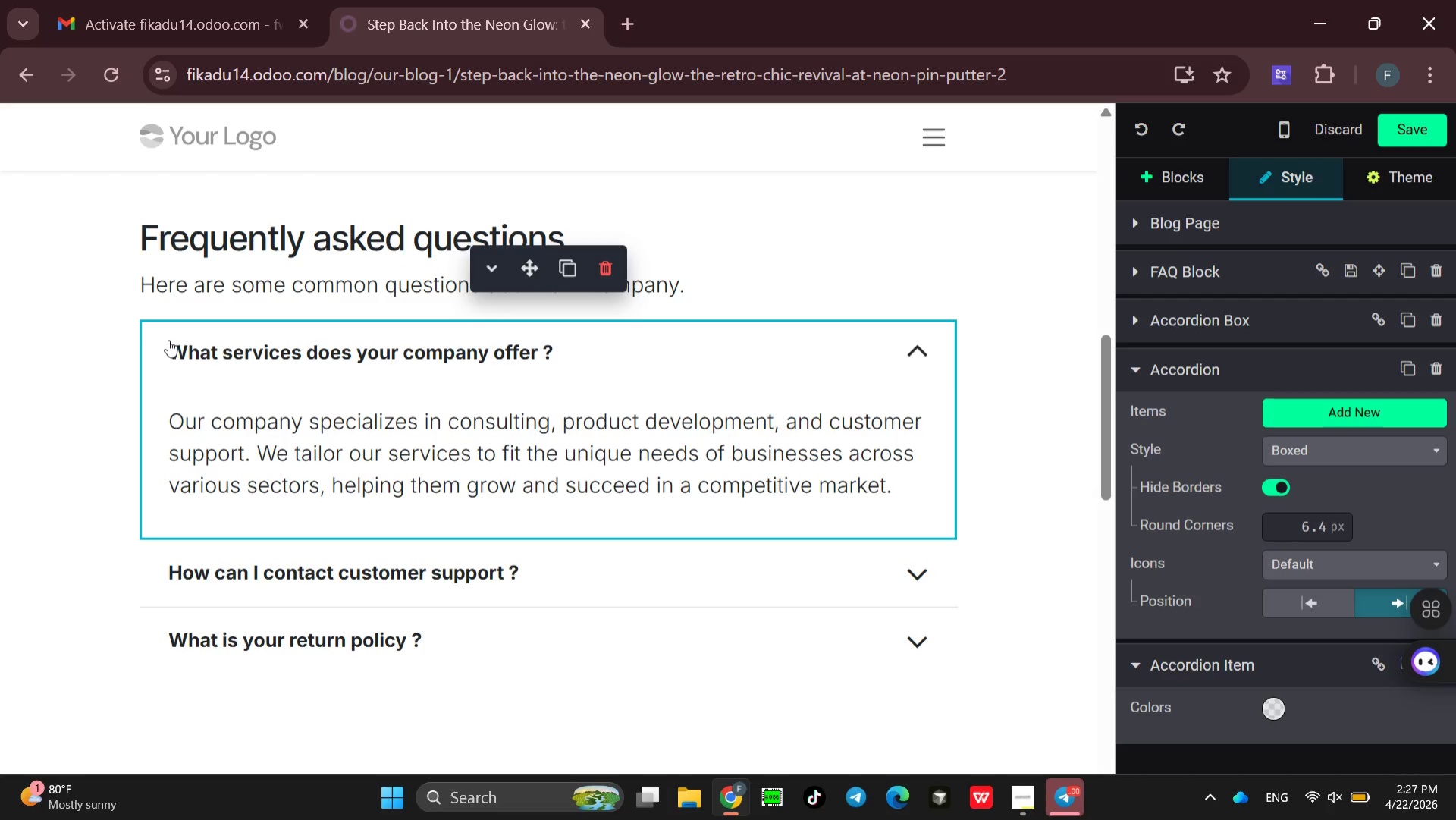 
wait(6.17)
 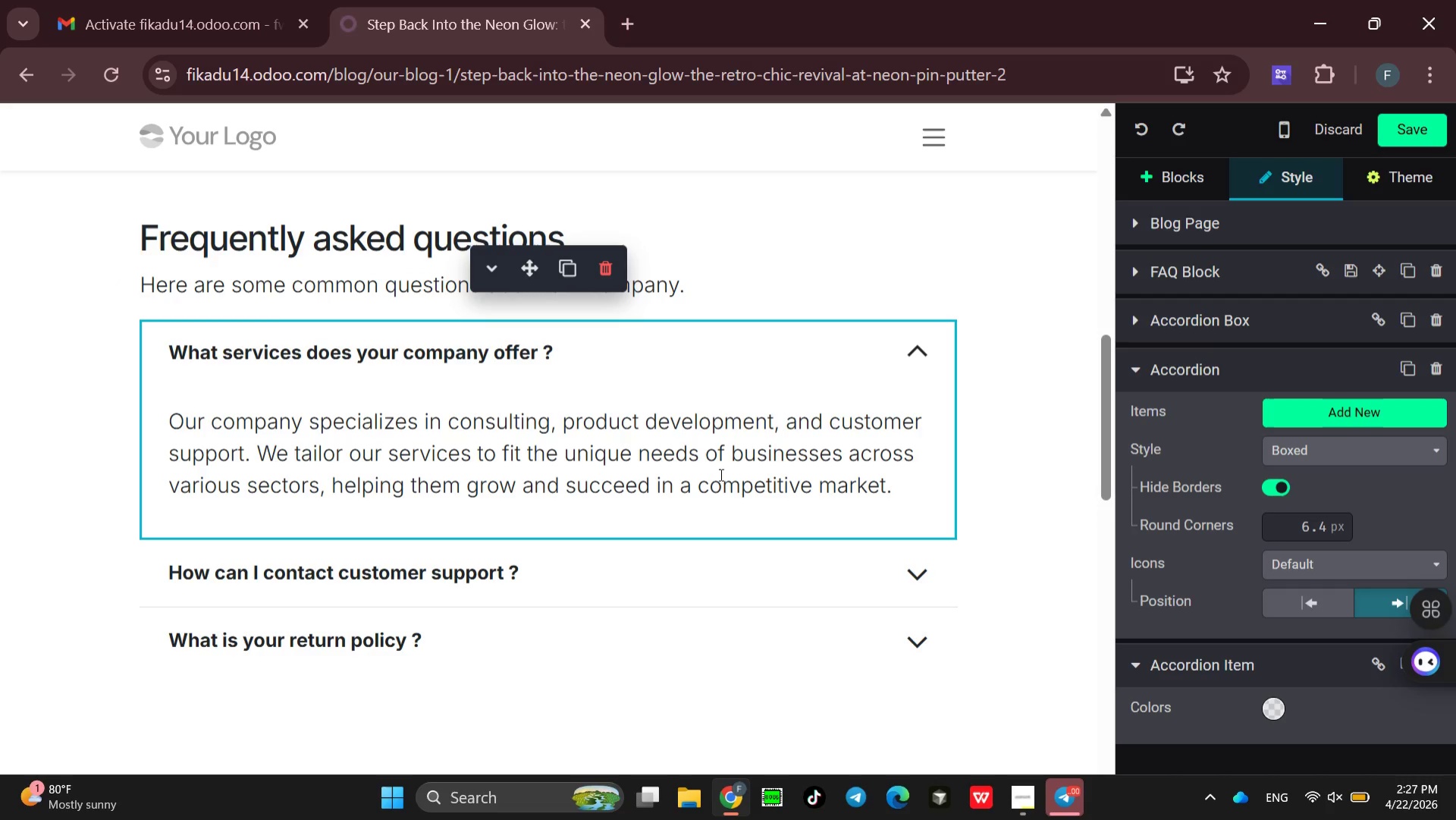 
left_click_drag(start_coordinate=[165, 346], to_coordinate=[645, 492])
 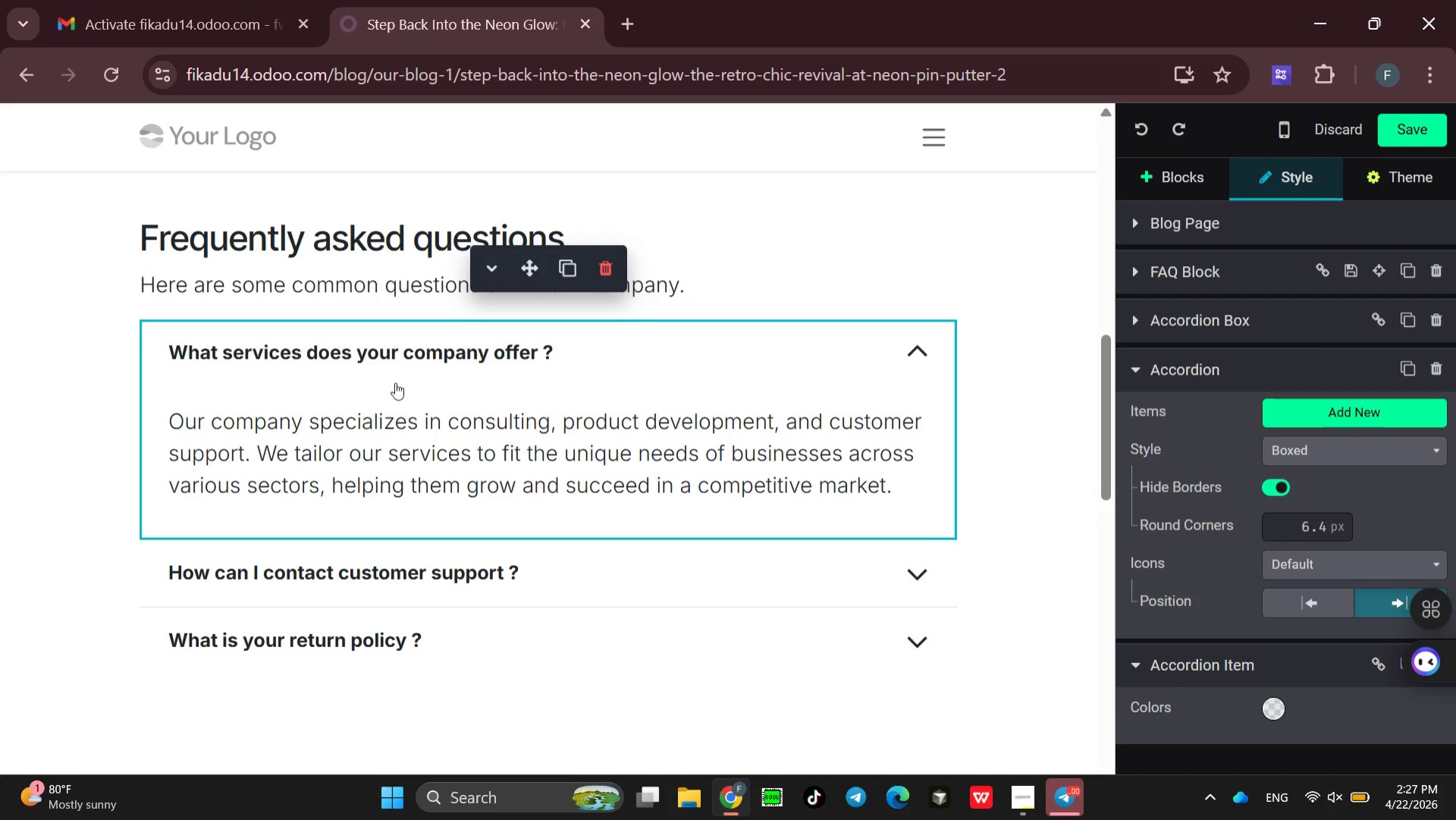 
wait(23.3)
 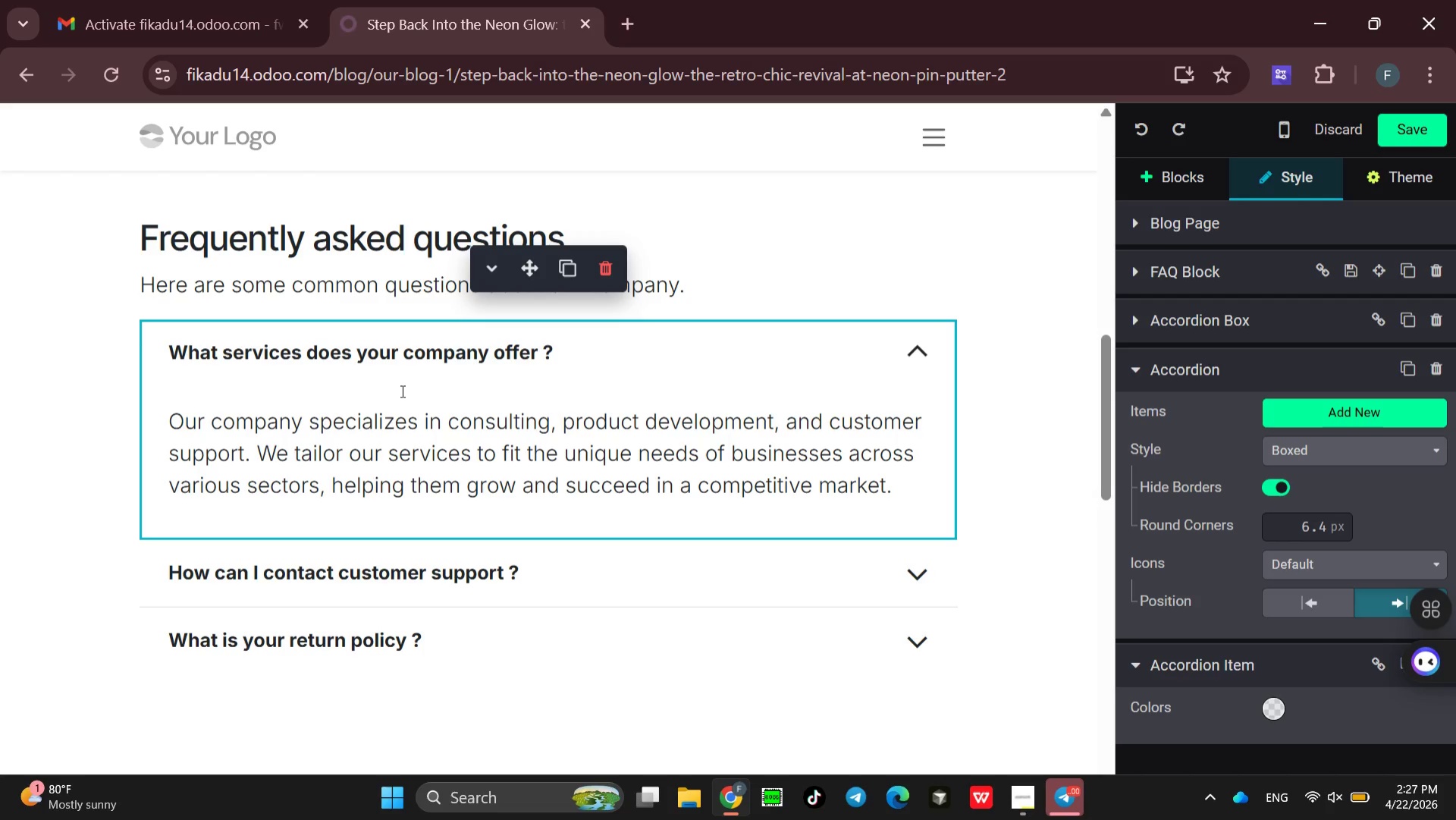 
key(Control+A)
 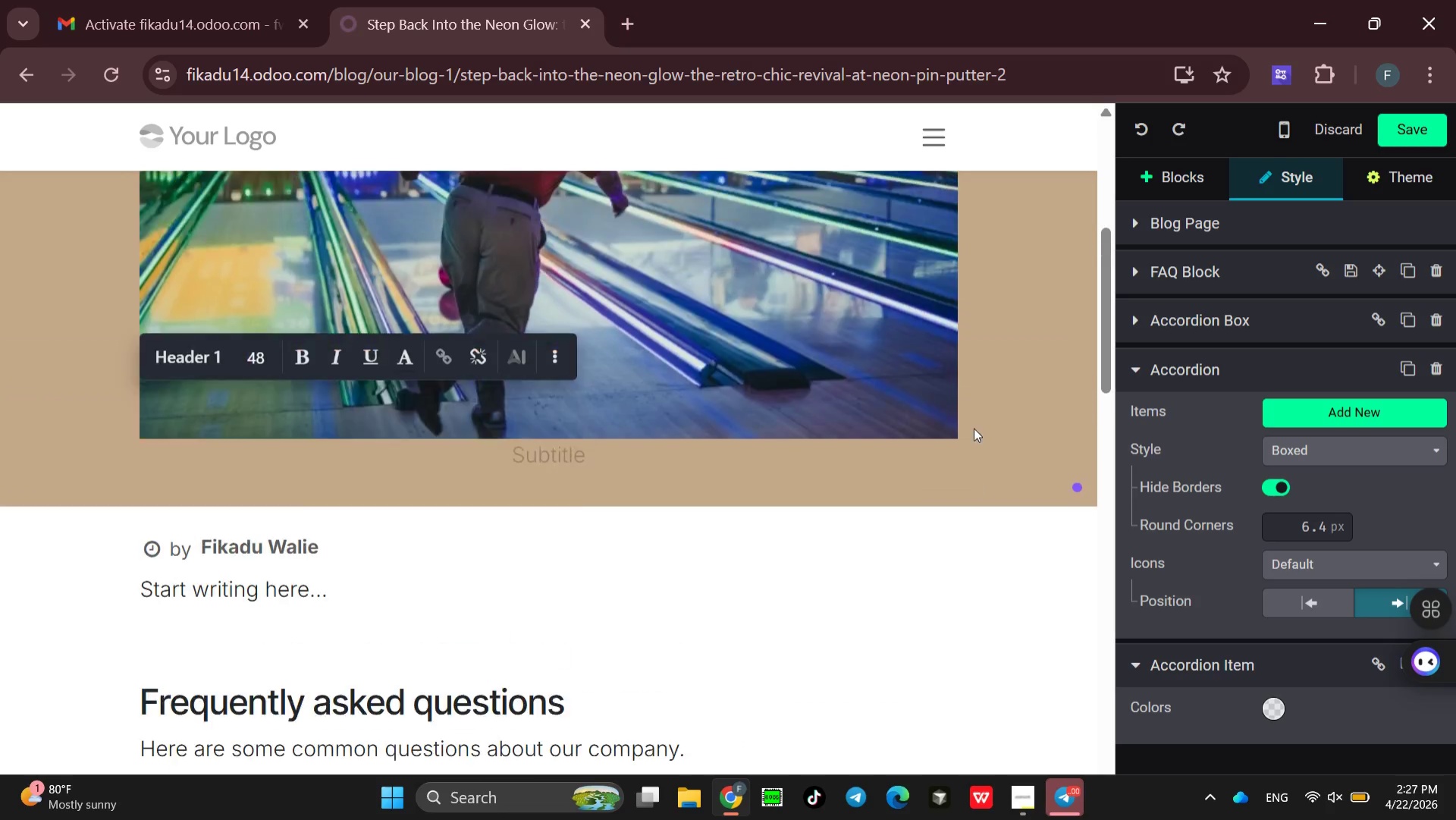 
wait(11.81)
 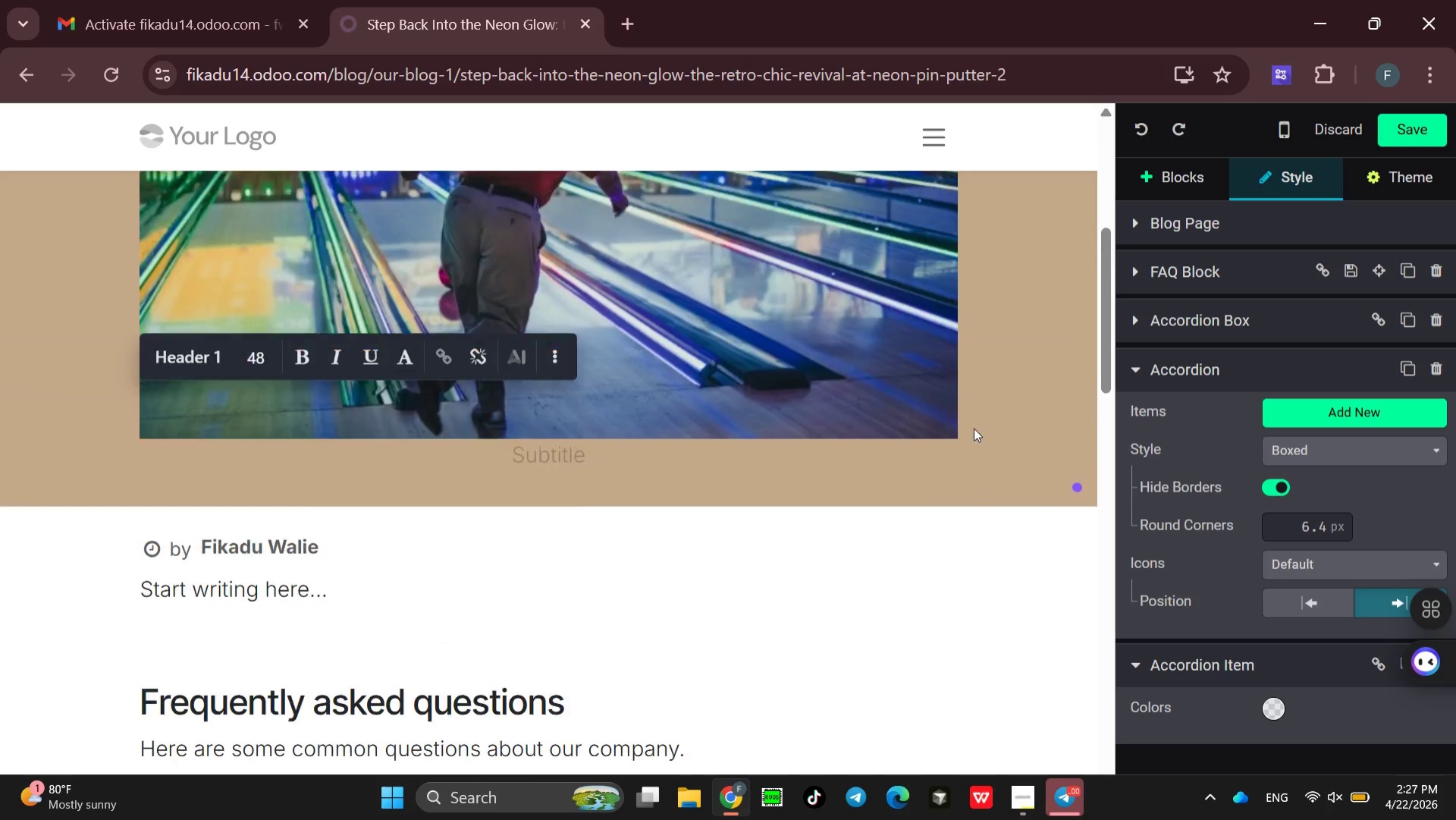 
double_click([631, 445])
 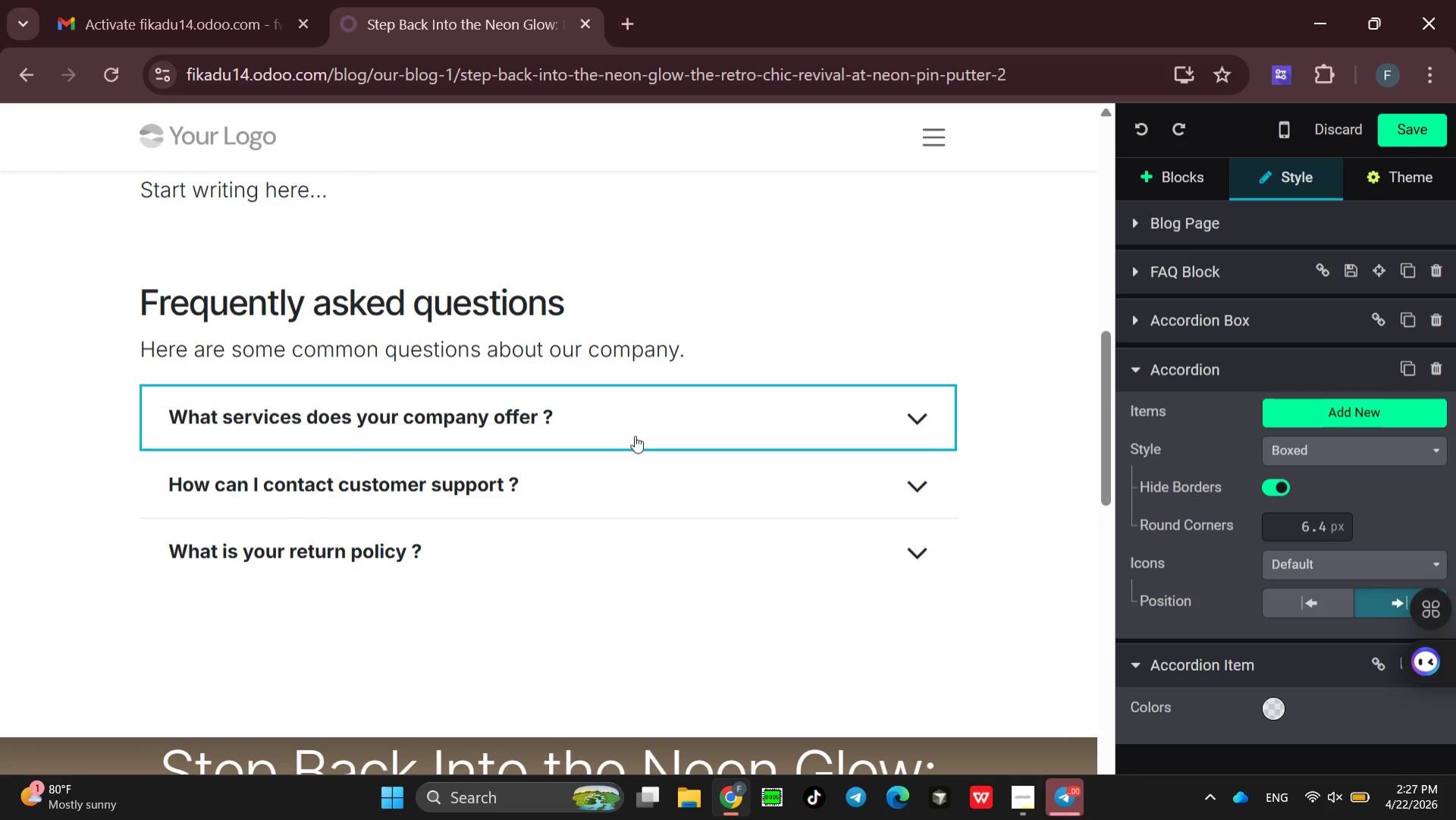 
left_click([644, 424])
 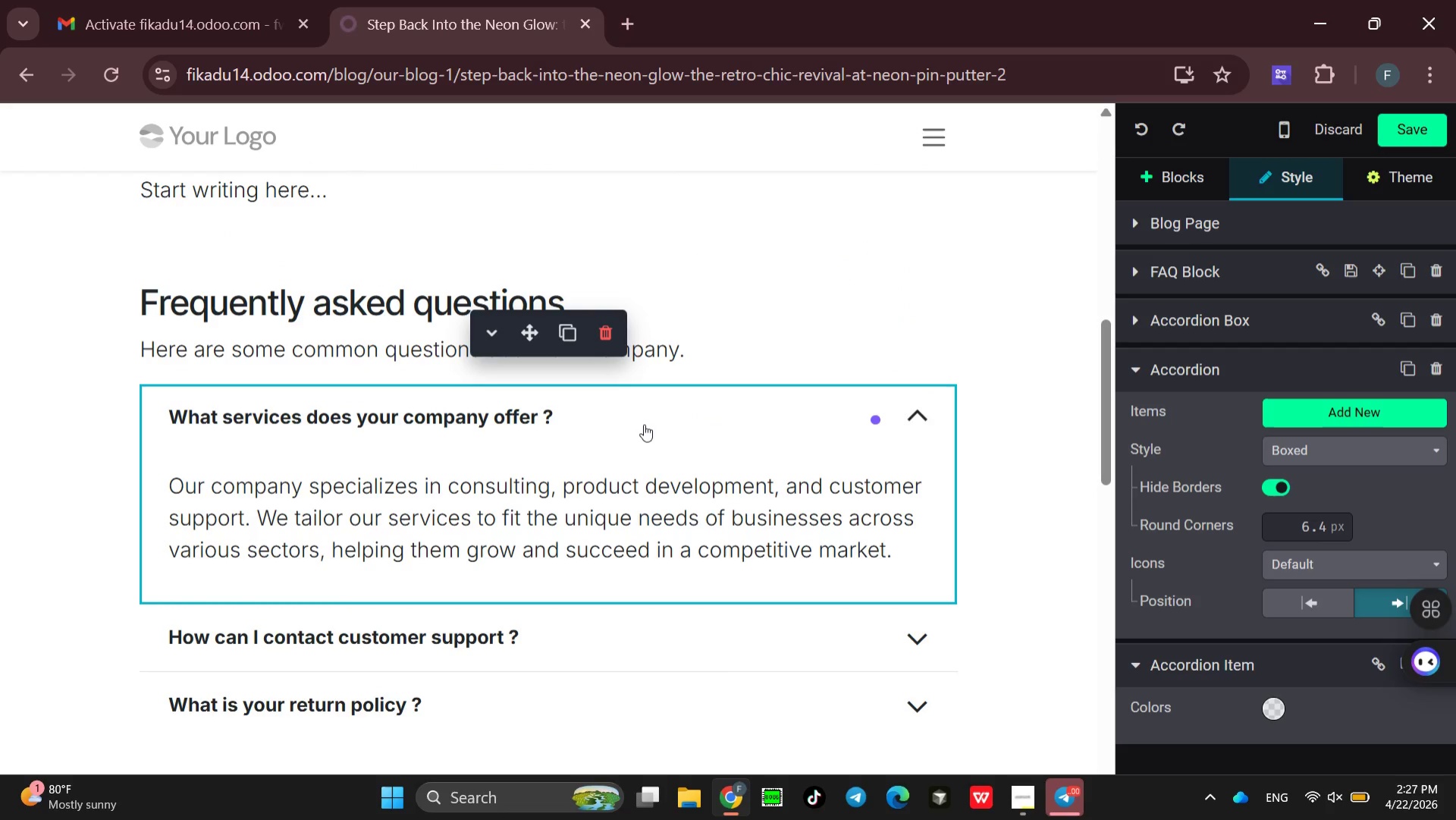 
key(Control+Z)
 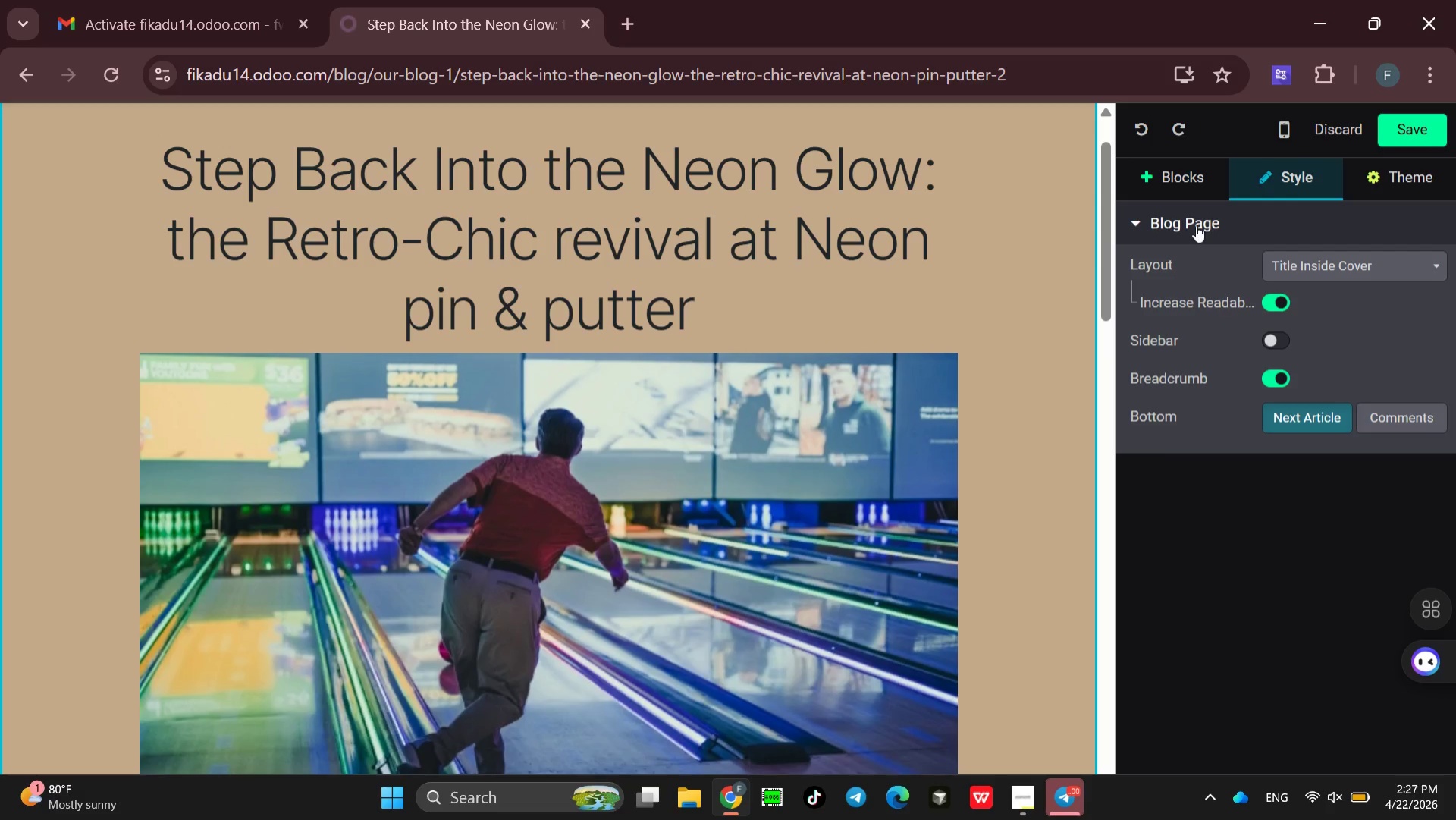 
left_click([1163, 184])
 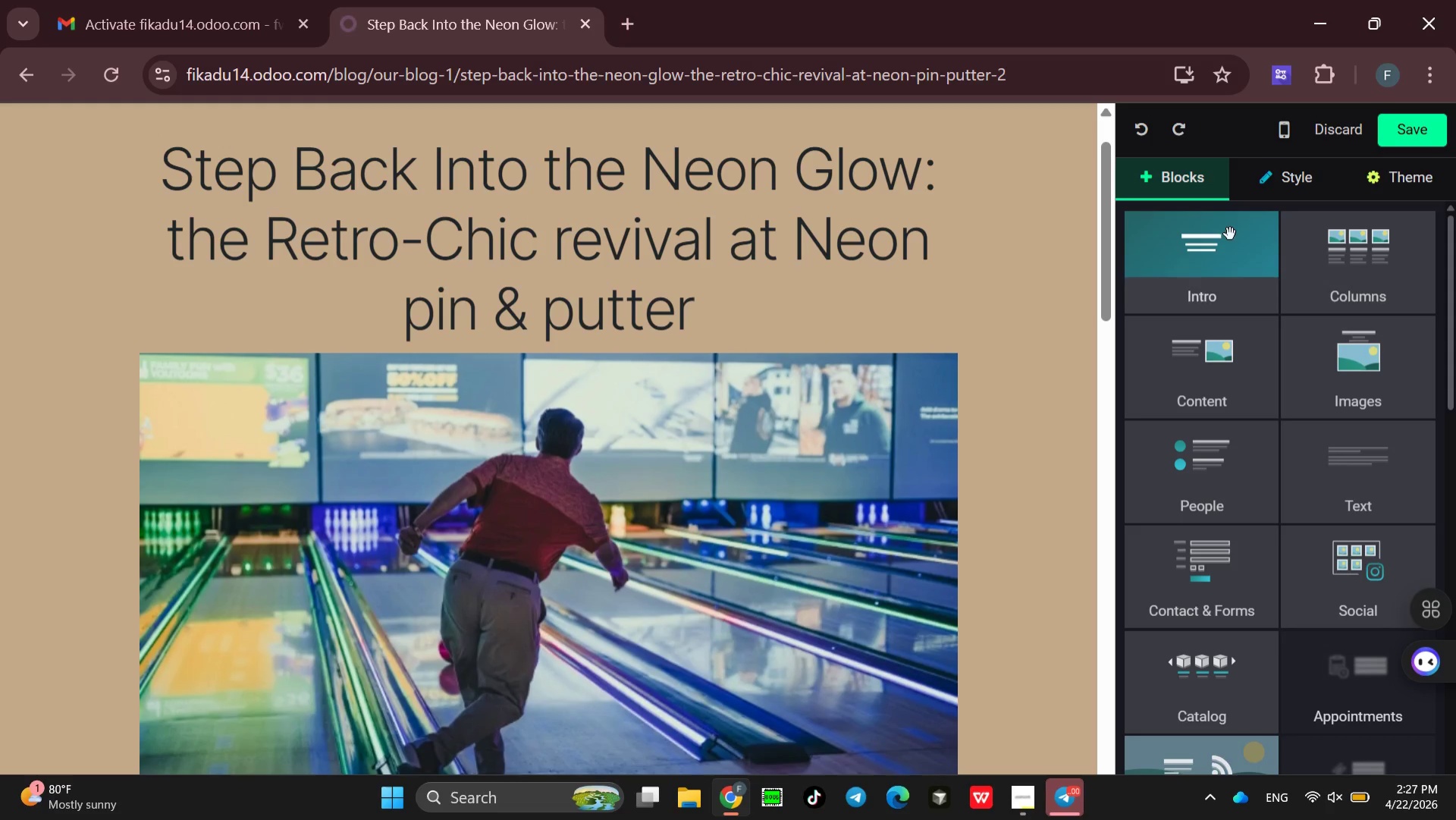 
left_click_drag(start_coordinate=[1223, 242], to_coordinate=[510, 529])
 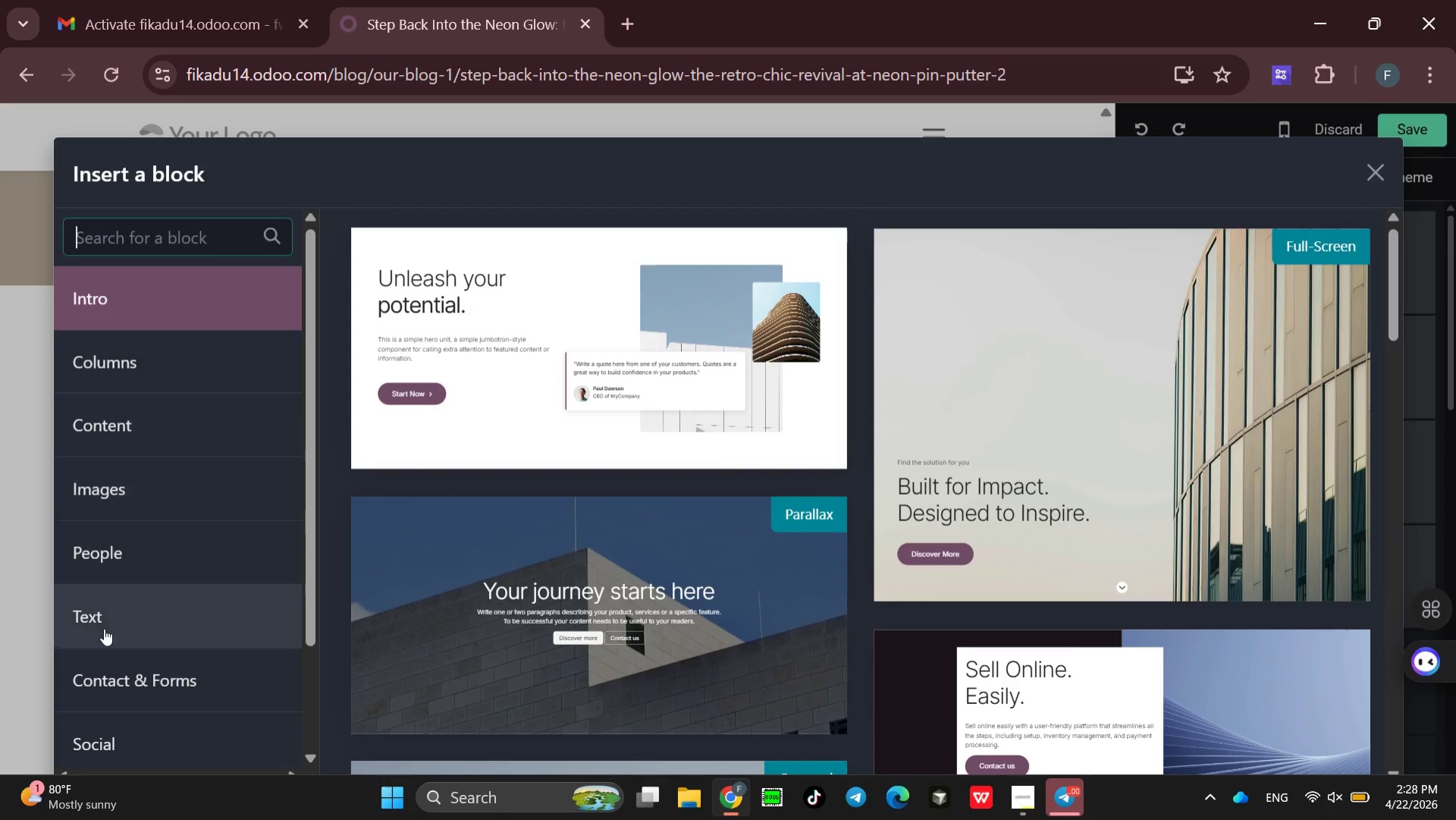 
left_click([104, 617])
 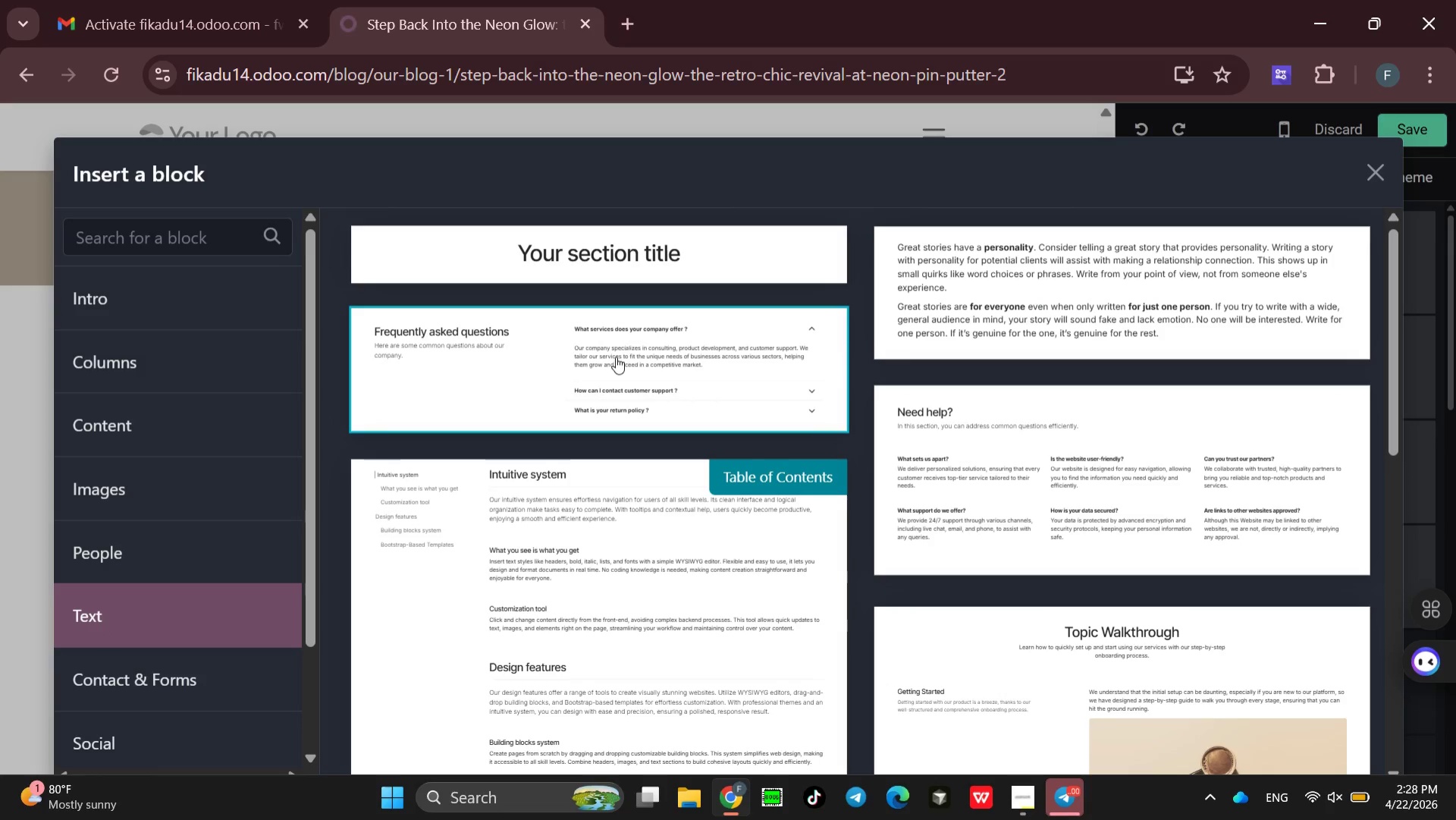 
left_click([569, 375])
 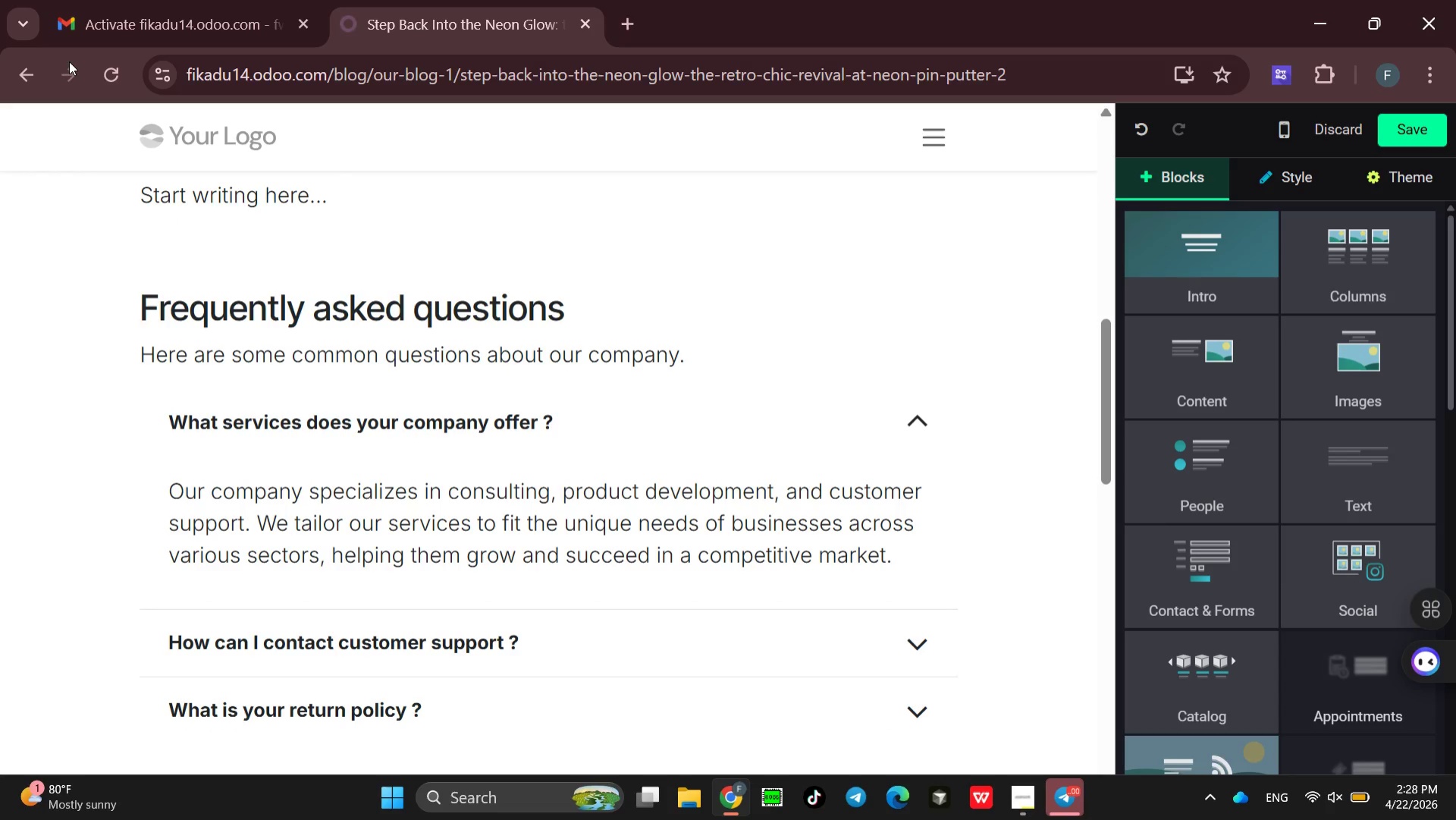 
left_click([33, 80])
 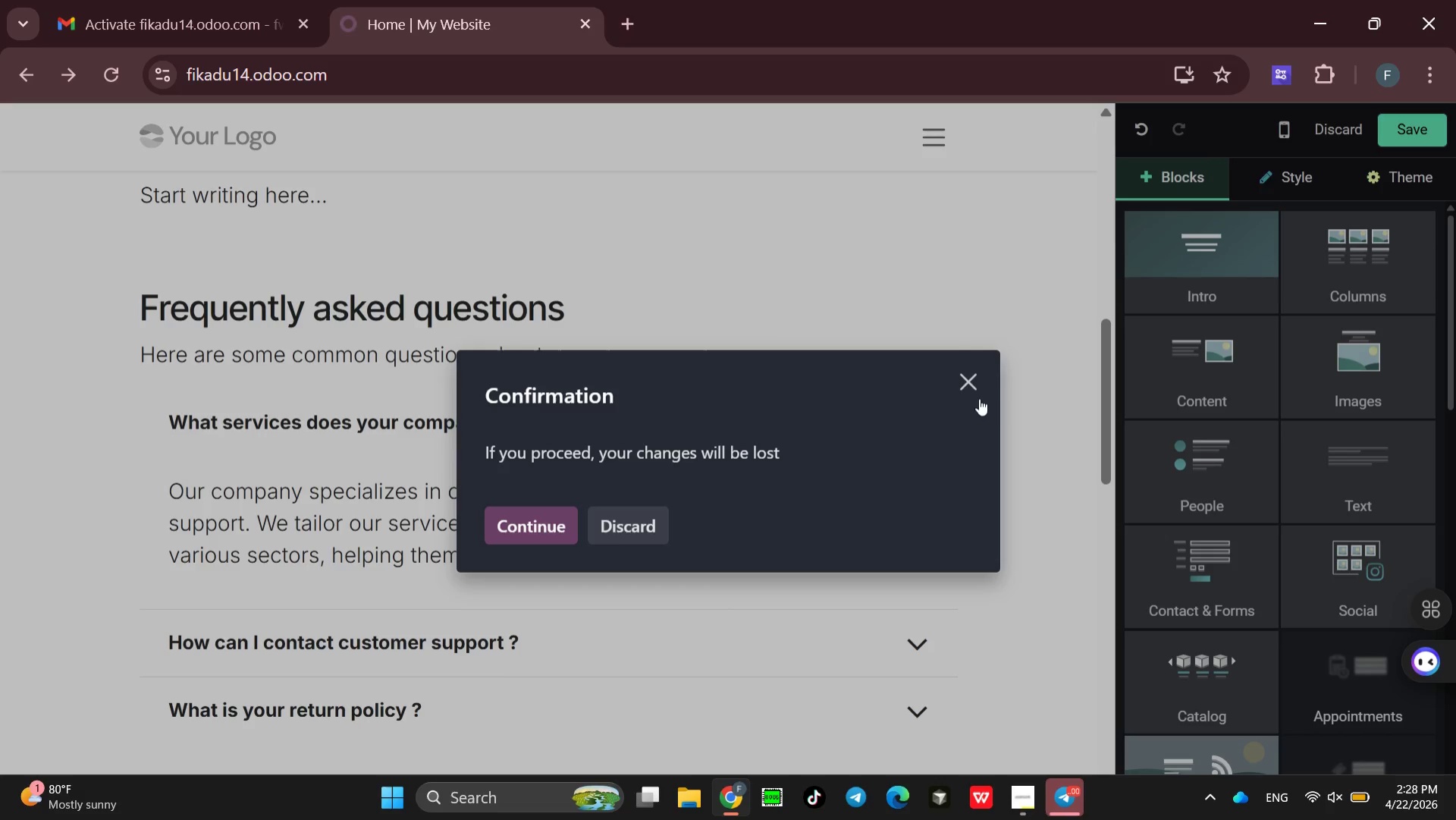 
left_click([965, 379])
 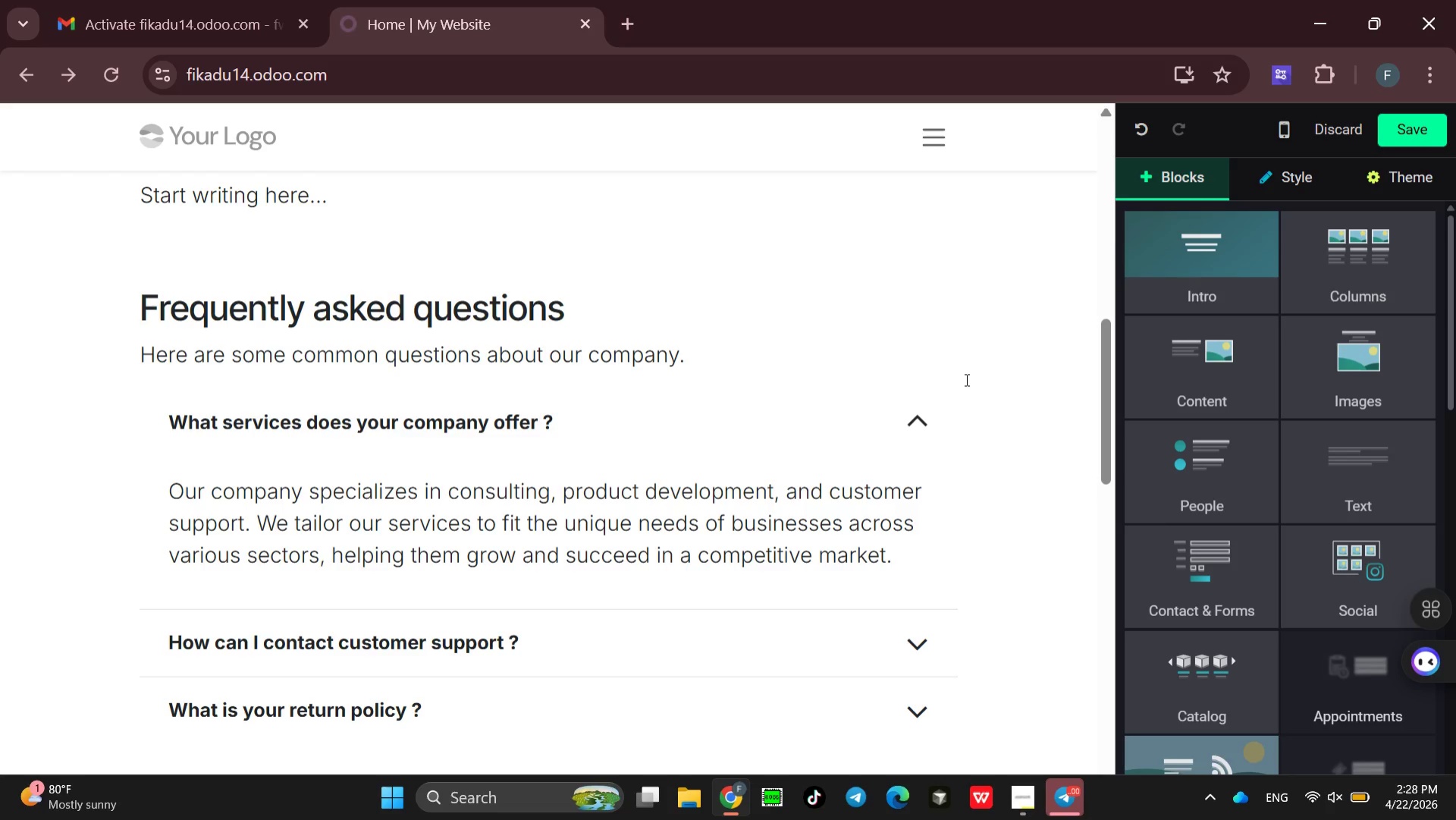 
key(Control+ControlLeft)
 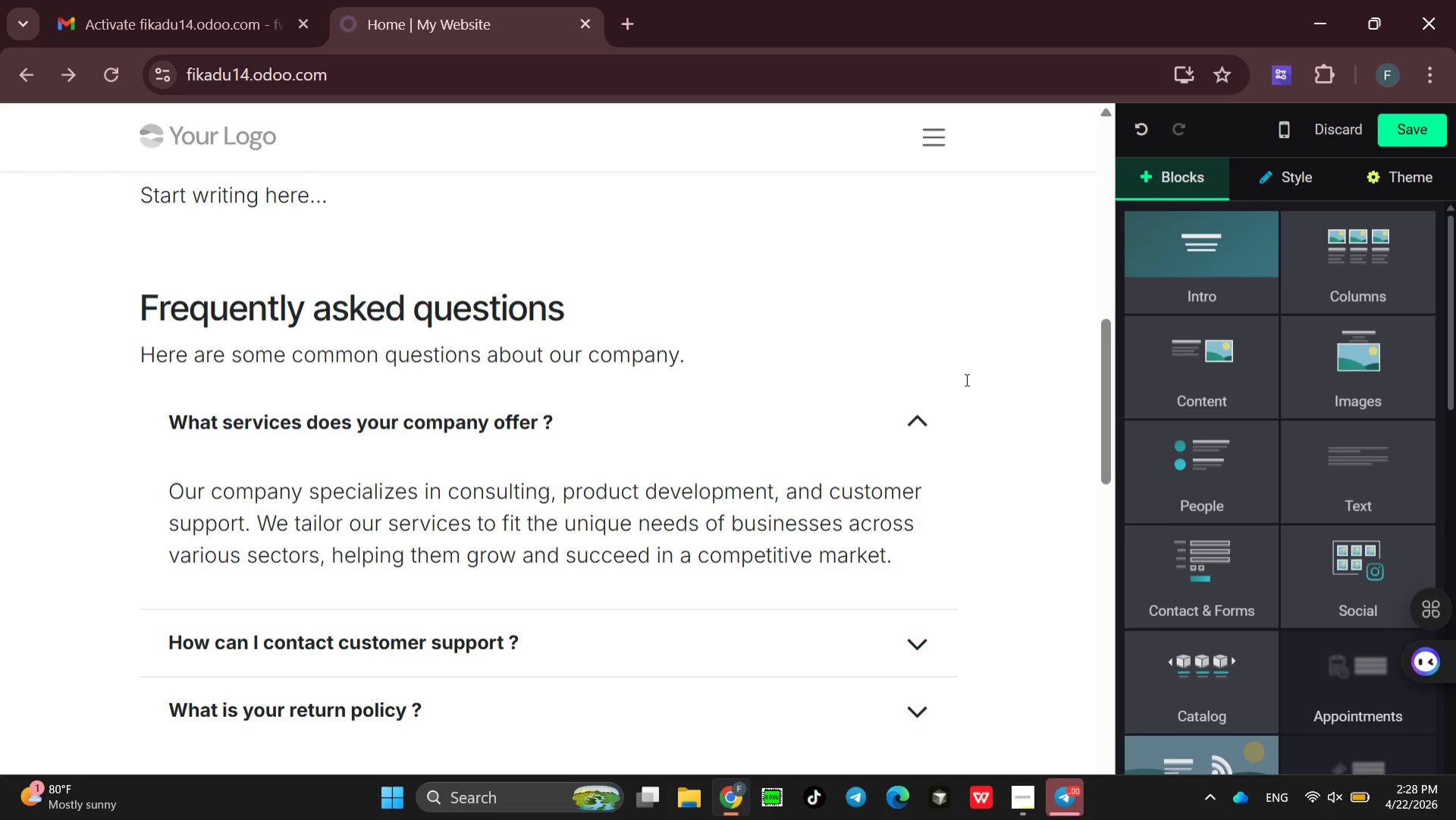 
key(Control+Z)
 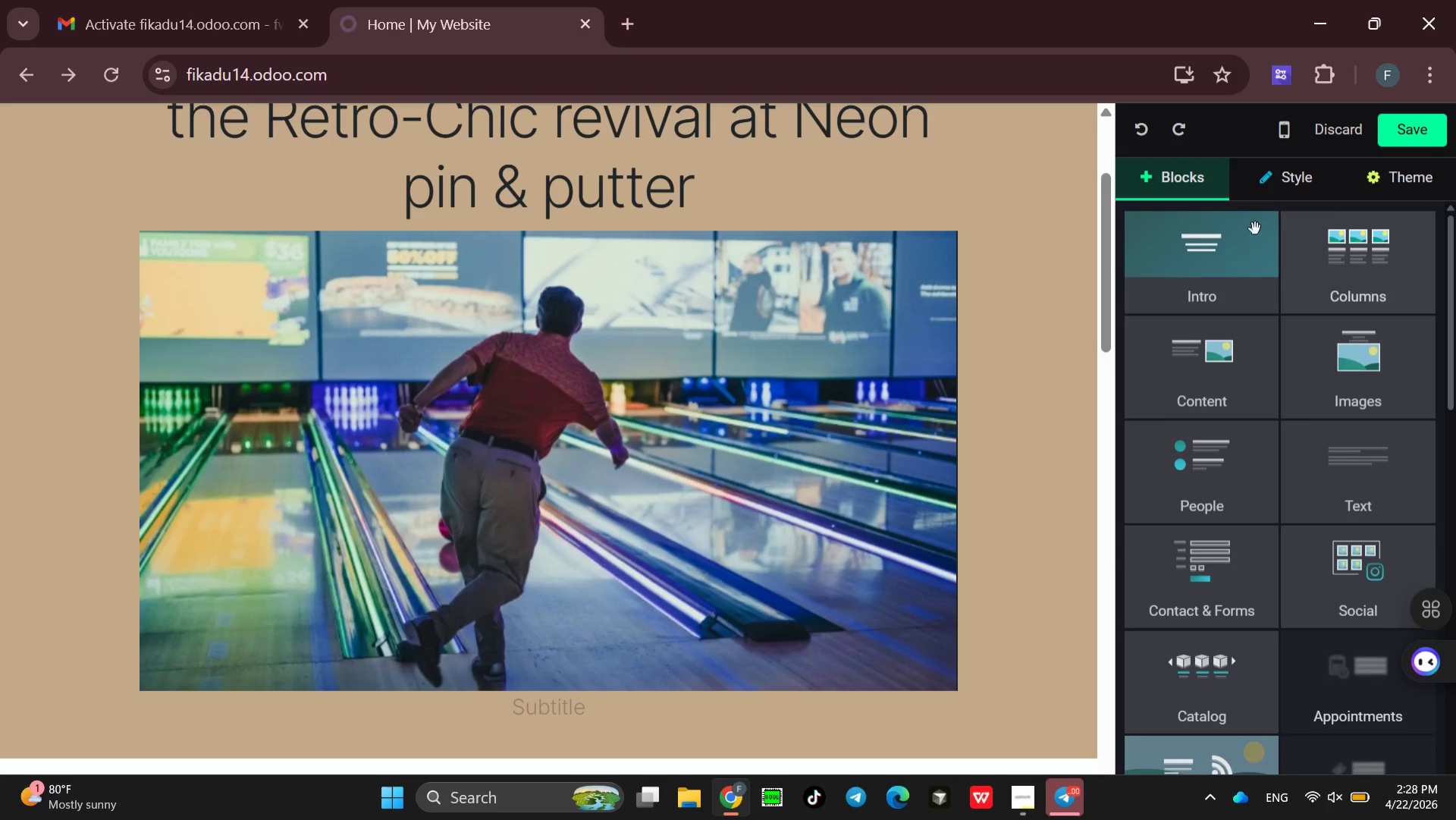 
left_click_drag(start_coordinate=[1226, 236], to_coordinate=[558, 740])
 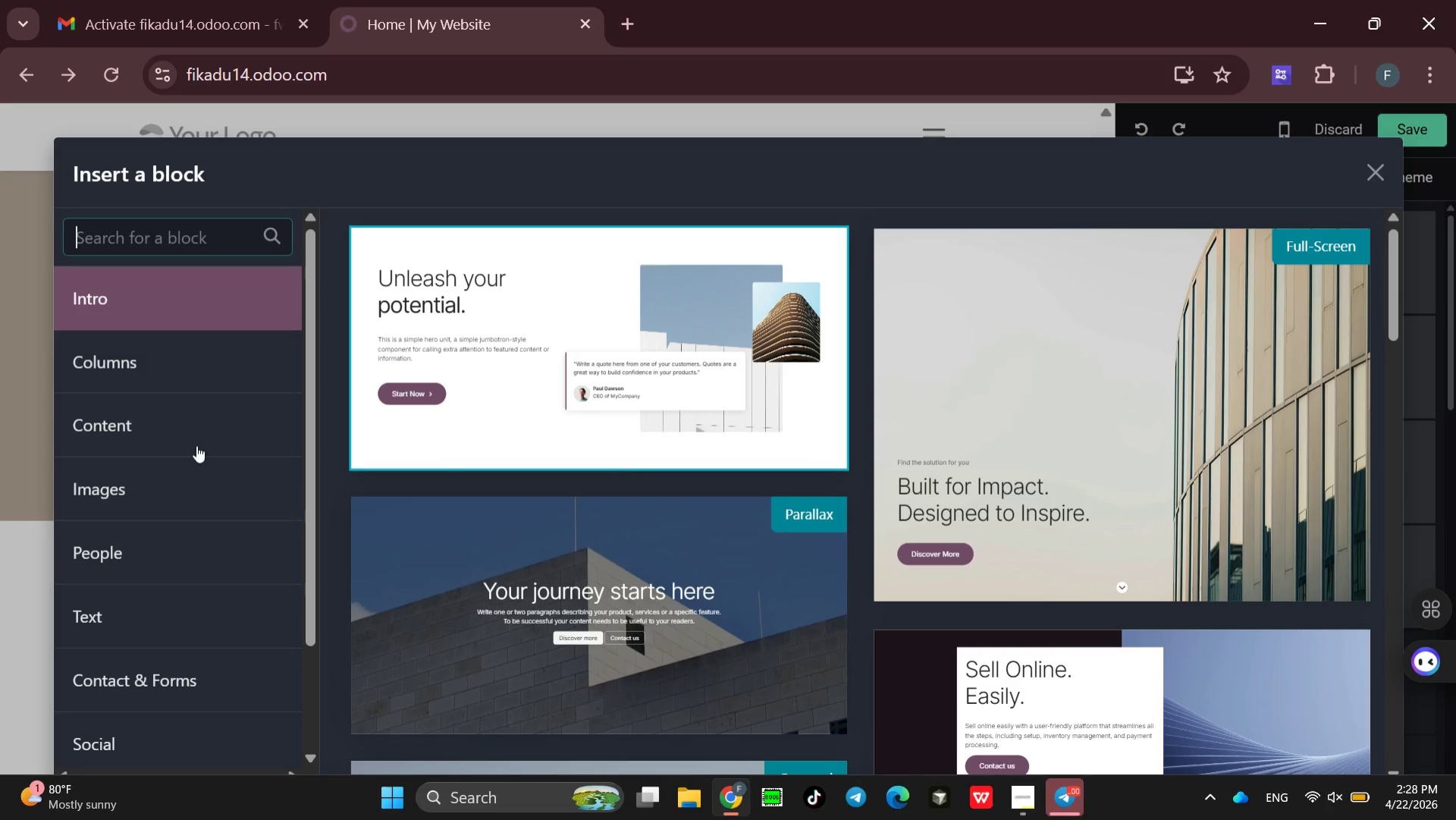 
wait(5.05)
 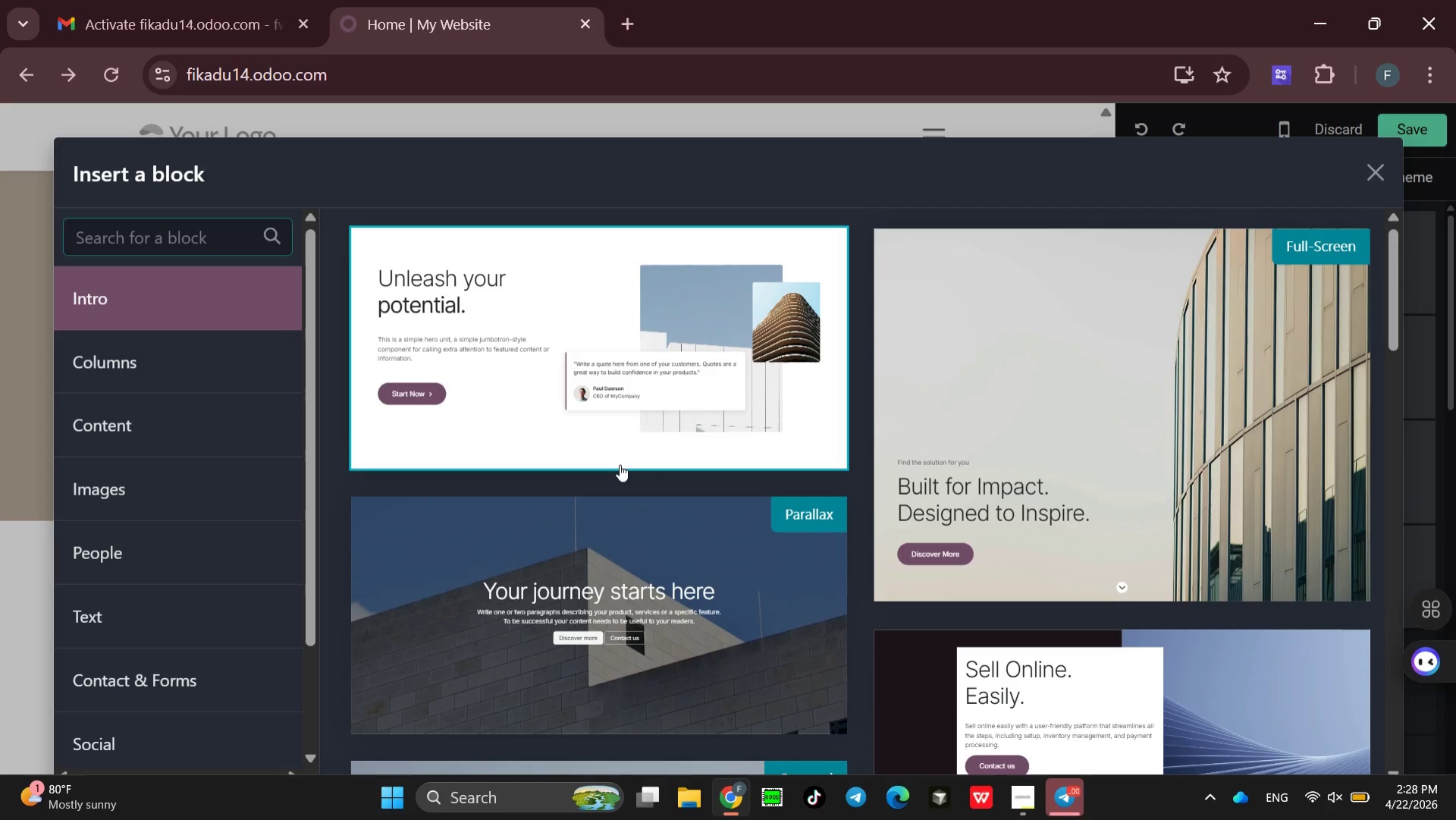 
left_click([102, 614])
 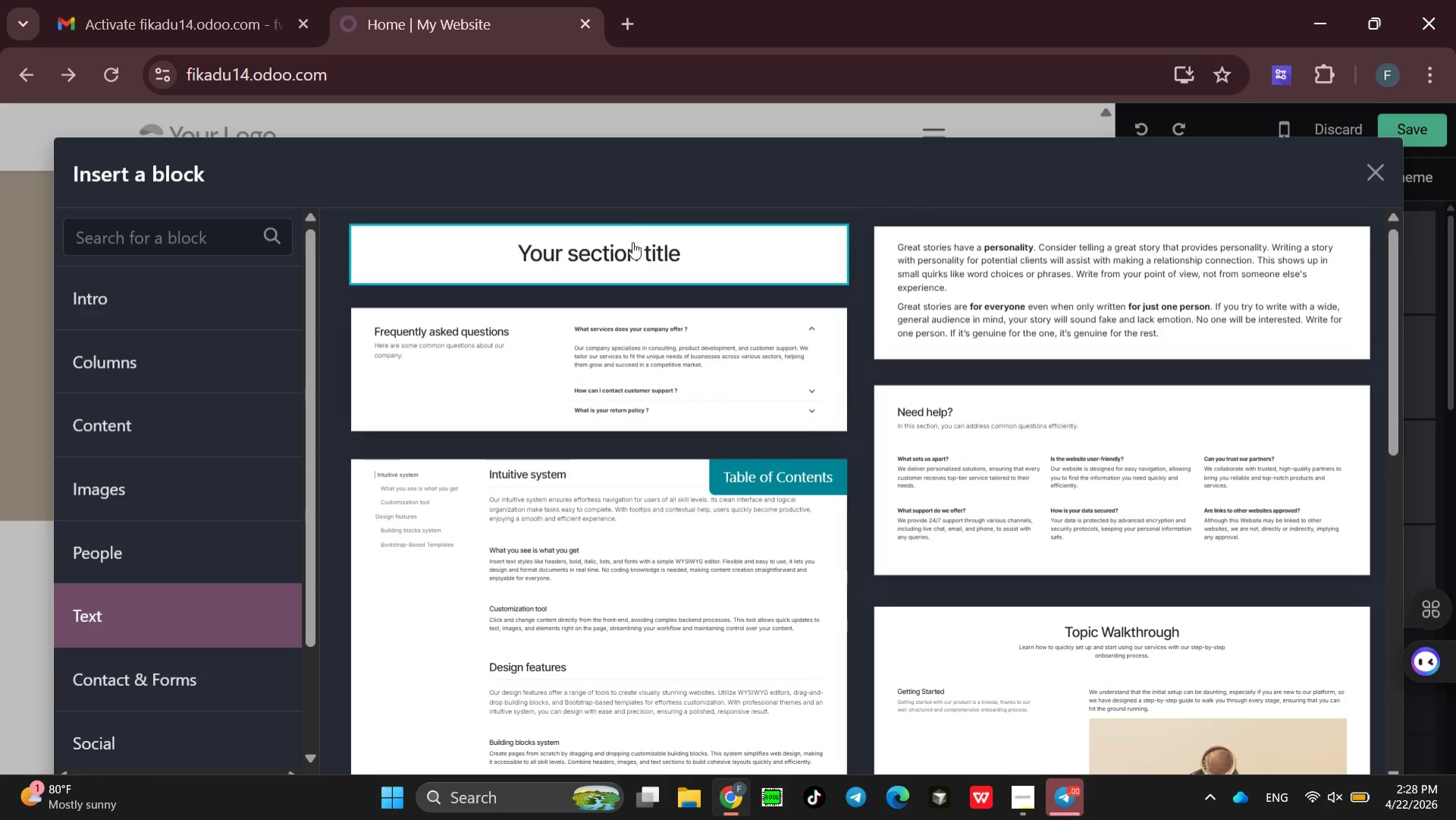 
left_click([629, 252])
 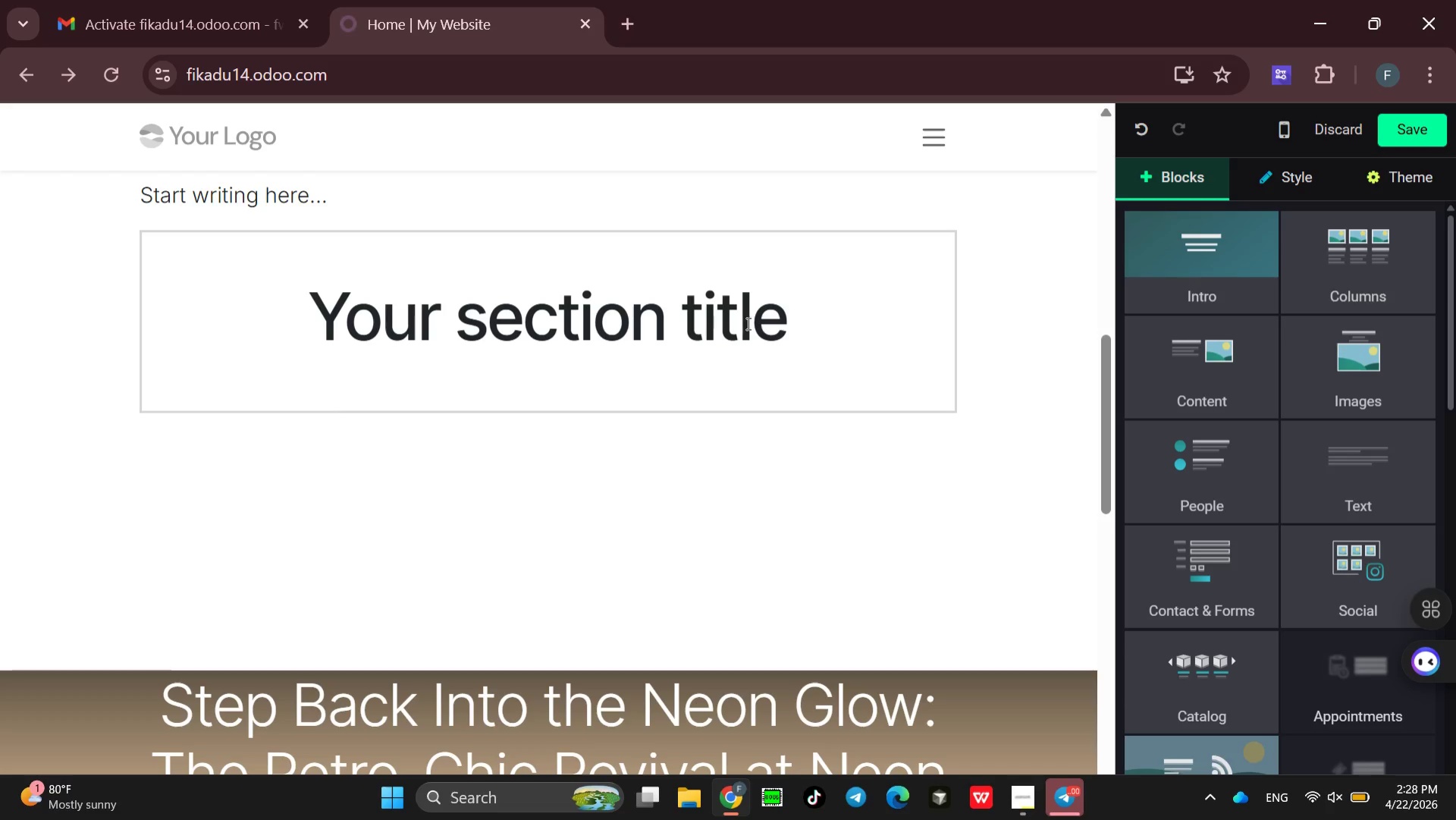 
left_click([808, 309])
 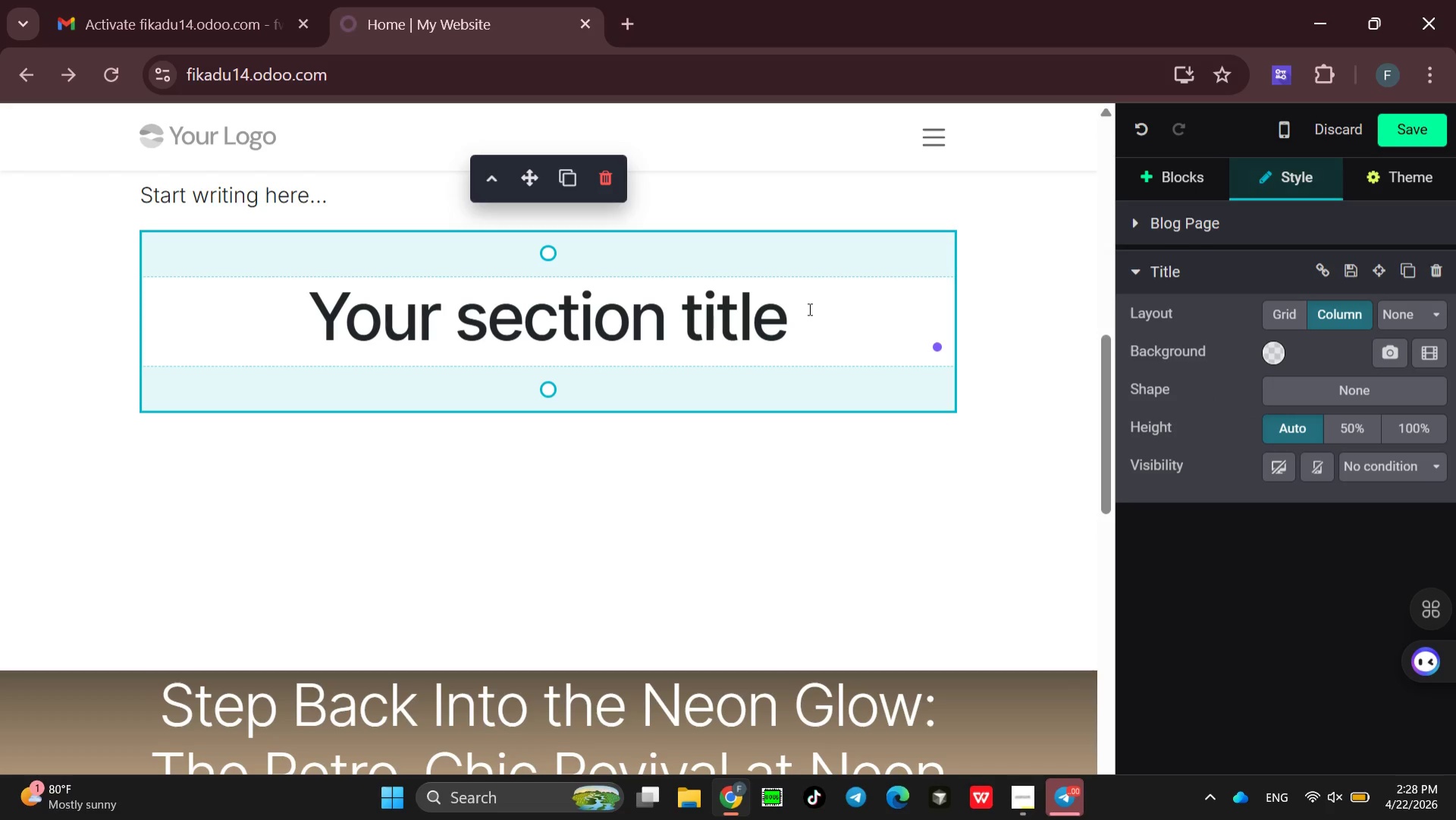 
key(Backspace)
 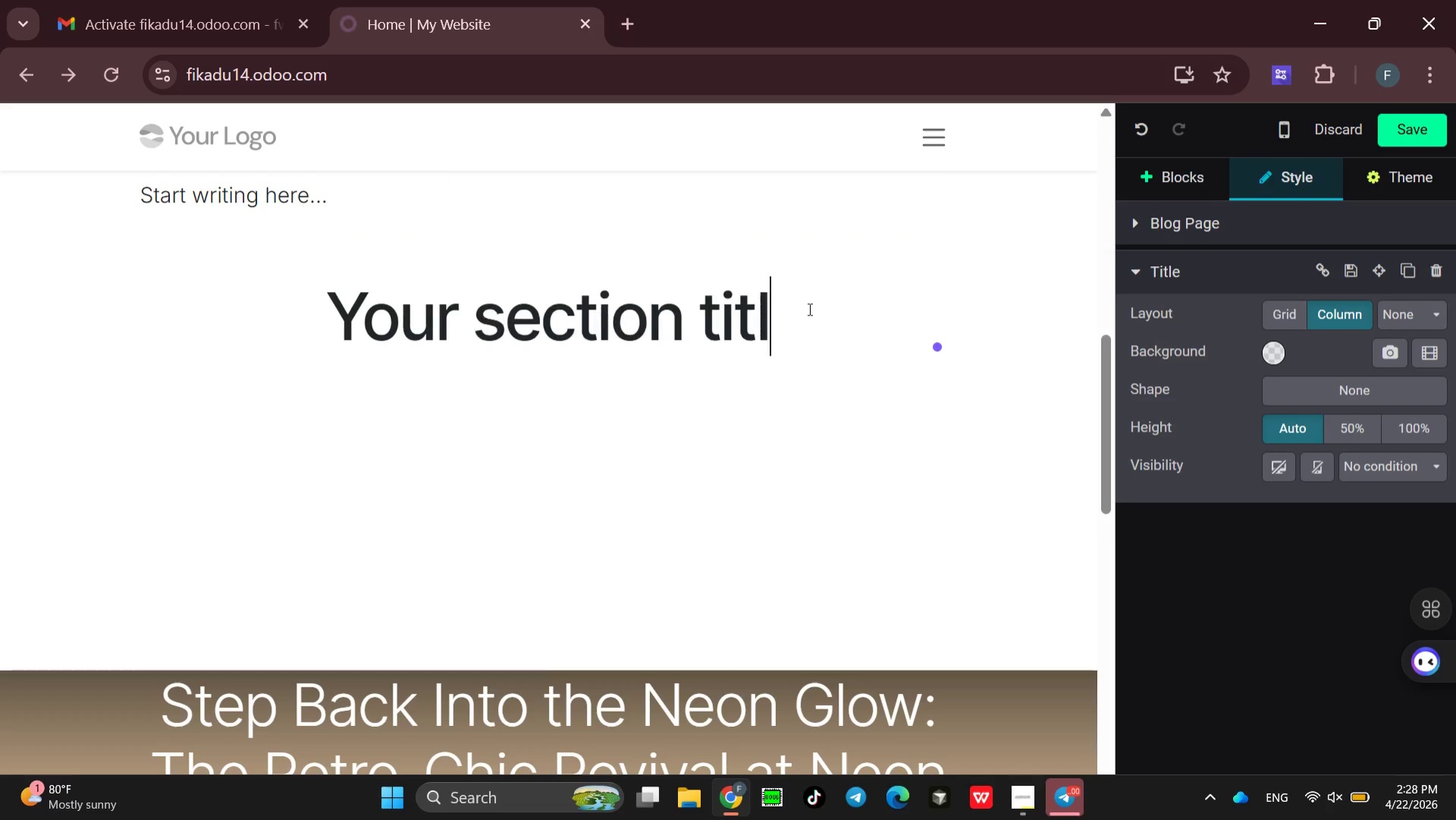 
key(Backspace)
 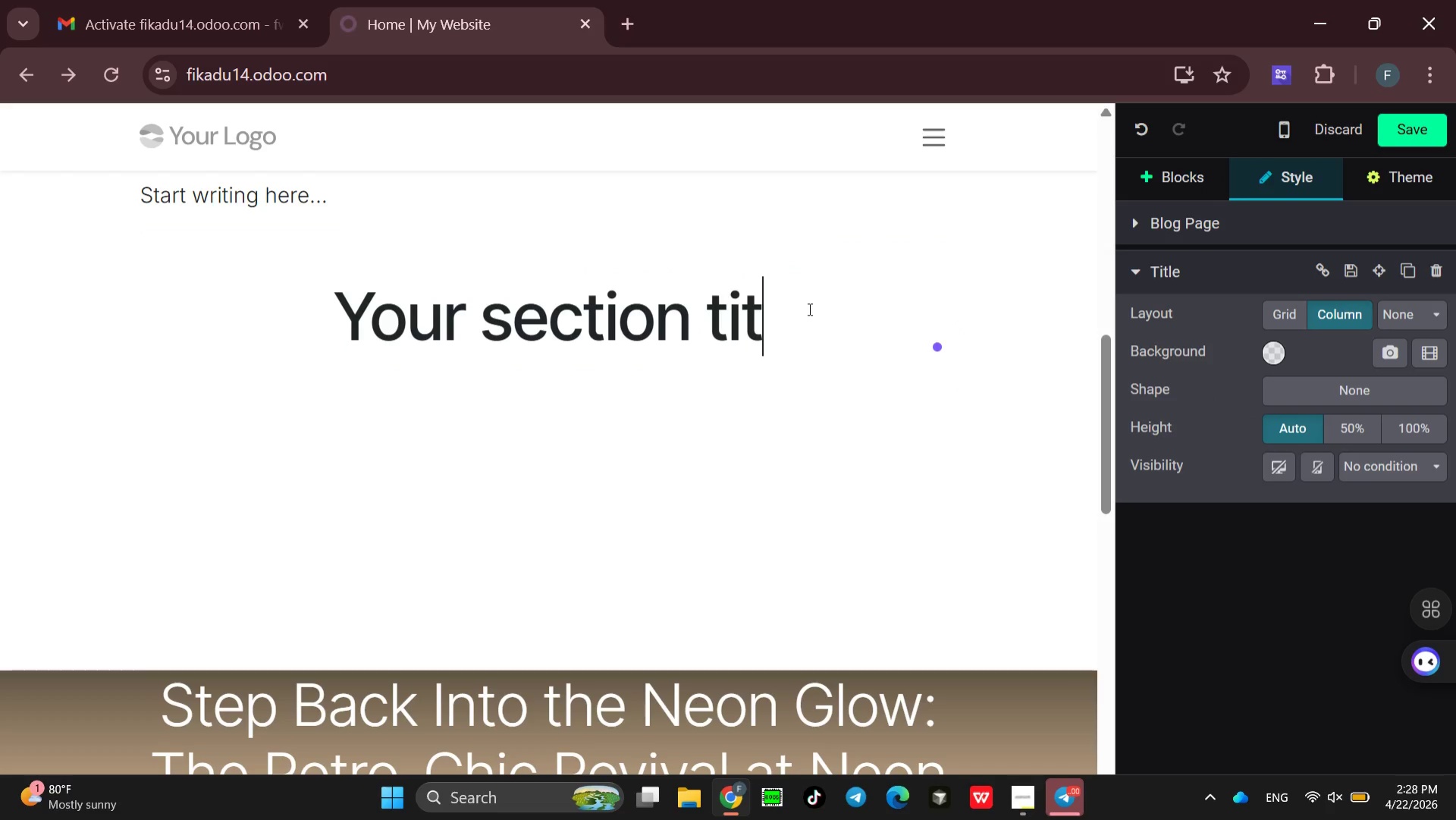 
key(Backspace)
 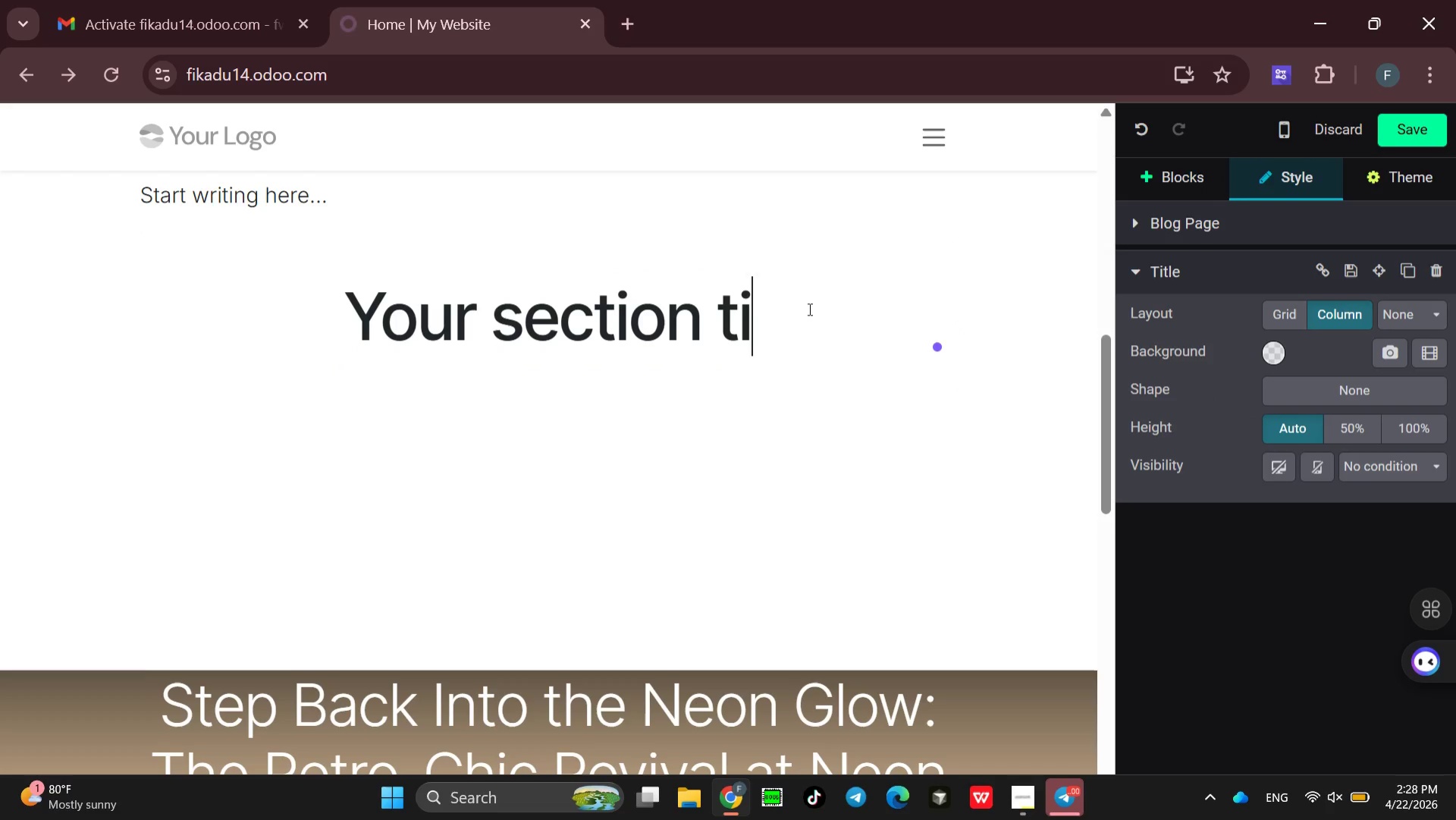 
key(Backspace)
 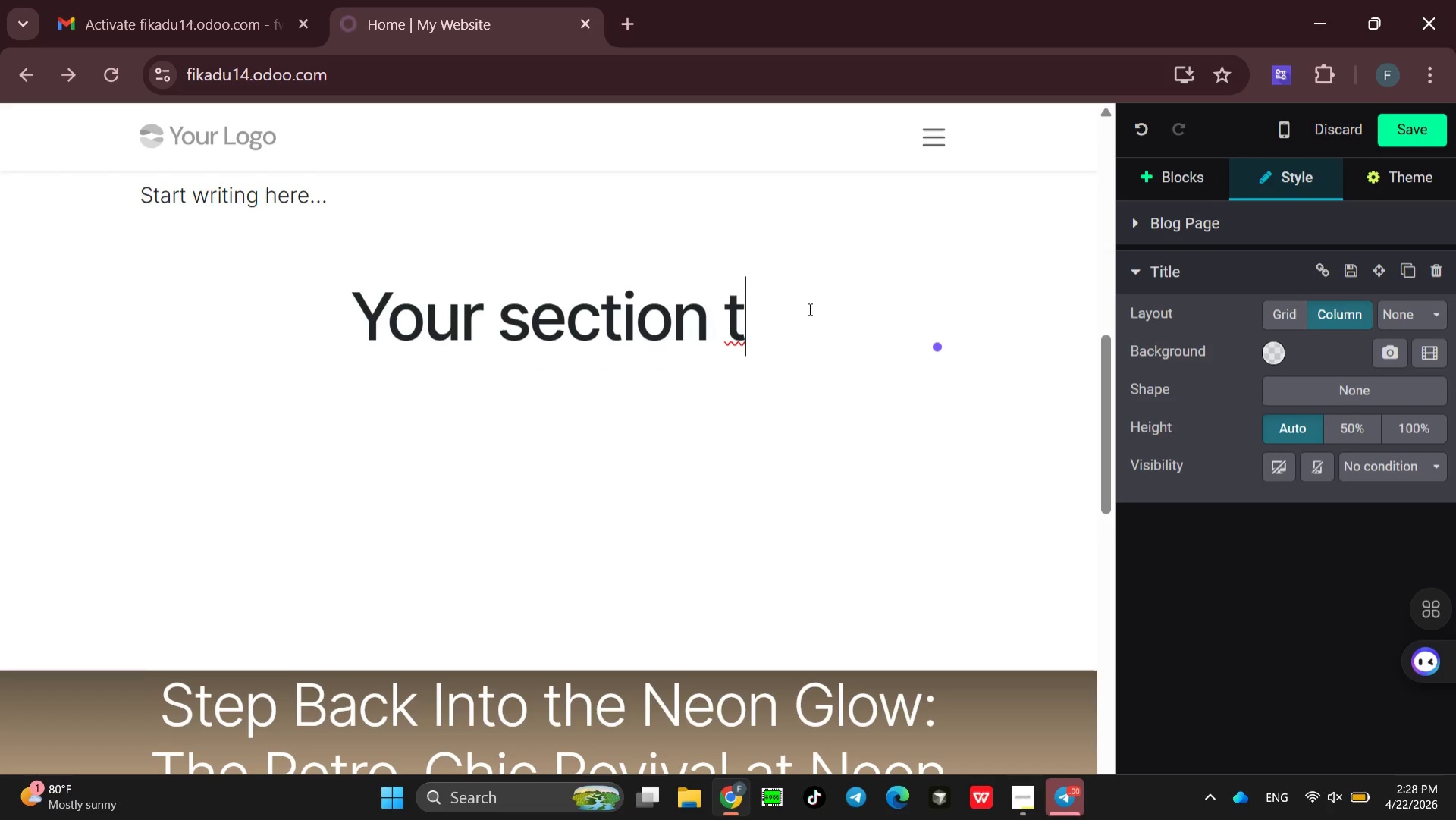 
hold_key(key=Backspace, duration=1.14)
 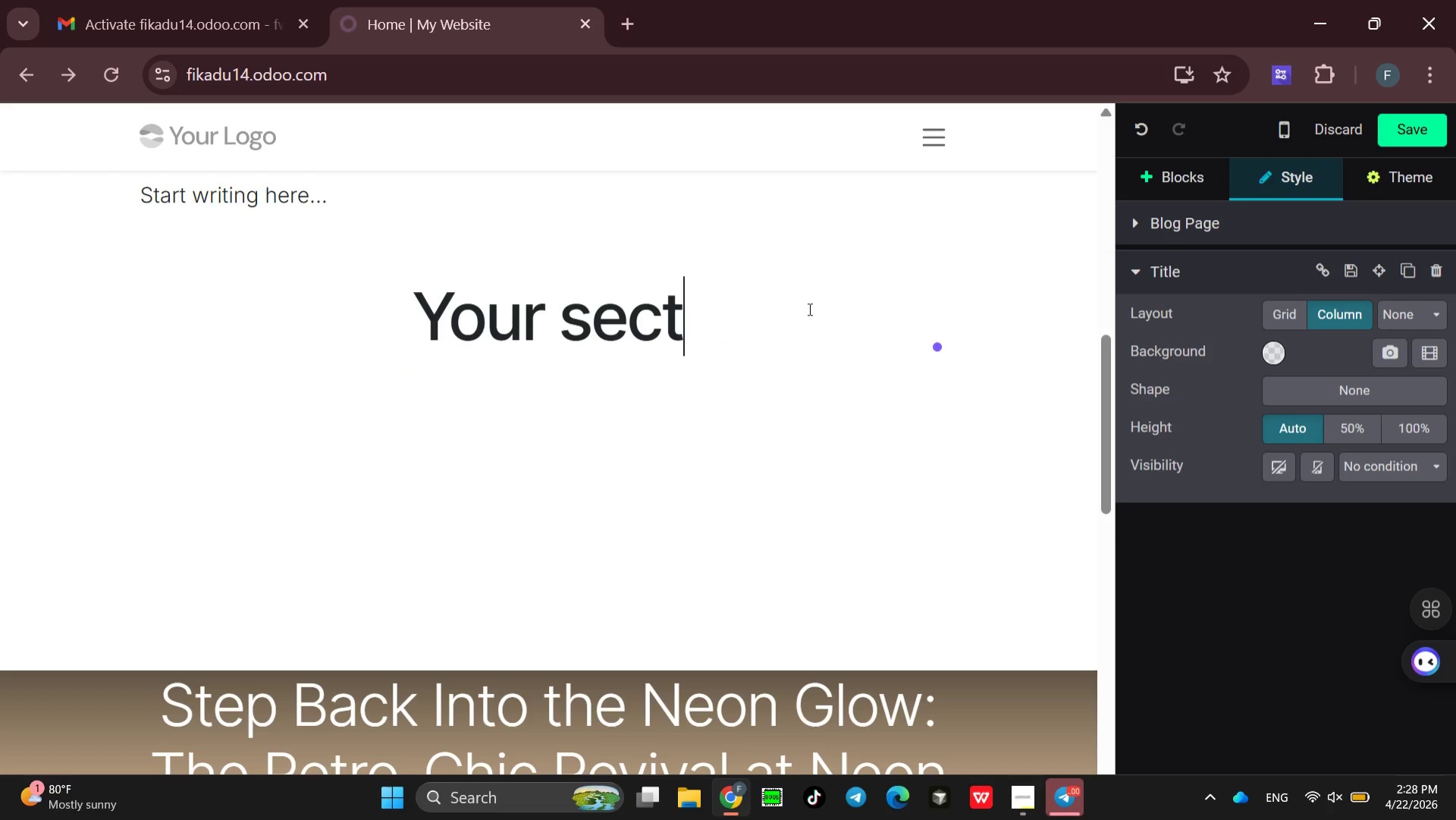 
key(Backspace)
 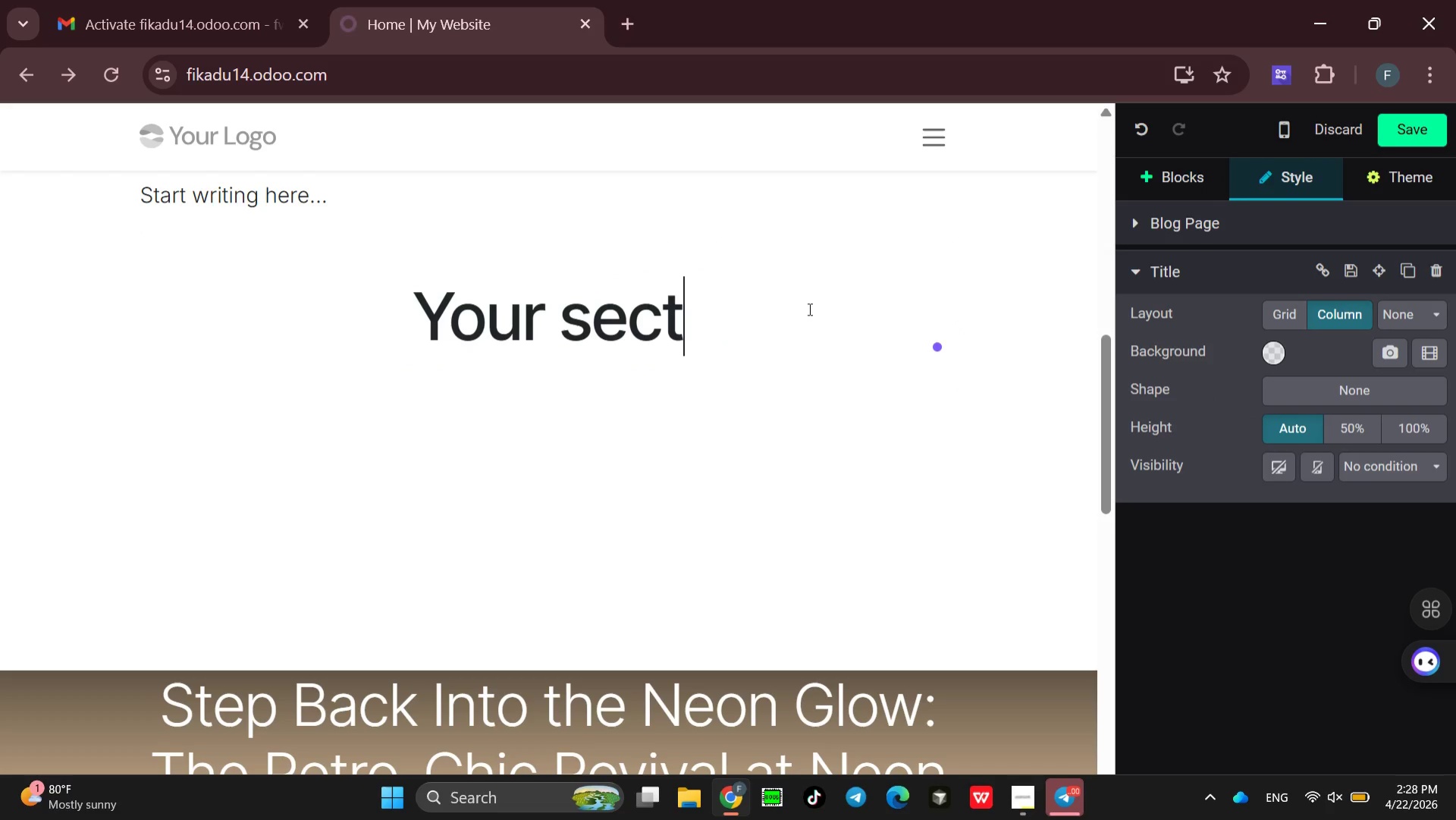 
key(Backspace)
 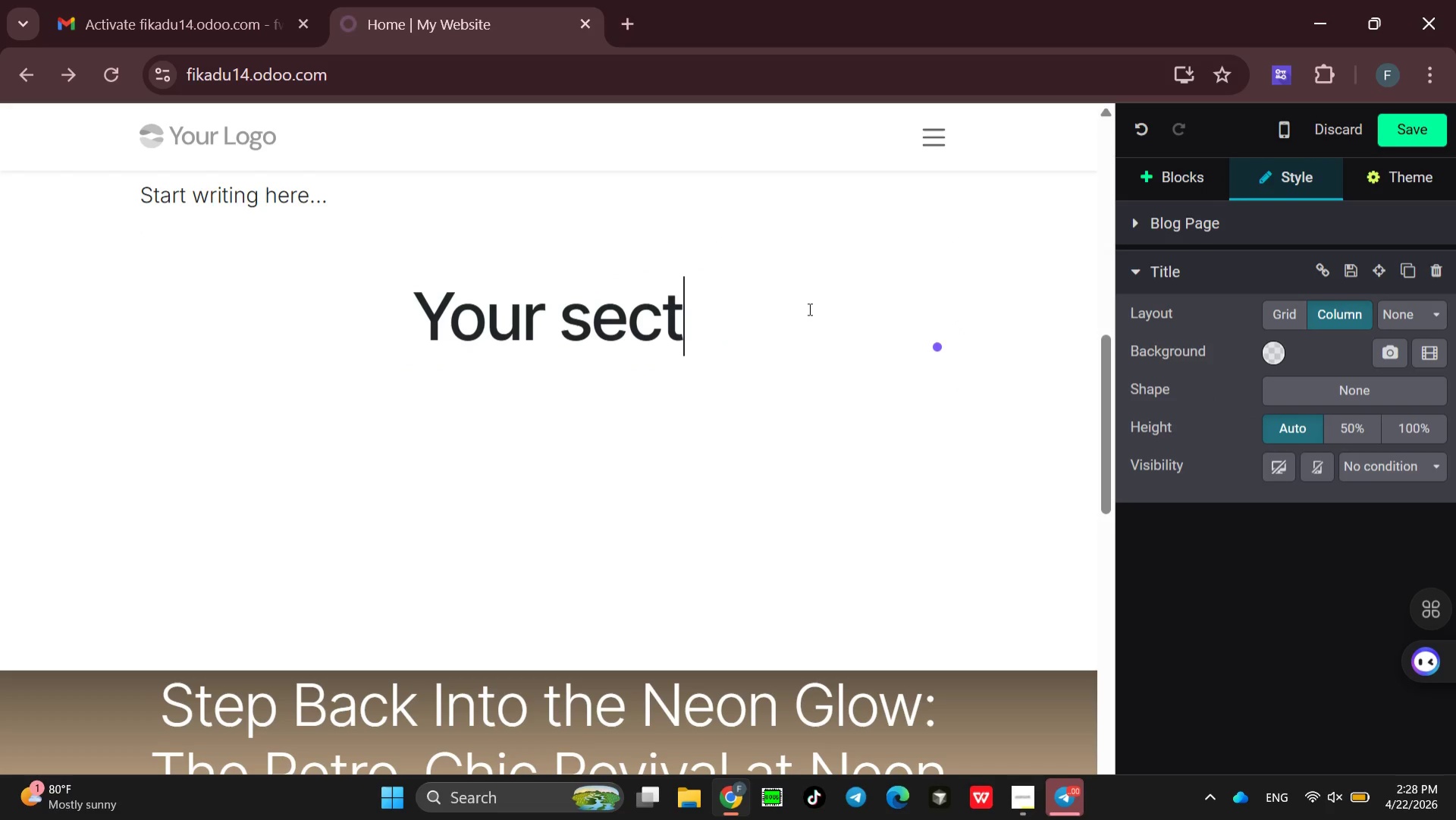 
key(Backspace)
 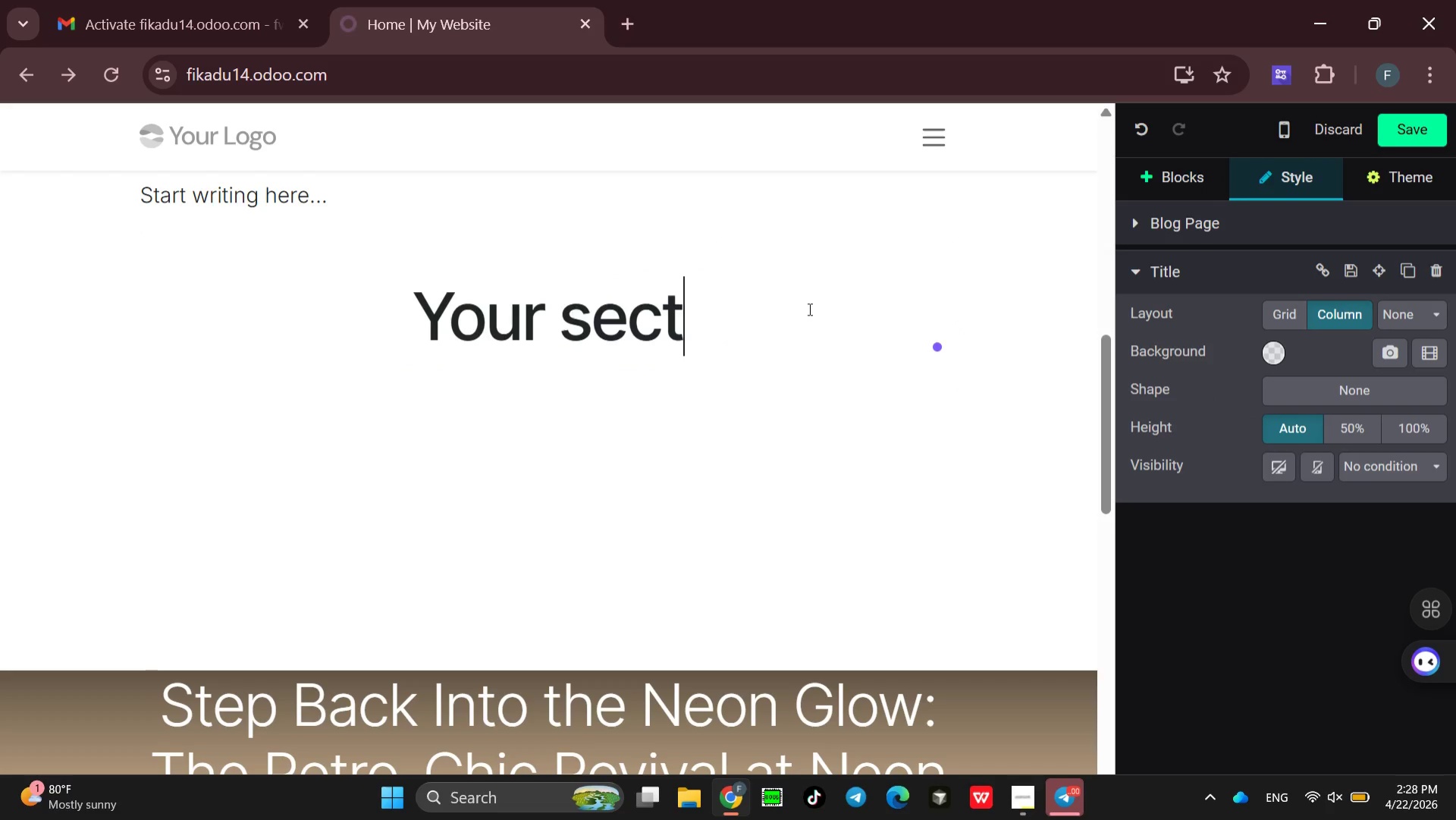 
key(Backspace)
 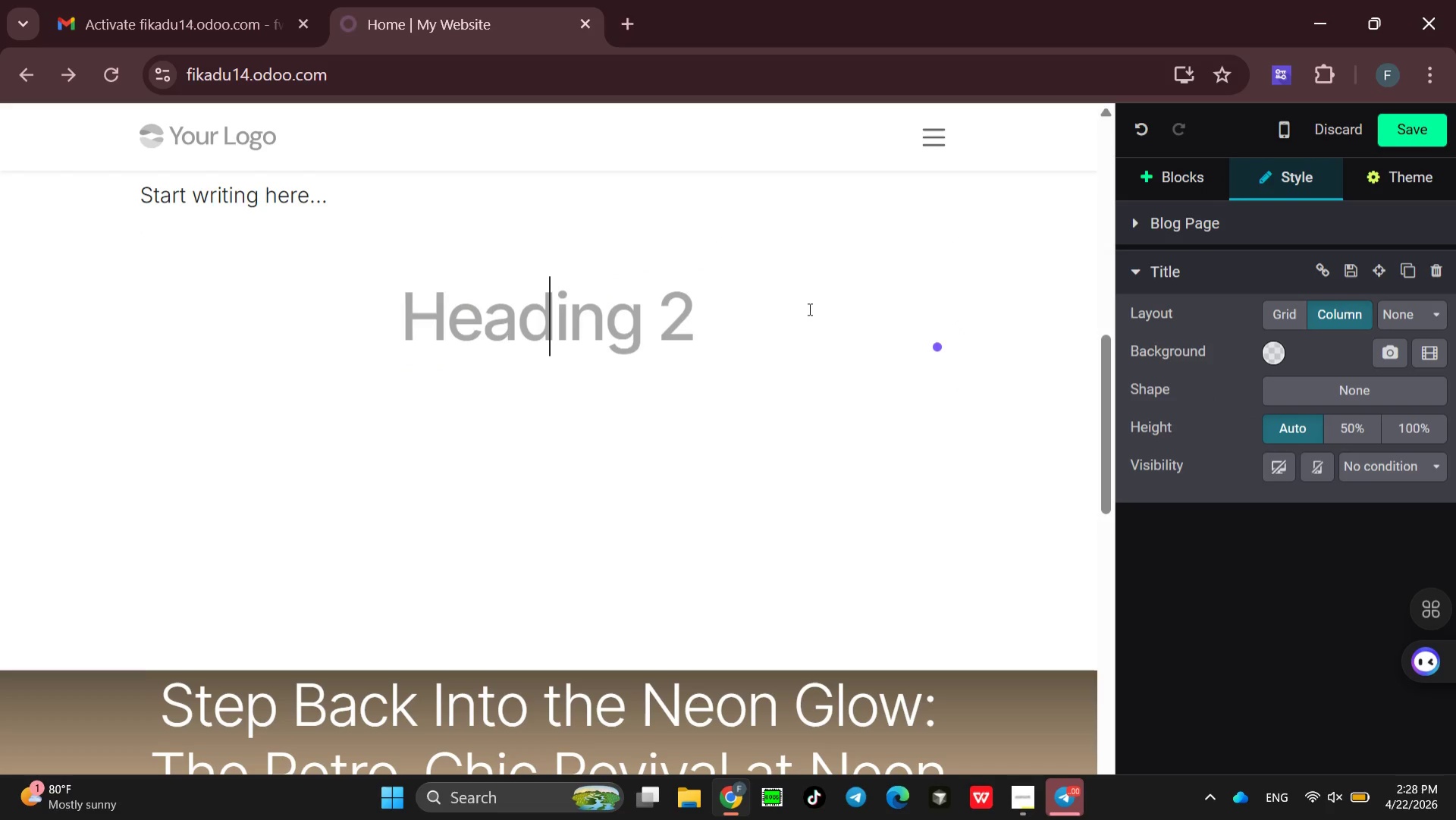 
key(Backspace)
 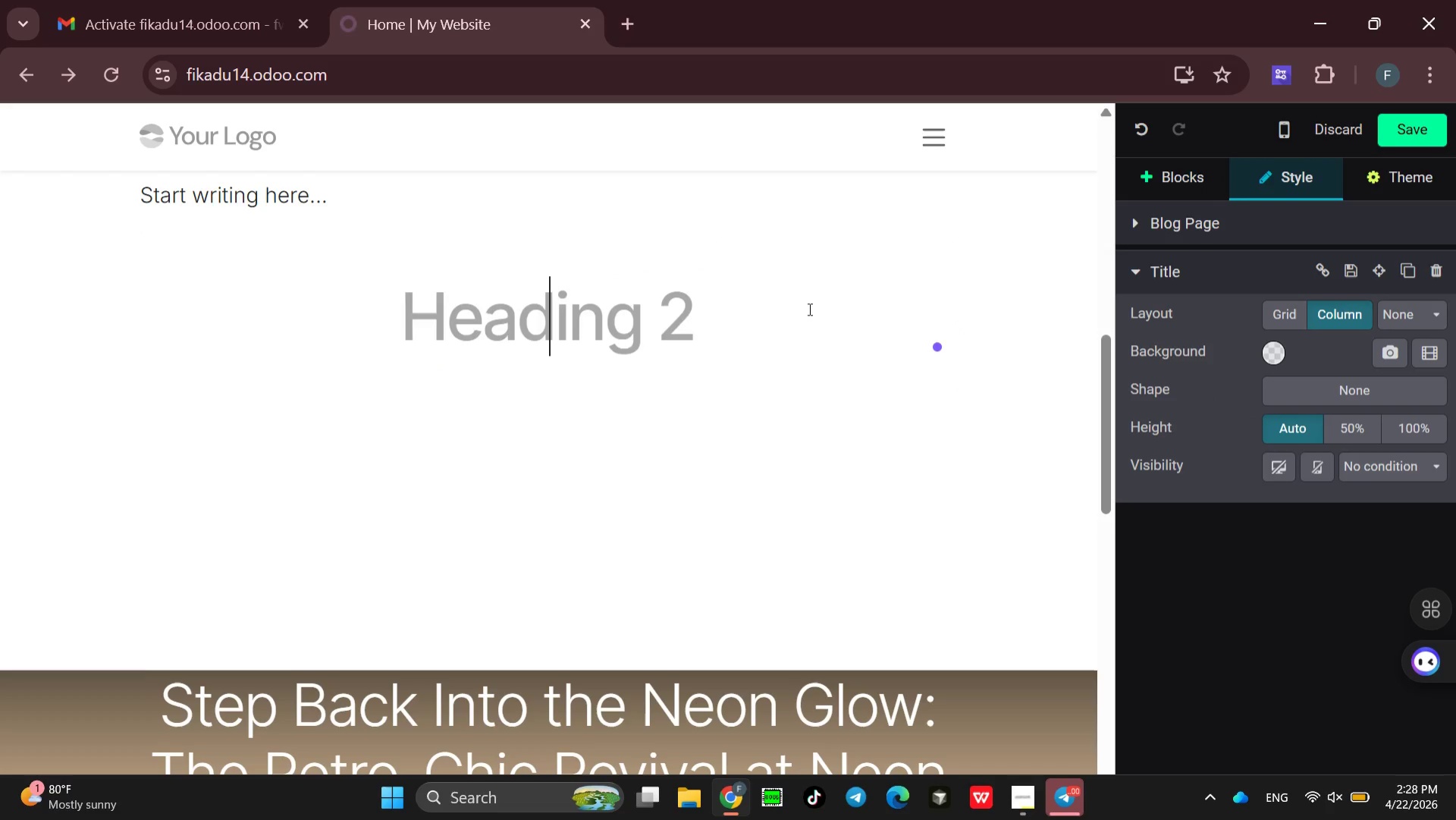 
key(Backspace)
 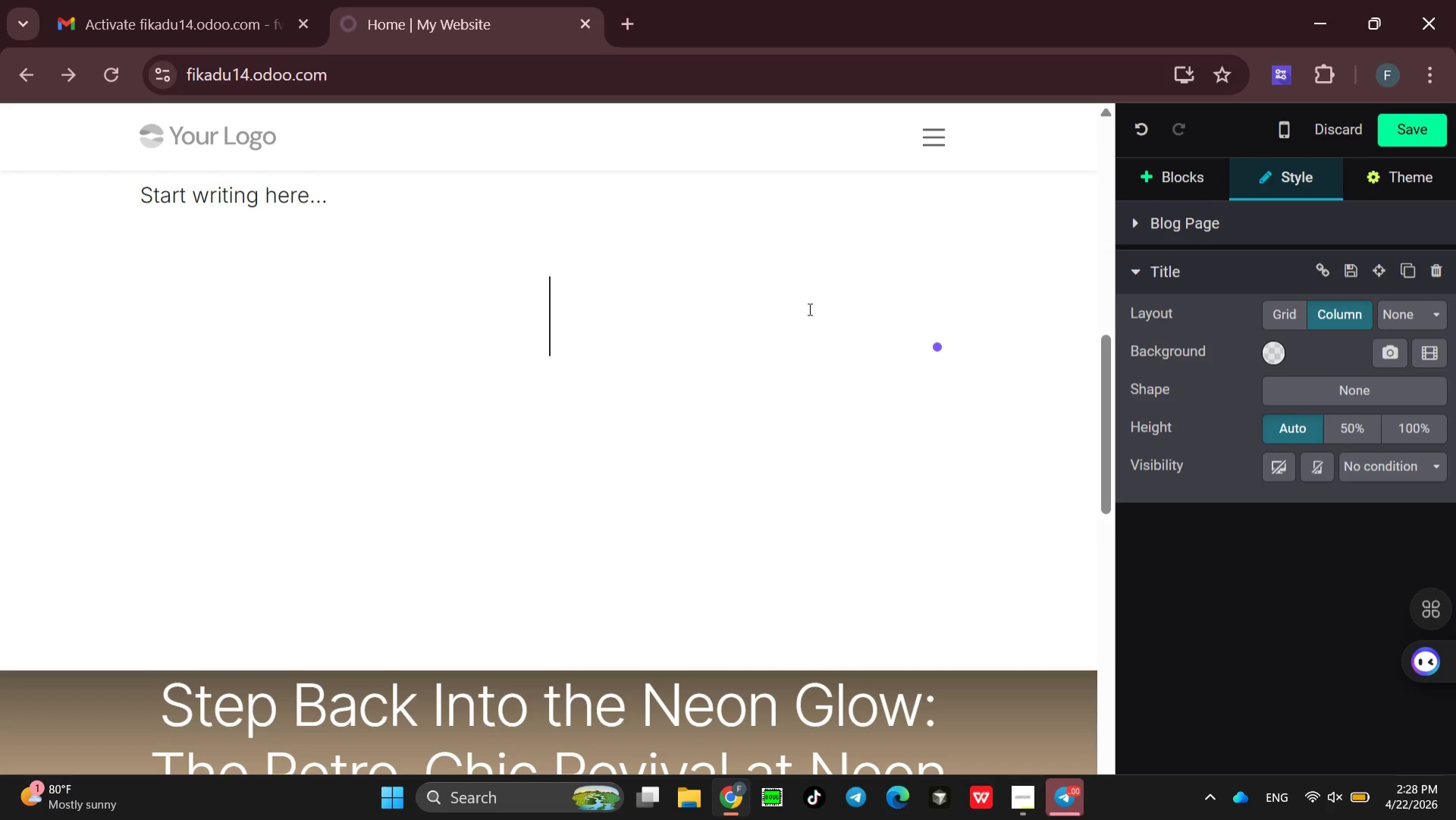 
key(Backspace)
 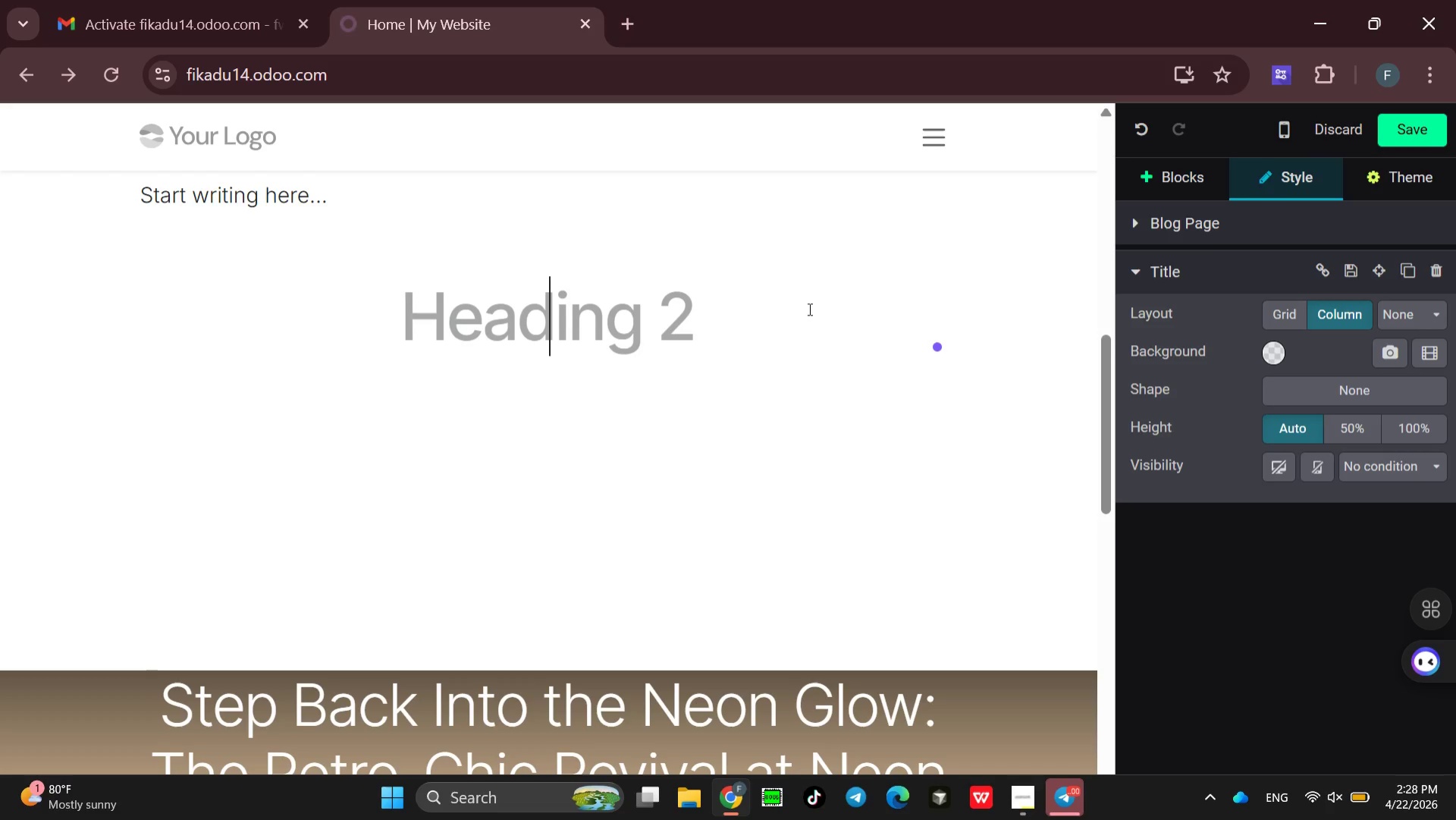 
wait(8.88)
 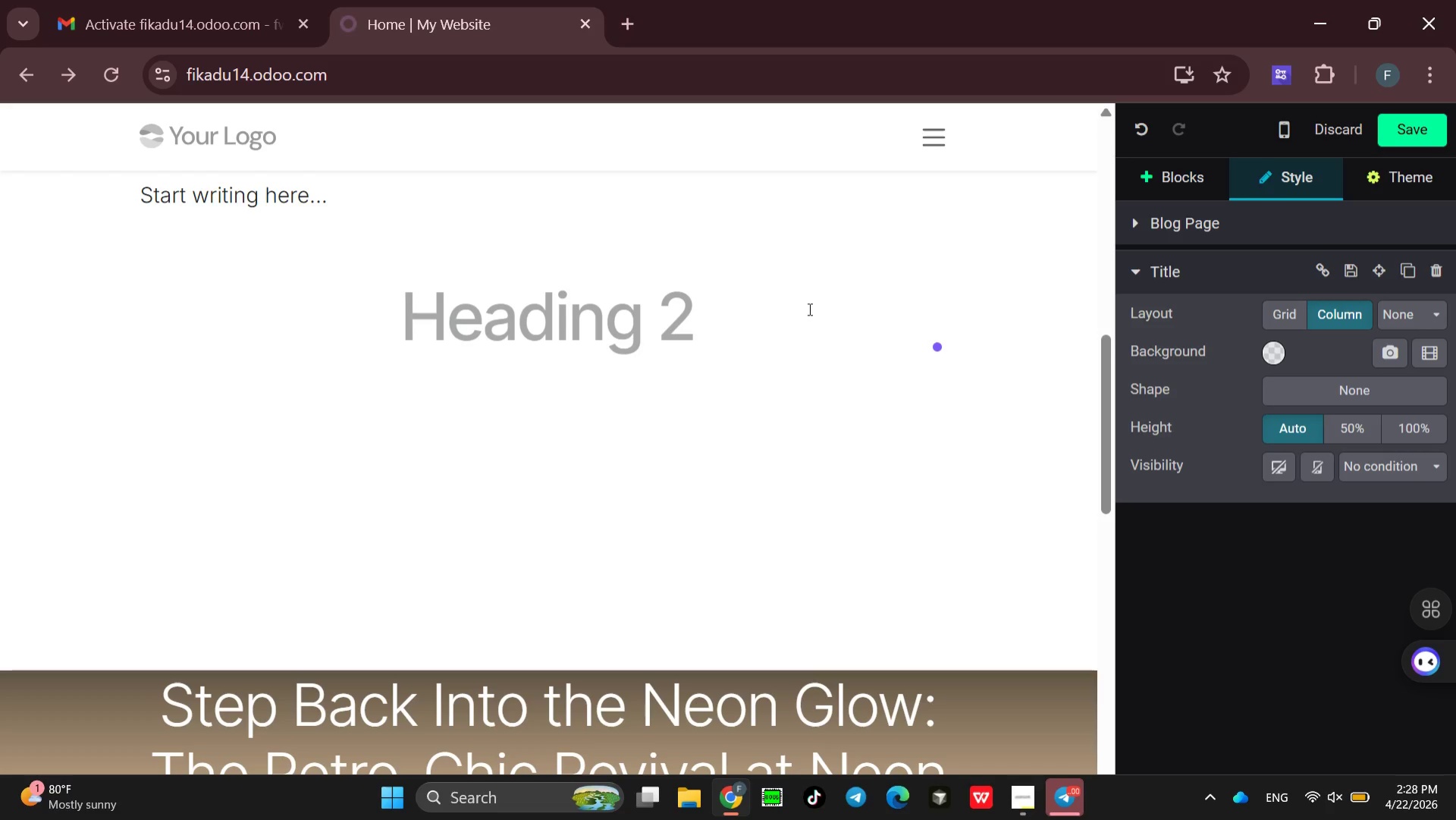 
type(Forget)
 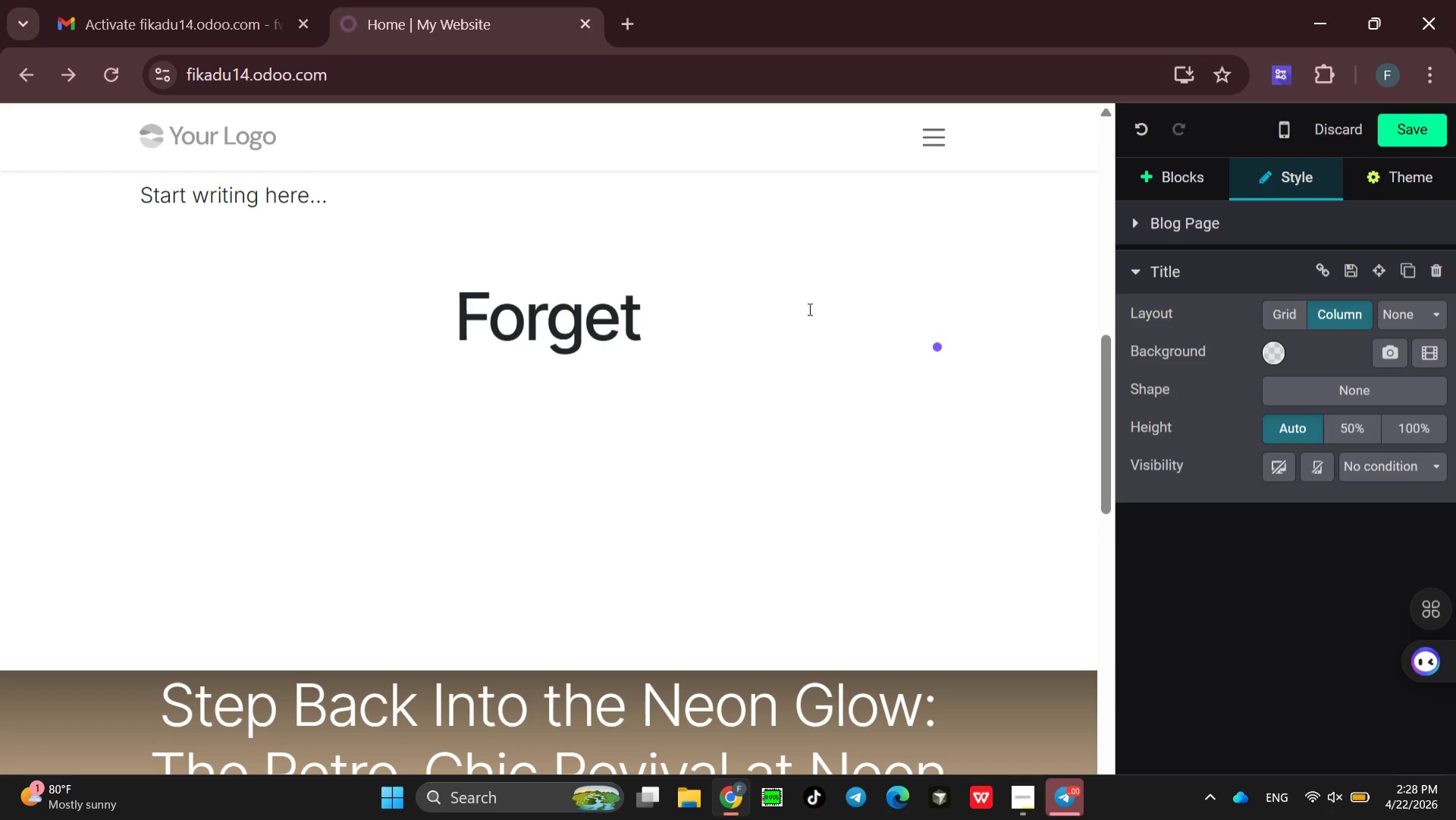 
key(Control+Minus)
 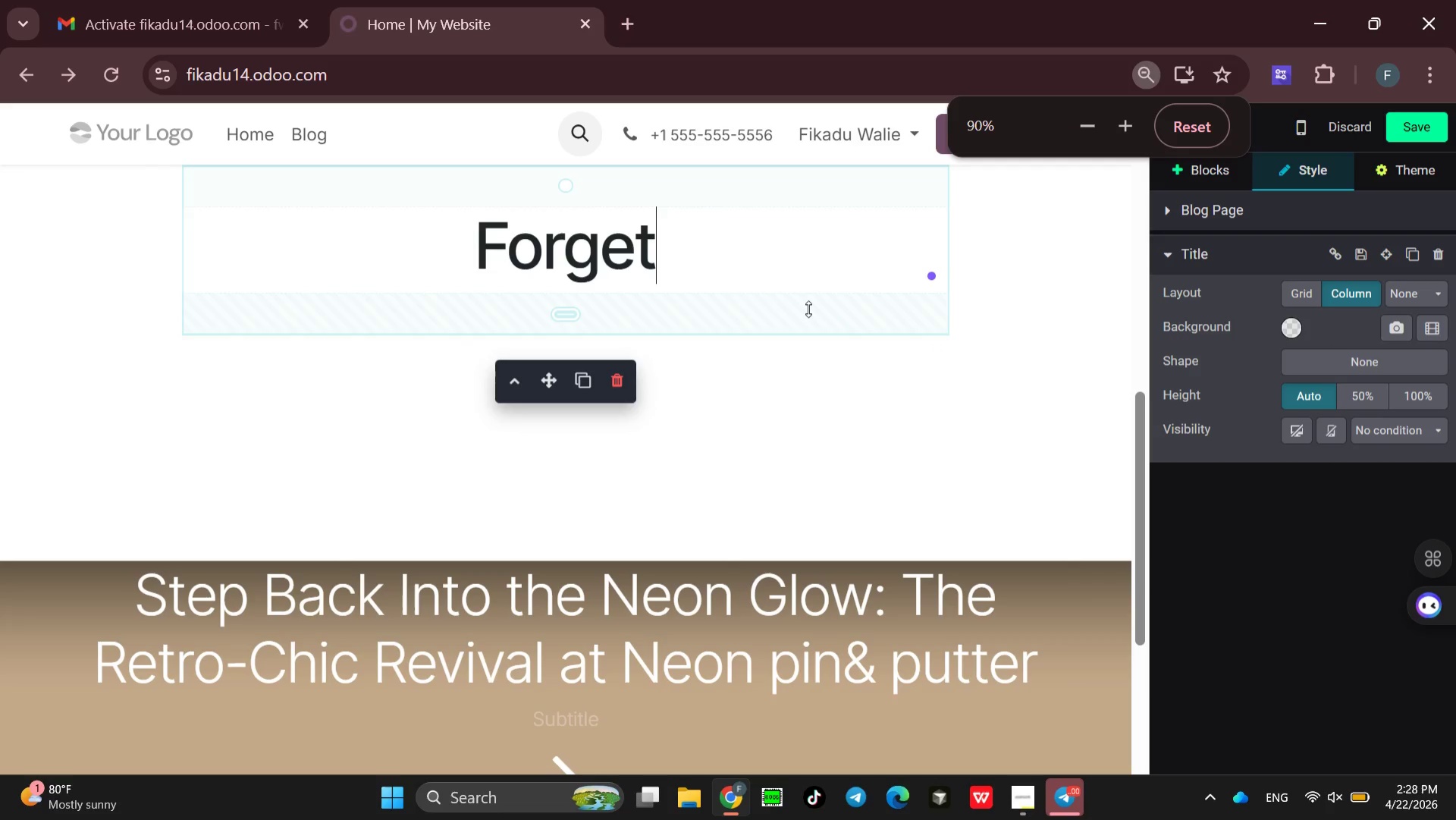 
key(Control+Minus)
 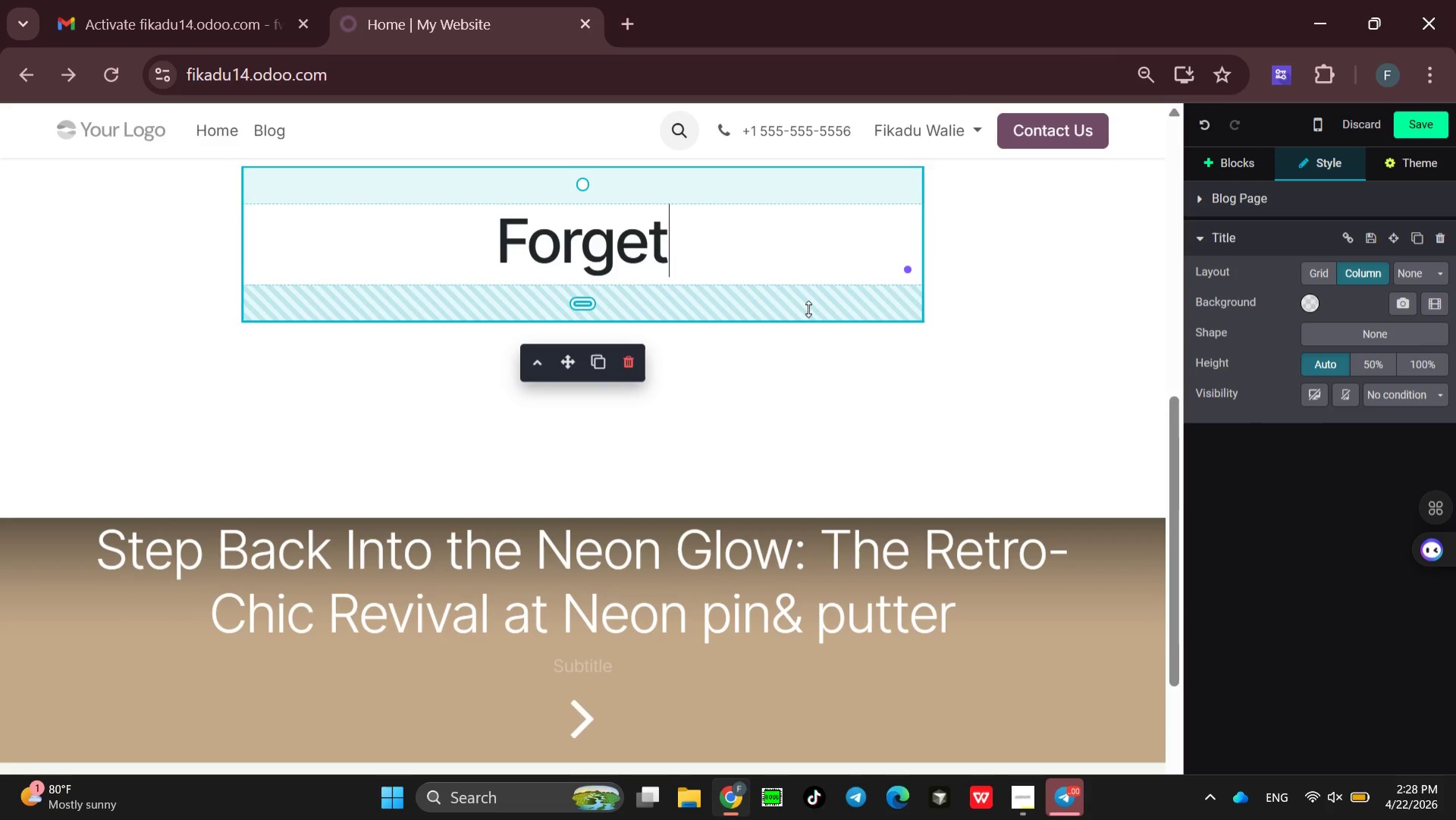 
key(Space)
 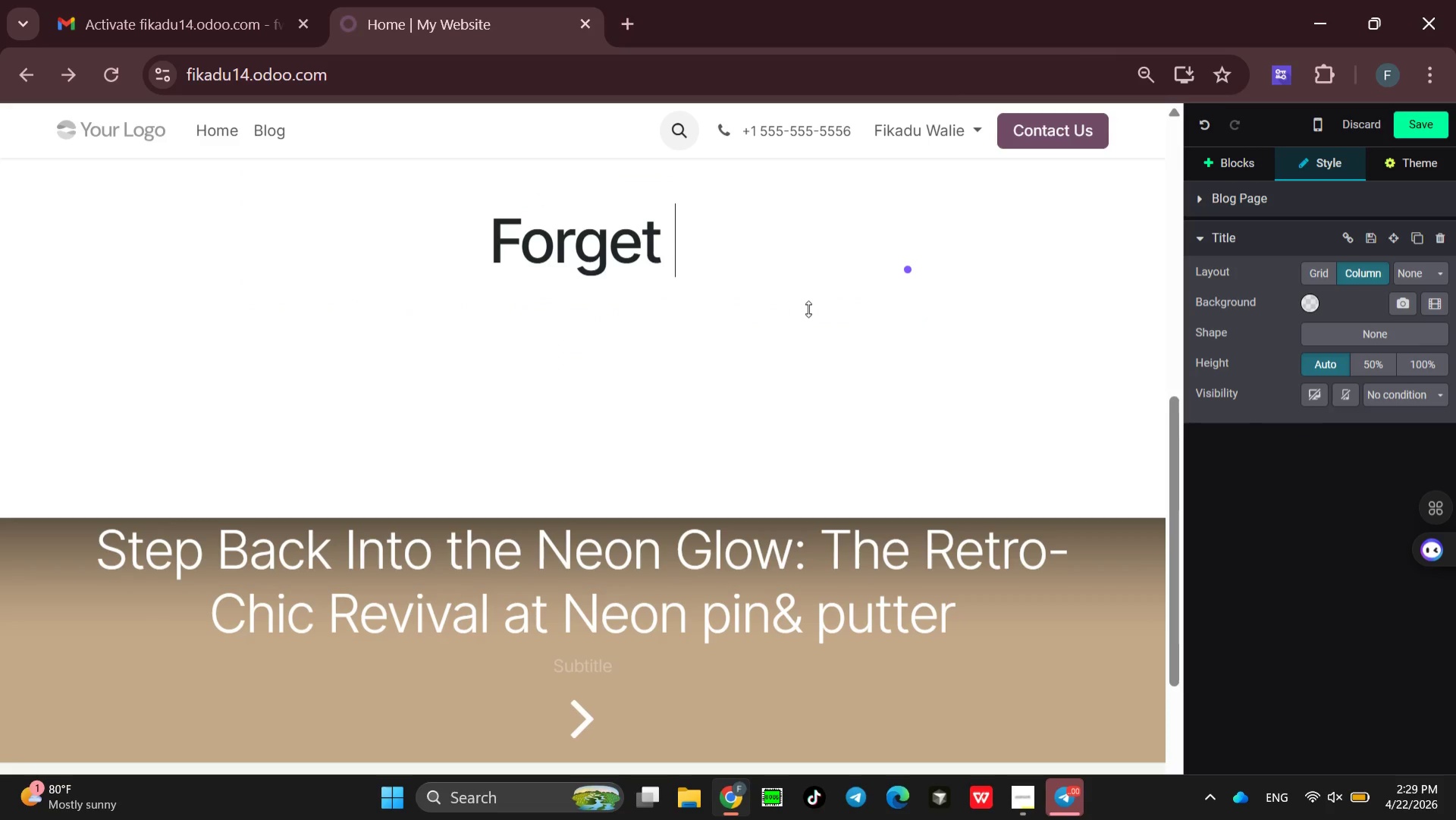 
wait(5.8)
 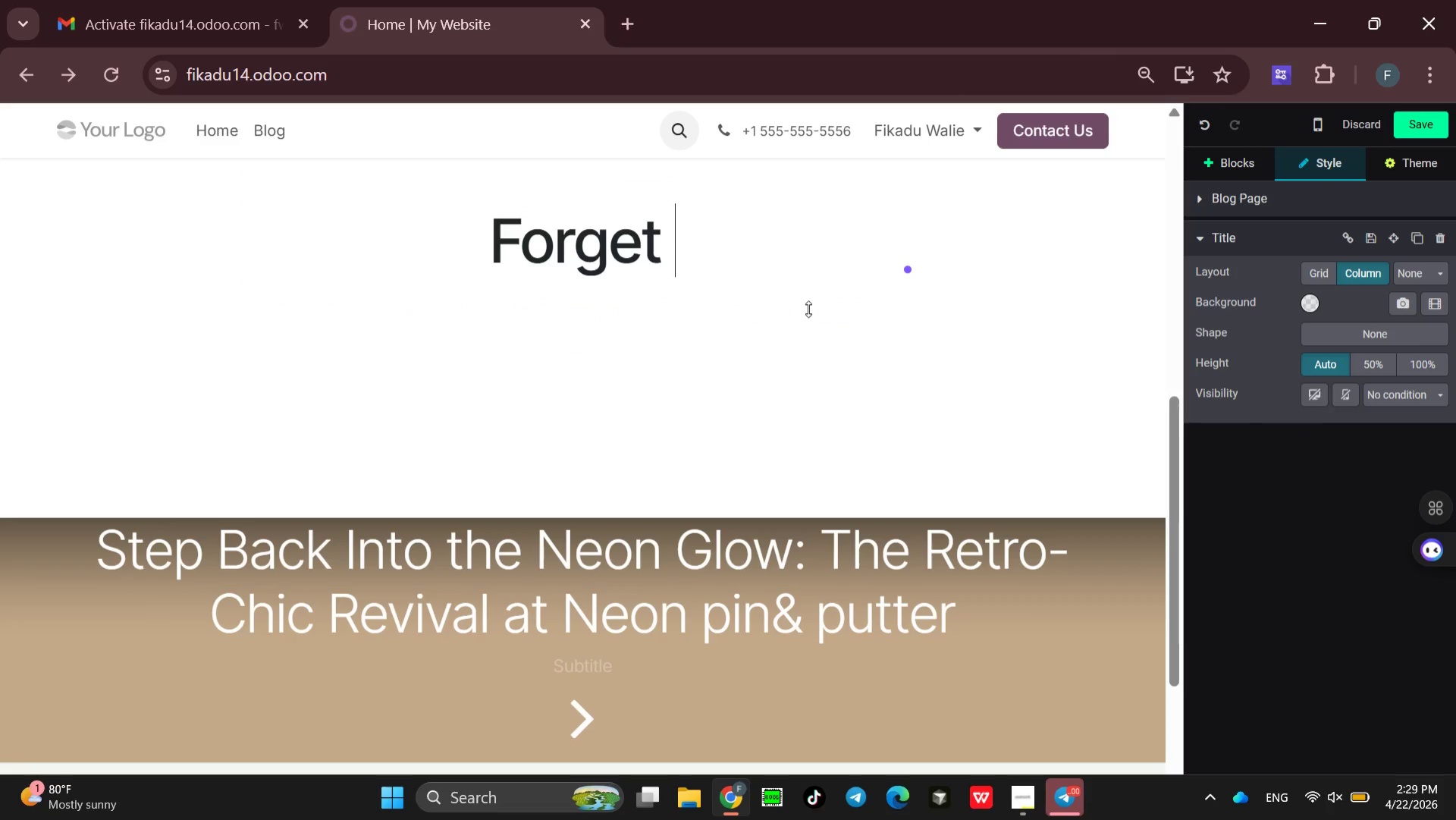 
type(the Monday )
 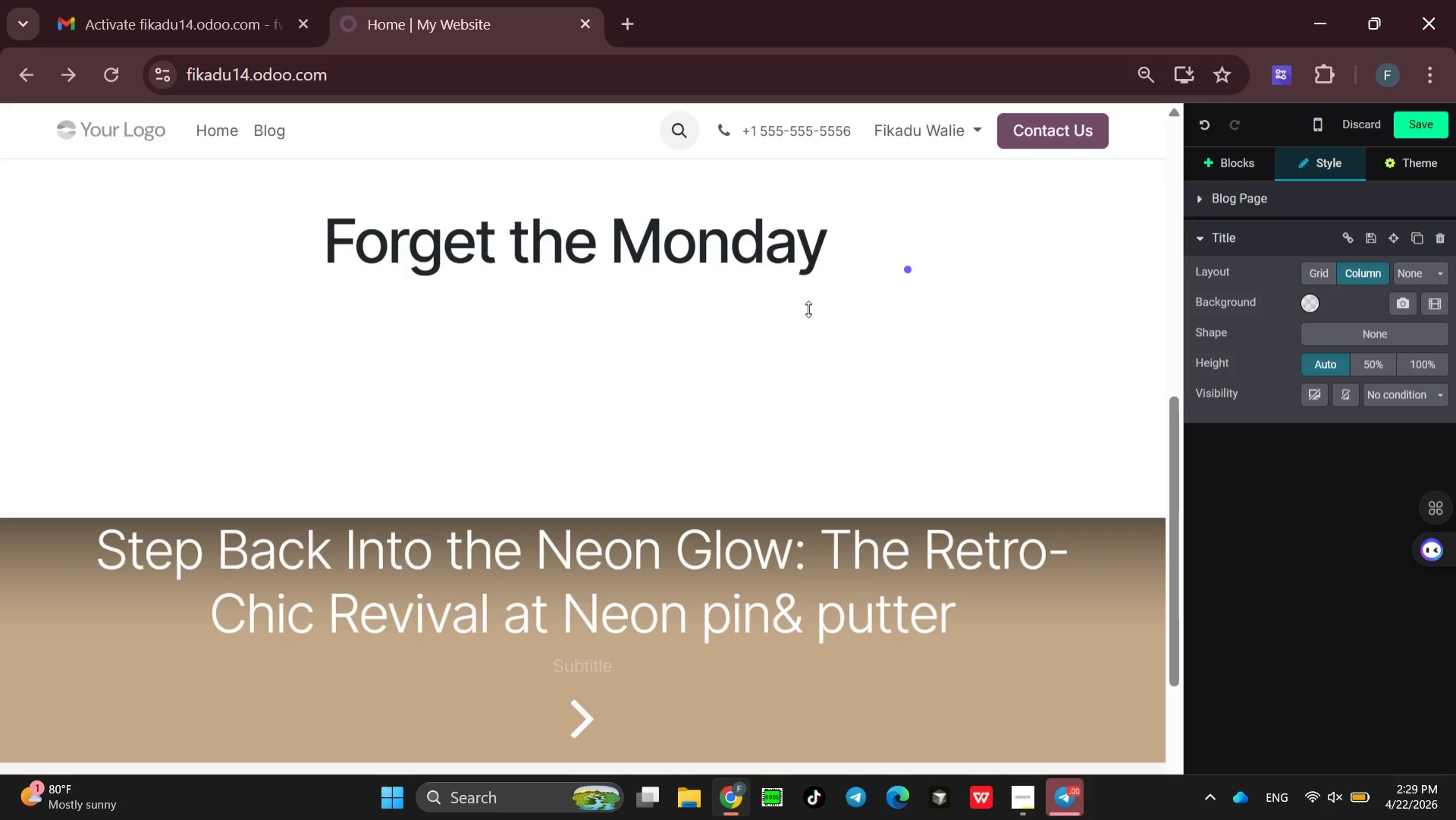 
type(blues )
key(Backspace)
type(. )
 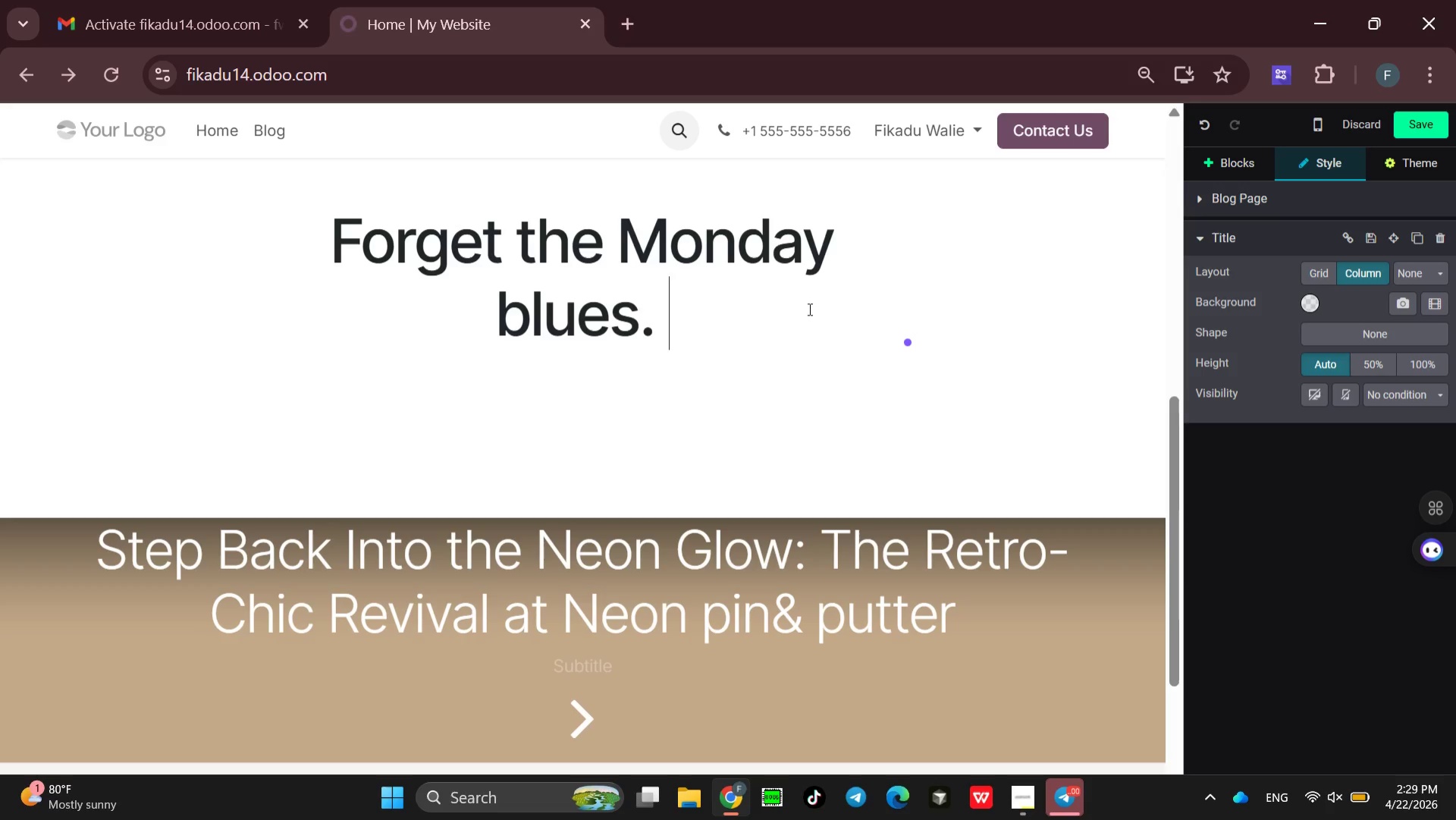 
wait(6.78)
 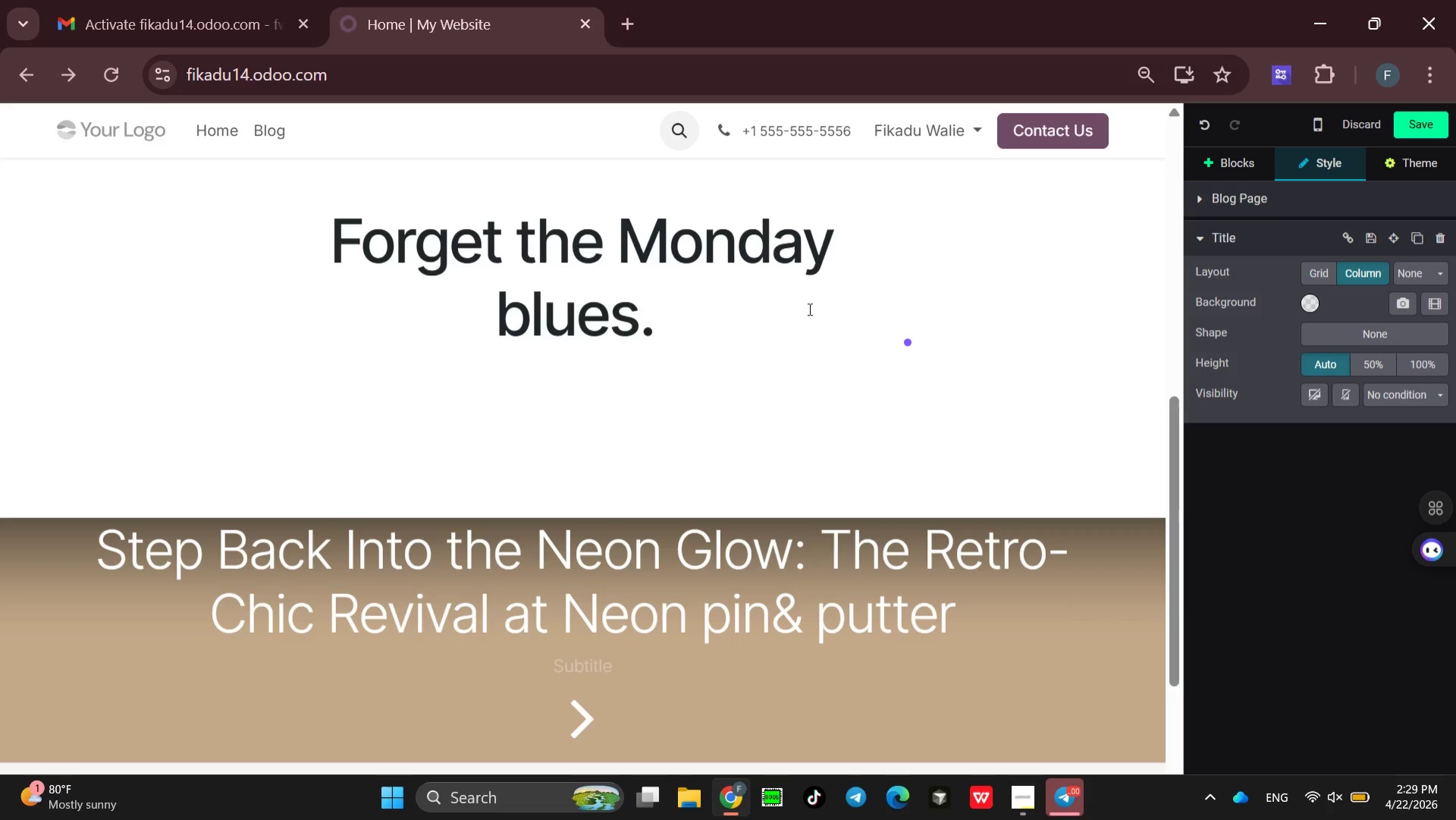 
type(At Neon )
 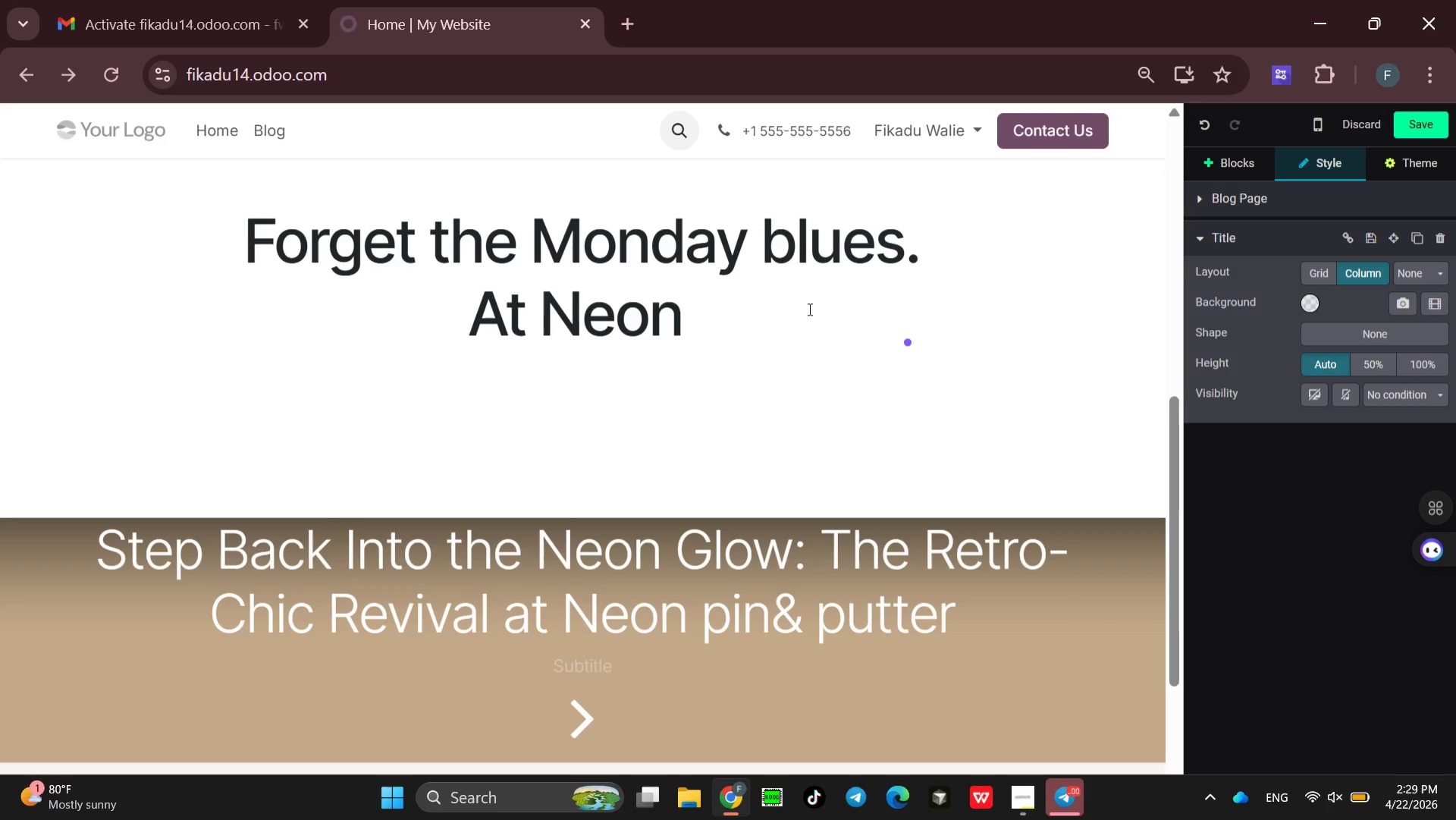 
type(pim)
key(Backspace)
type(n )
 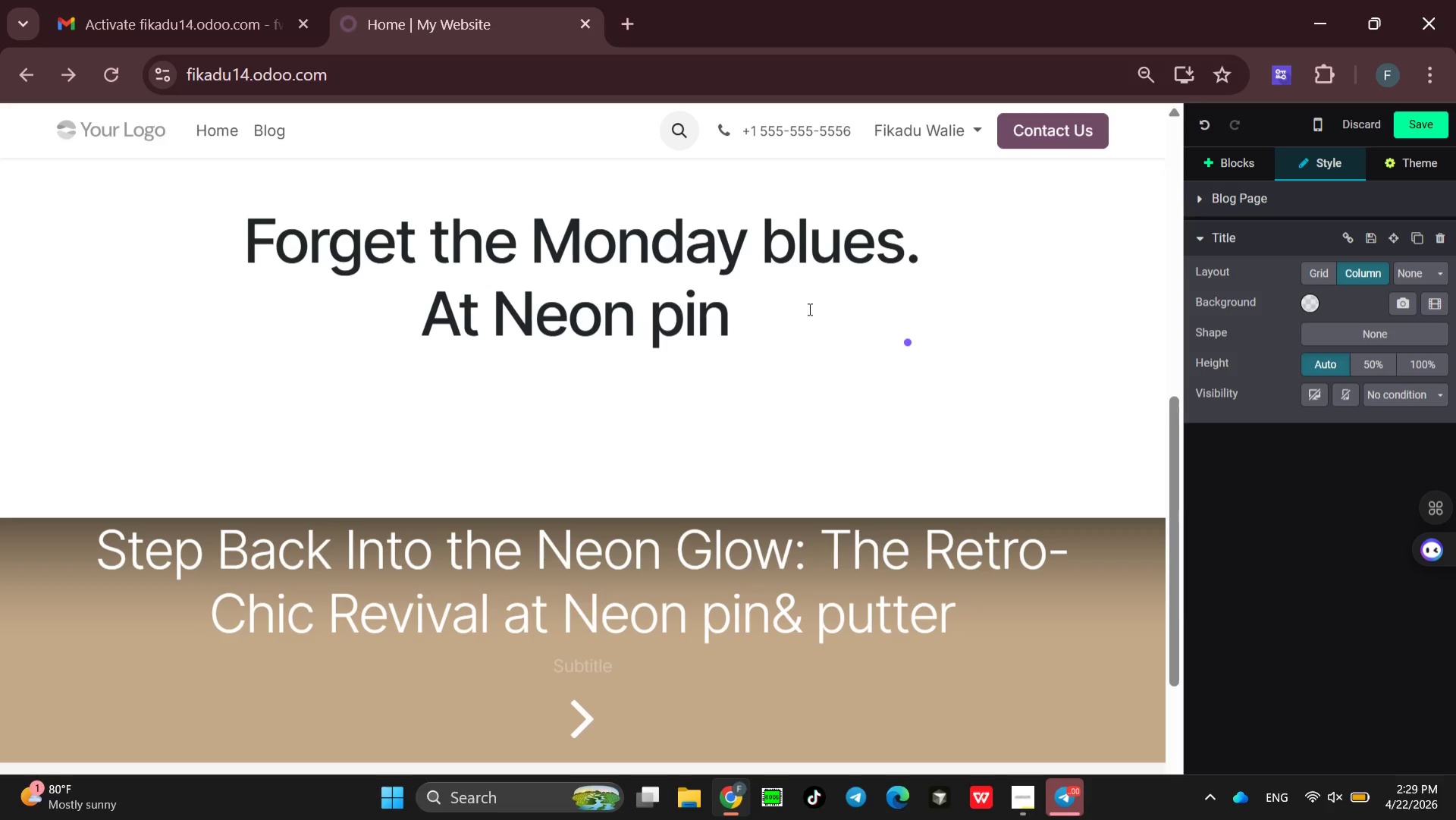 
type(@)
key(Backspace)
type(& putter )
key(Backspace)
type(, we)
 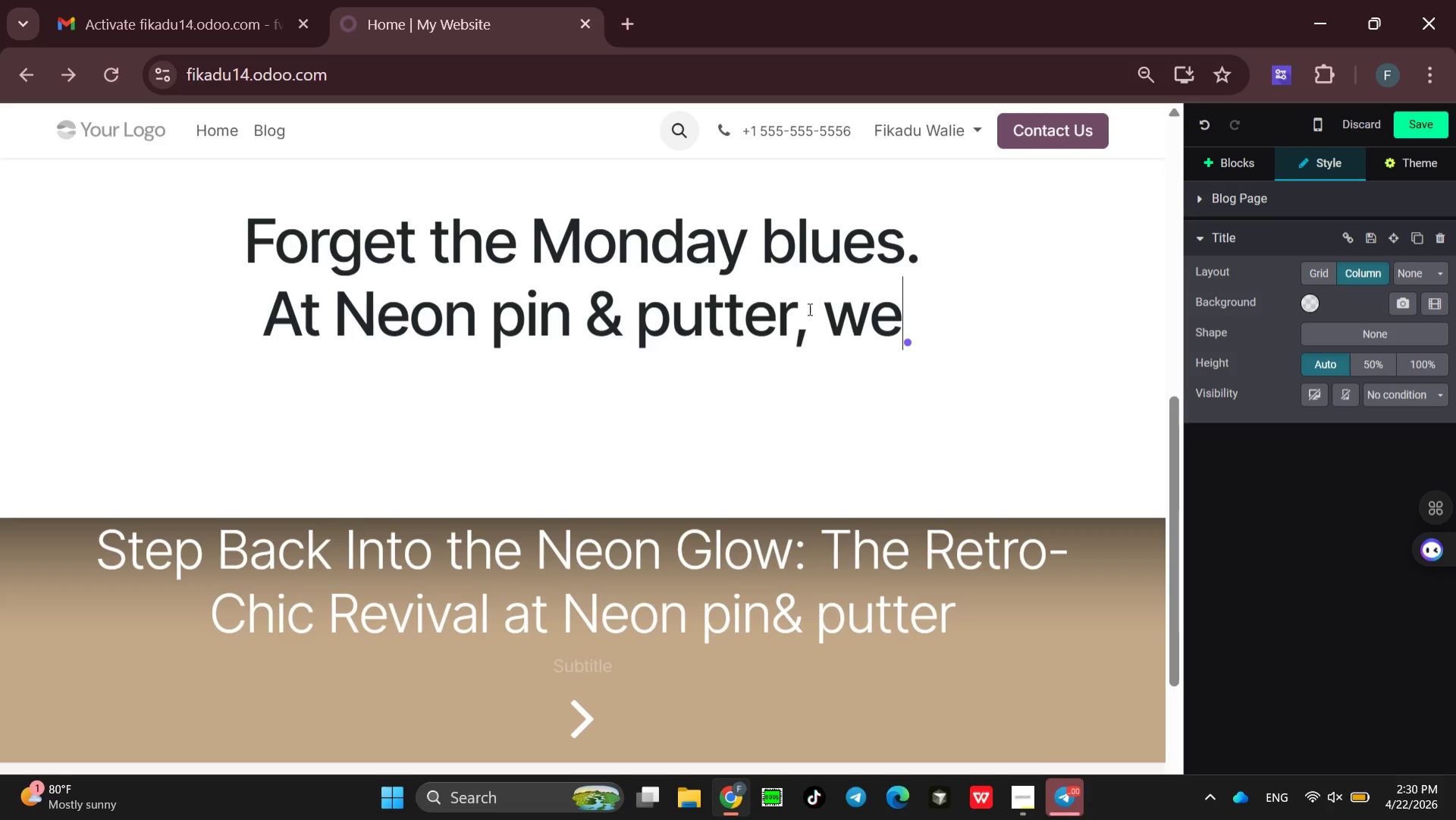 
type(;)
key(Backspace)
type('re)
 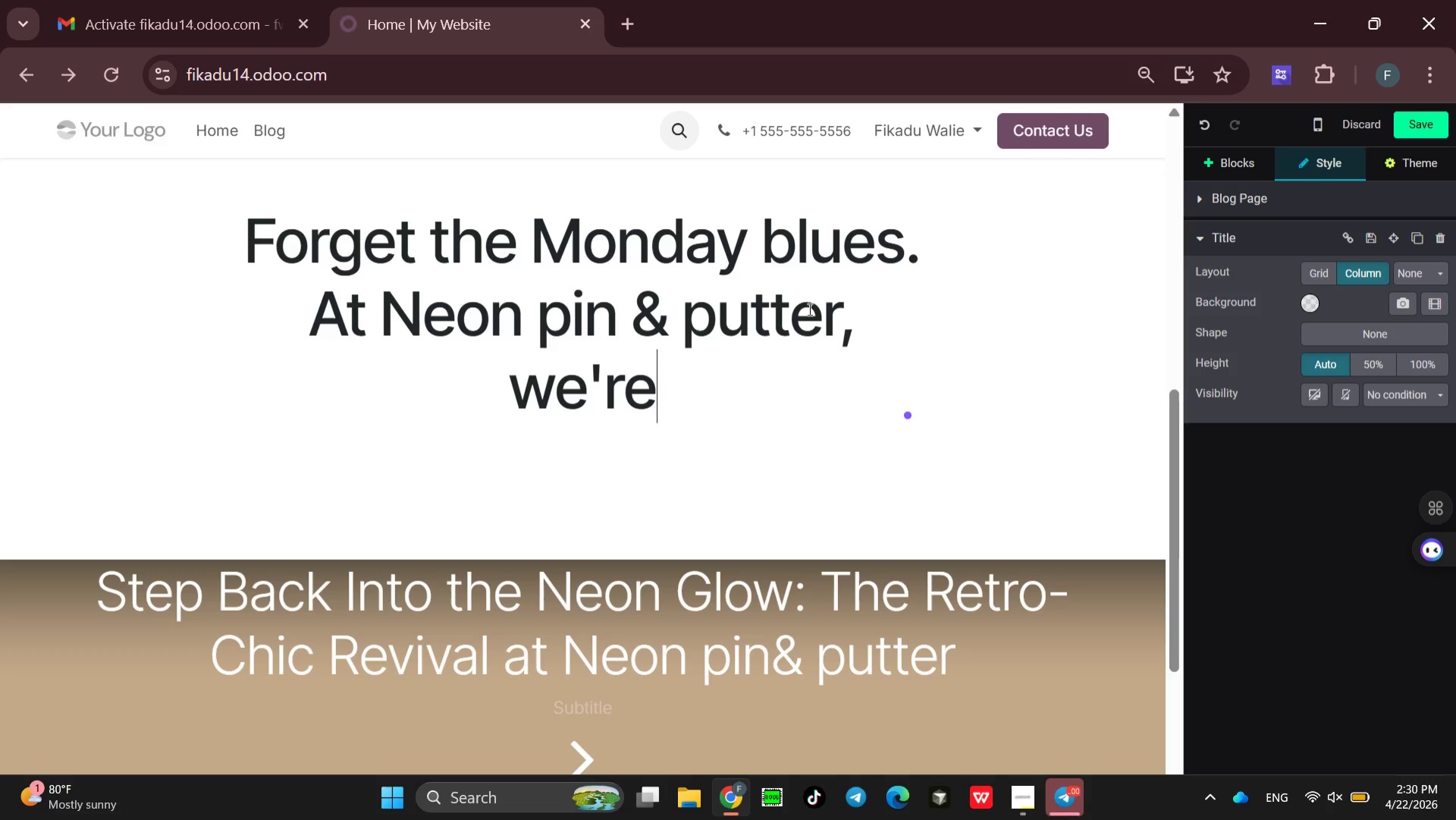 
key(Space)
 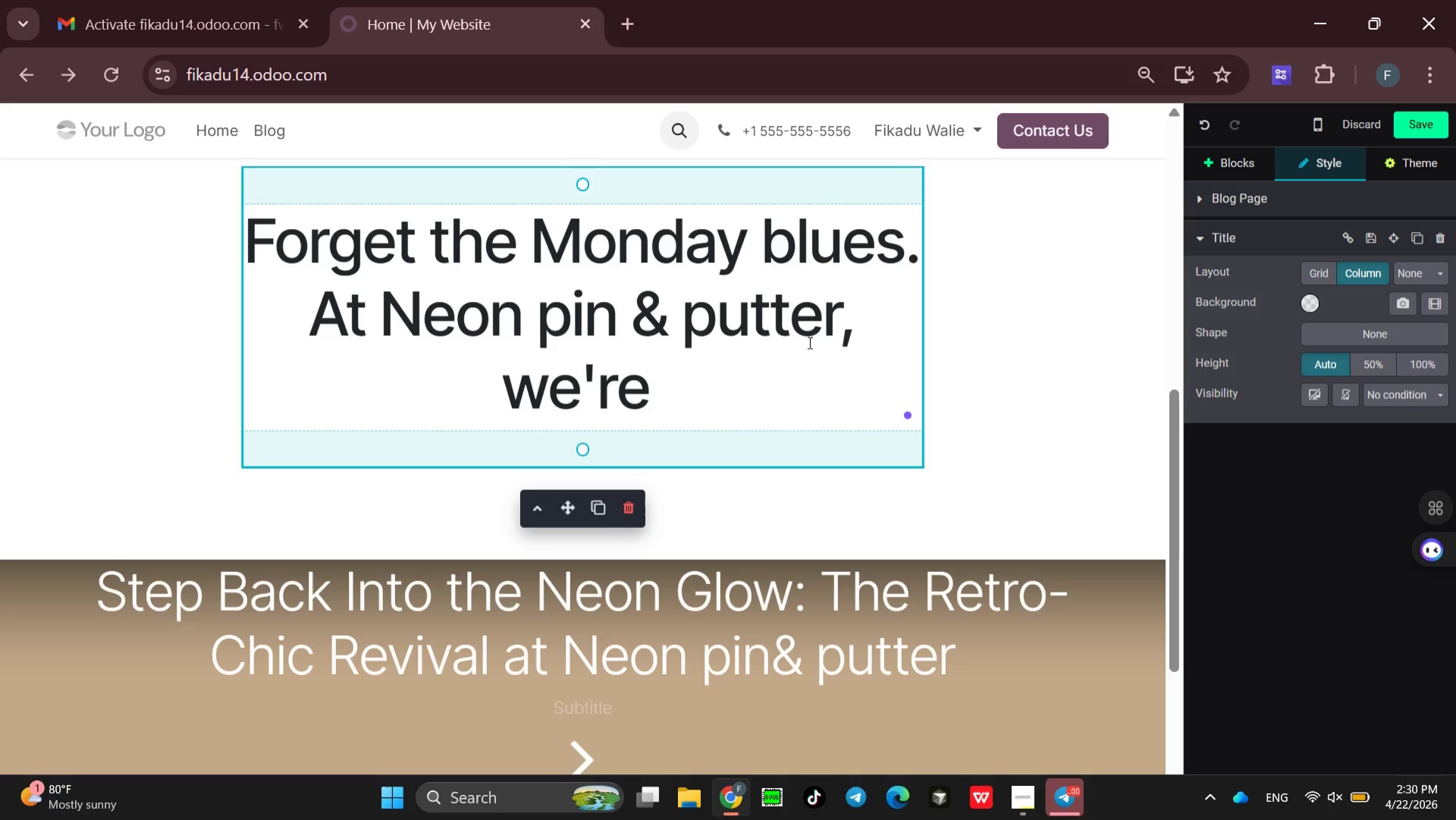 
type(bringging)
key(Backspace)
key(Backspace)
key(Backspace)
key(Backspace)
 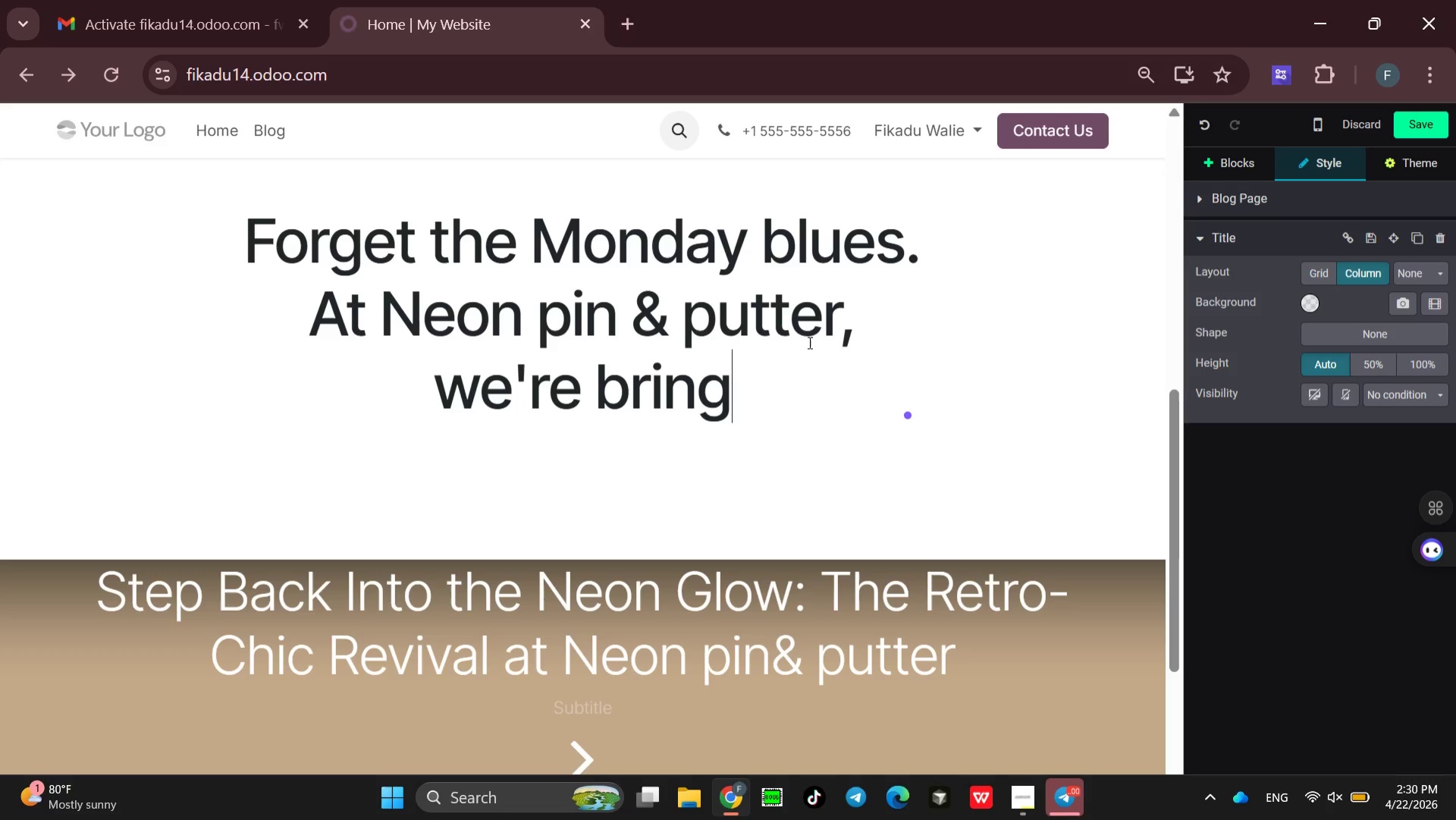 
type(ing back )
 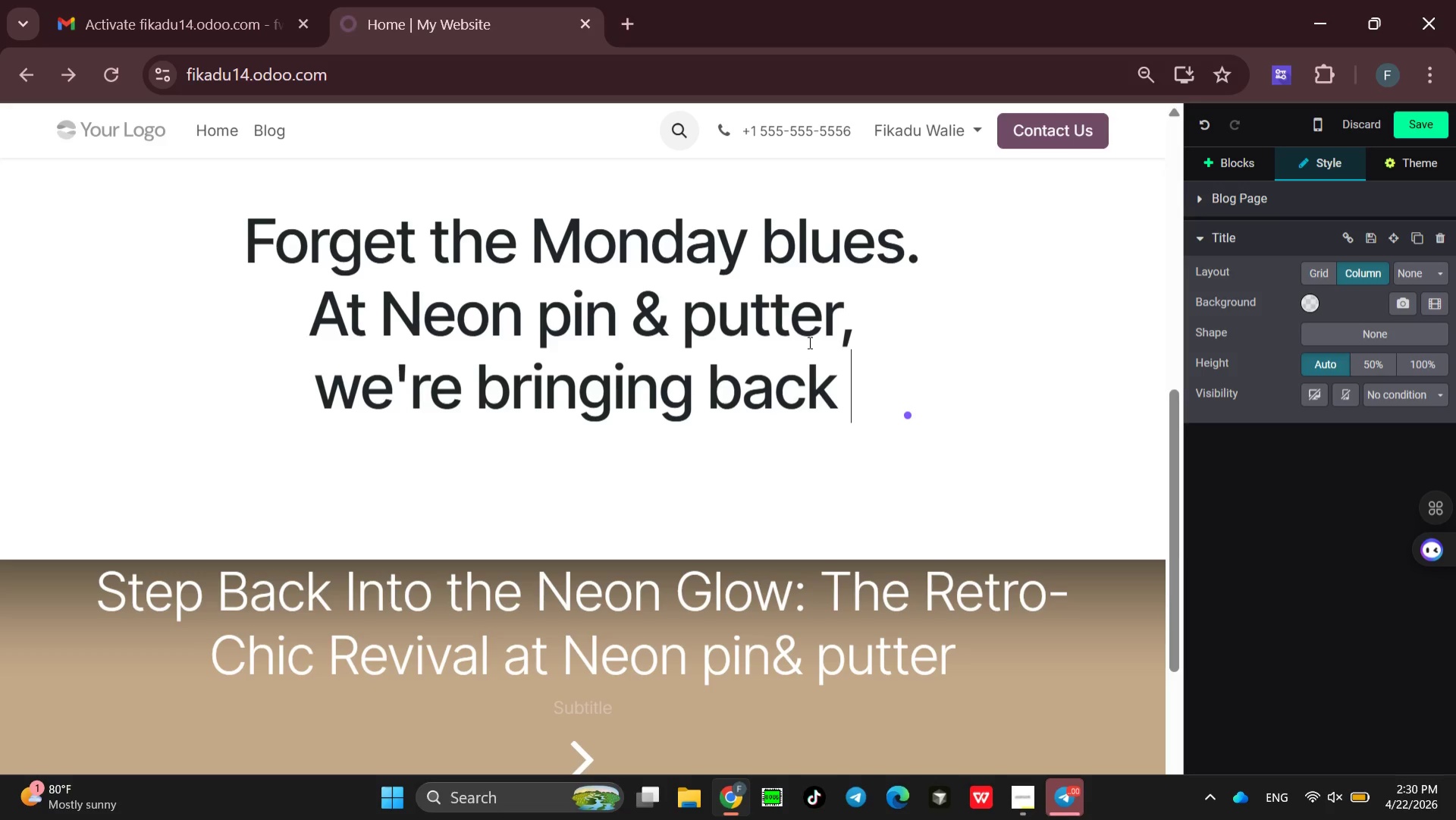 
type(the )
 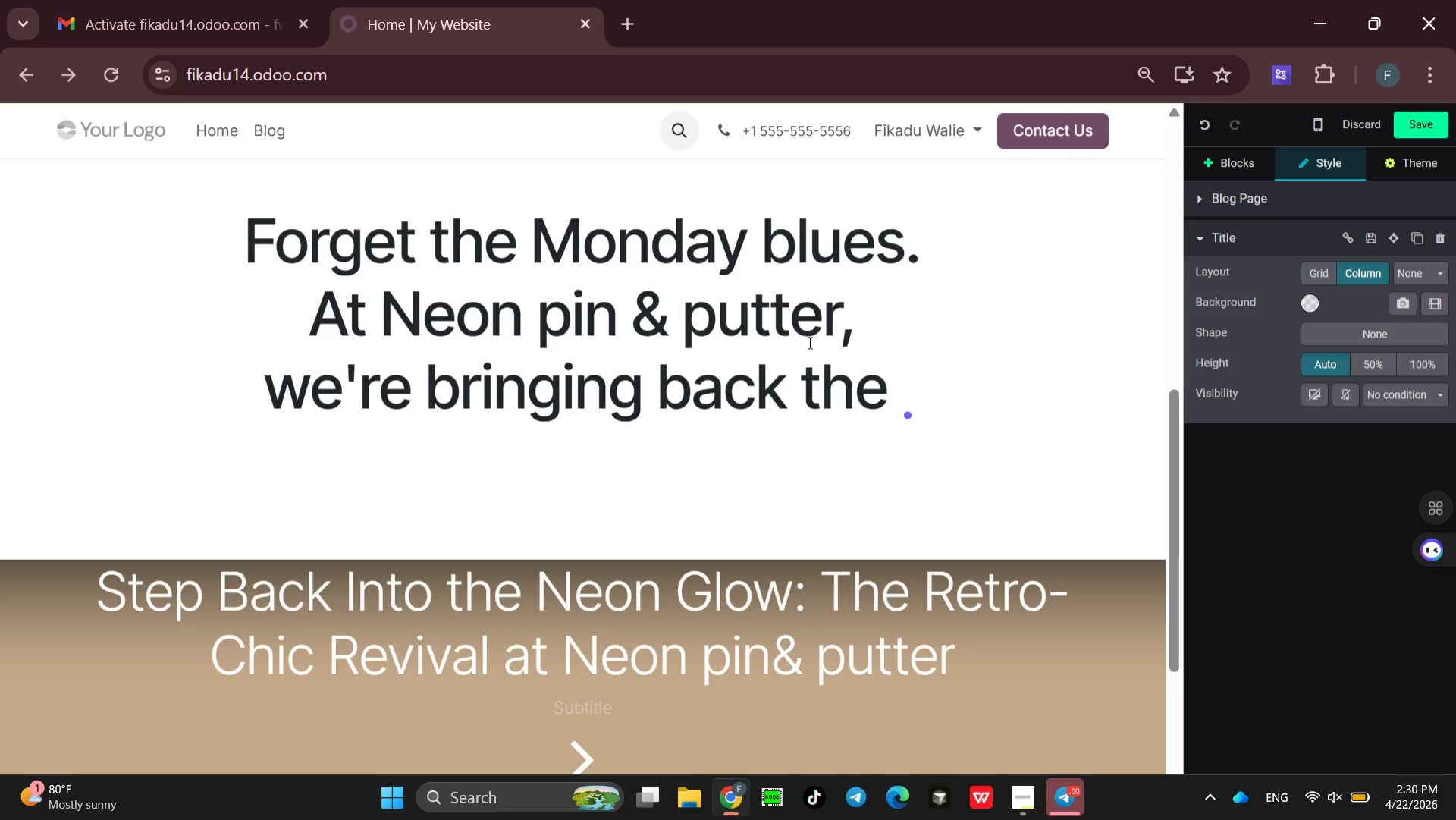 
type(vel)
 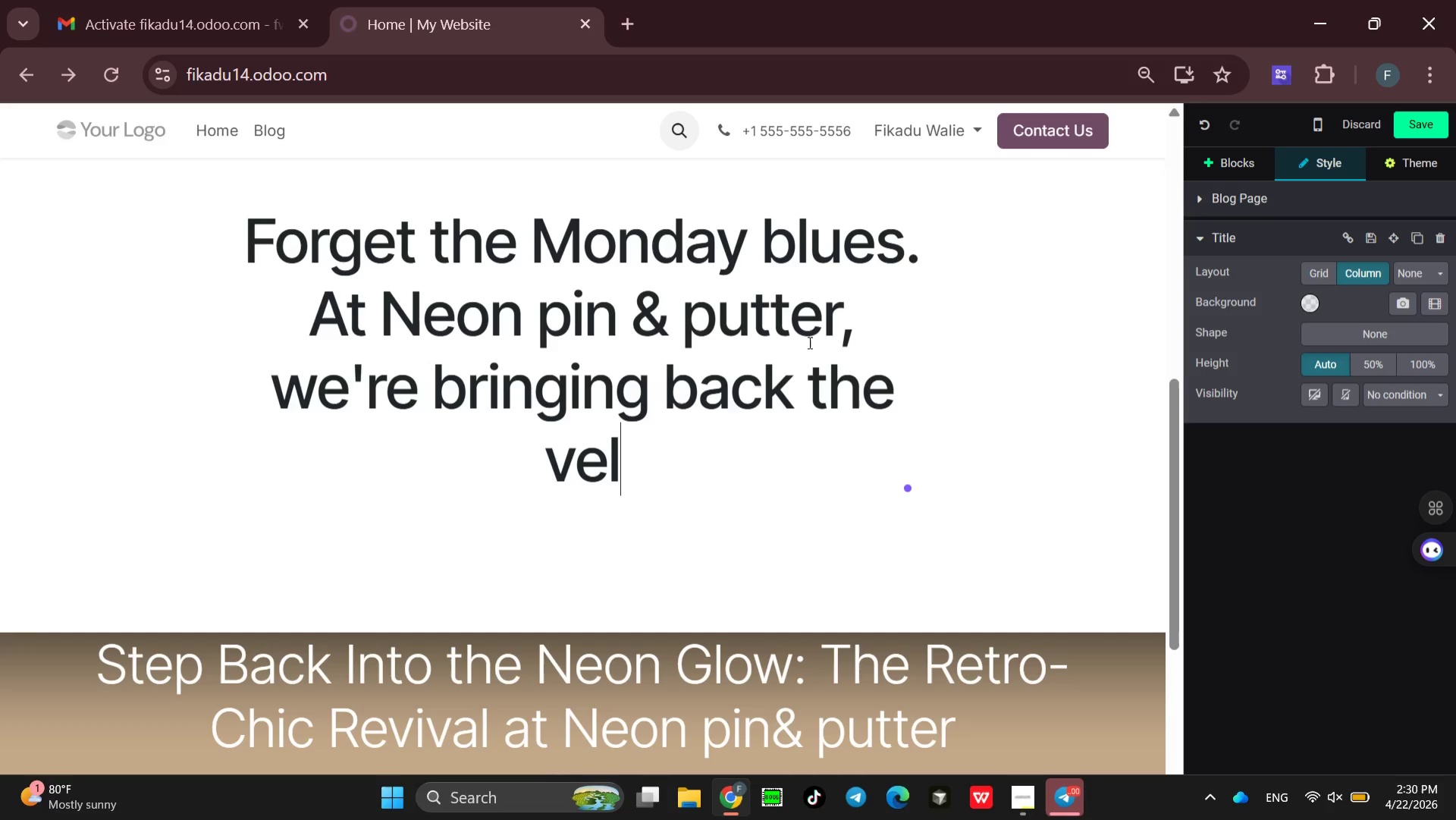 
type(vel)
 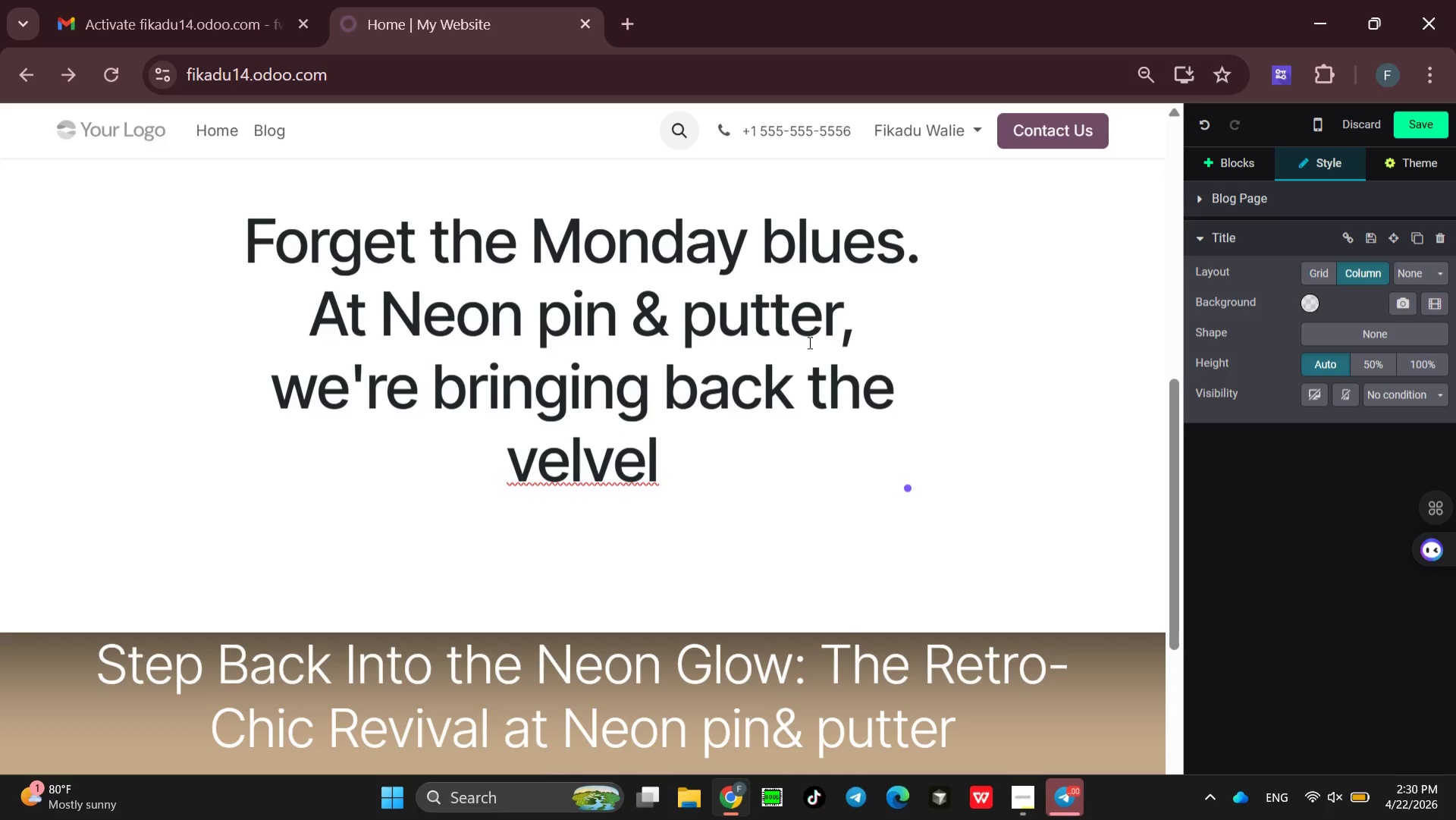 
wait(6.77)
 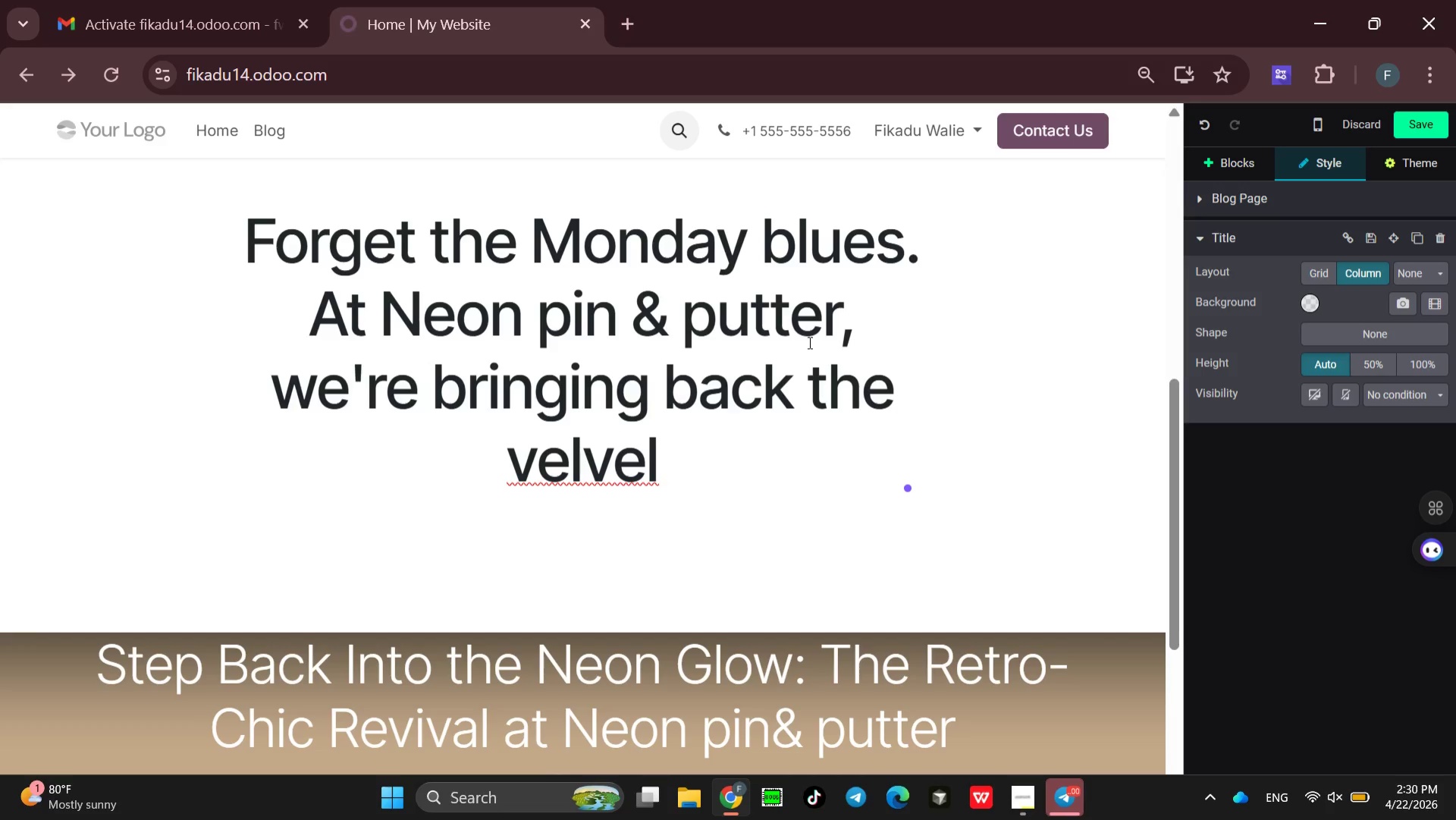 
key(Backspace)
type(t rp)
key(Backspace)
type(ope )
 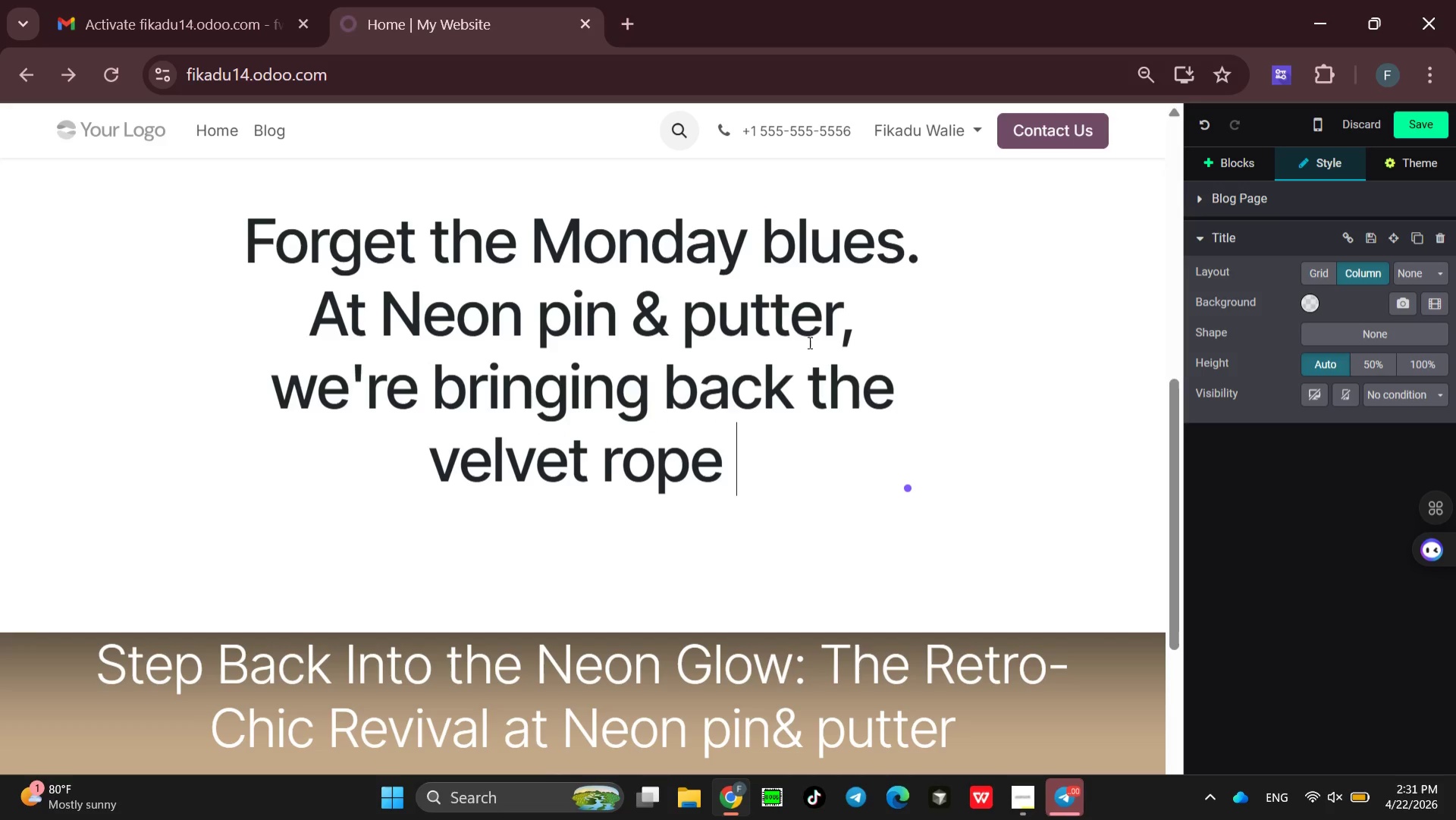 
type(energy od)
key(Backspace)
type(f a blow)
 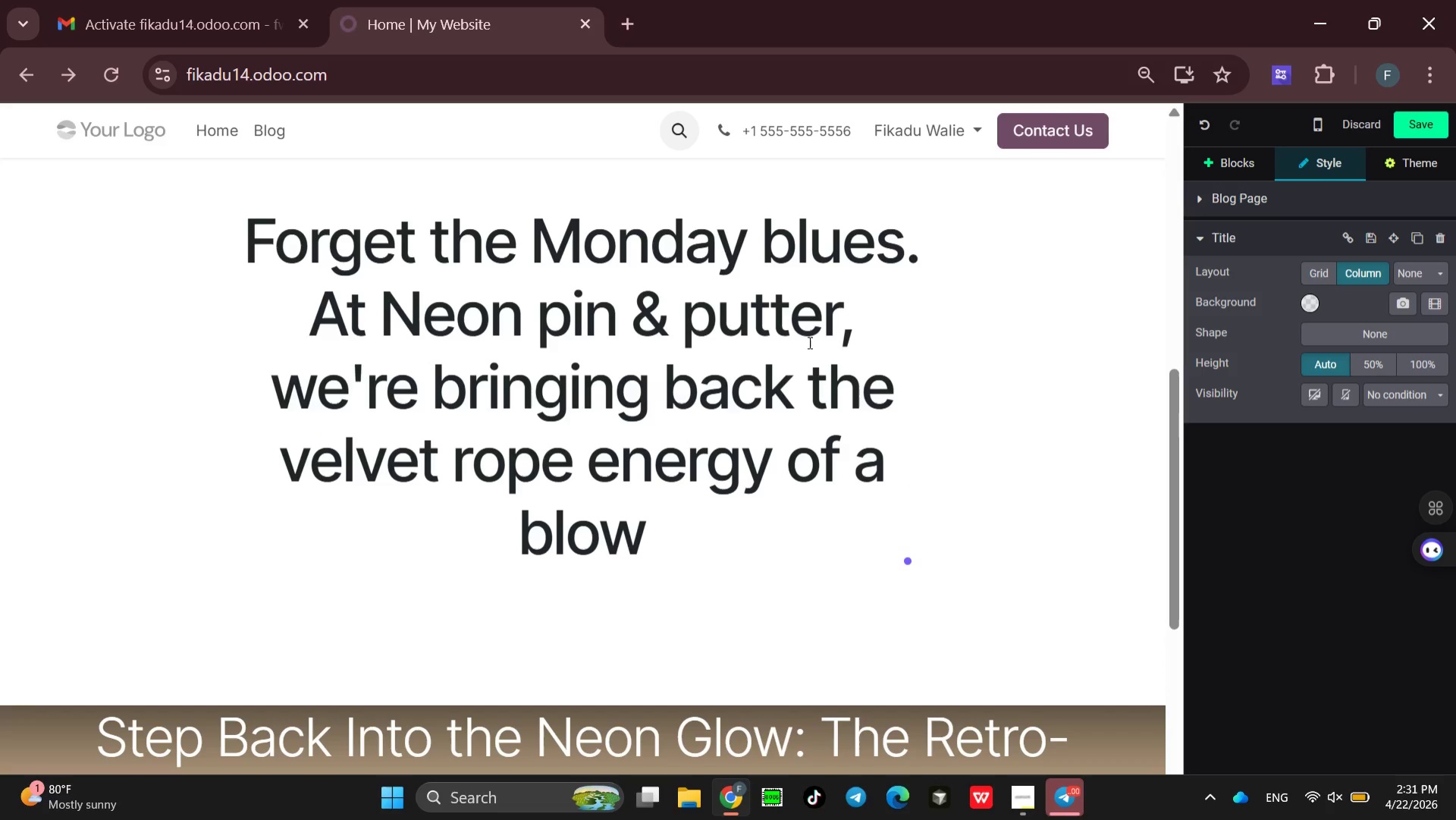 
type(linf)
key(Backspace)
type(g )
 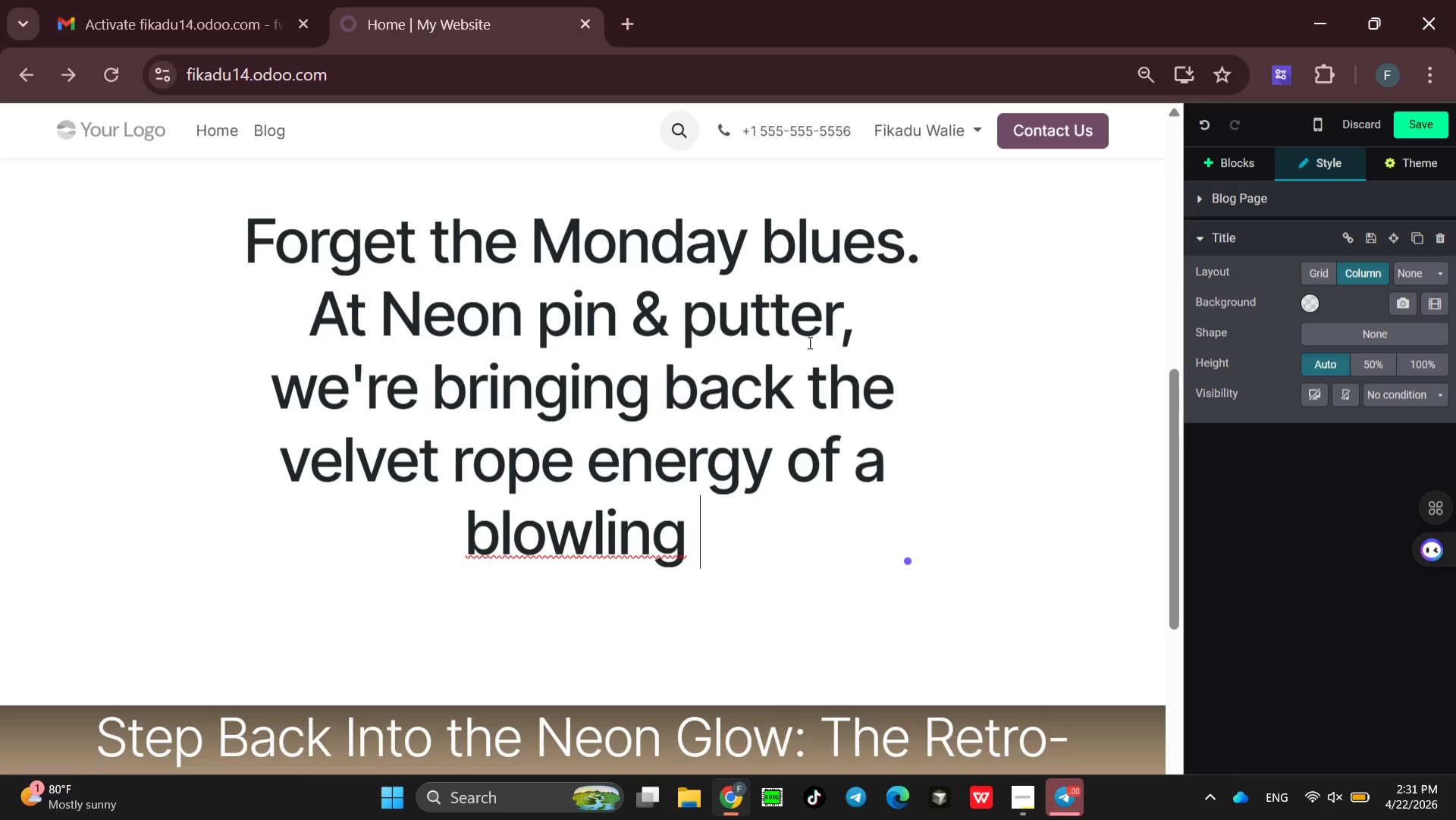 
key(Backspace)
key(Backspace)
key(Backspace)
key(Backspace)
key(Backspace)
key(Backspace)
key(Backspace)
key(Backspace)
type(owling )
 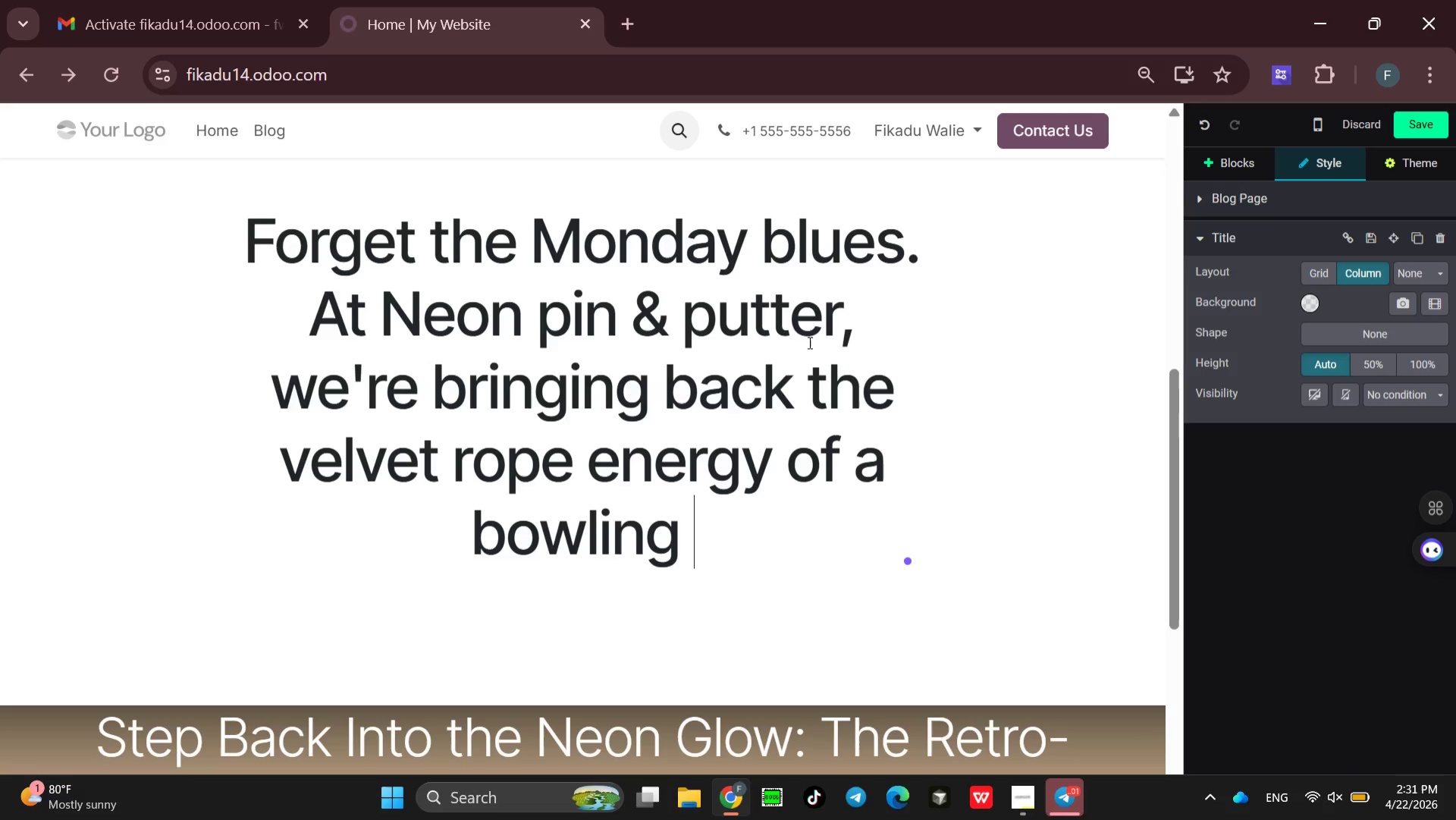 
type(alley mixed )
 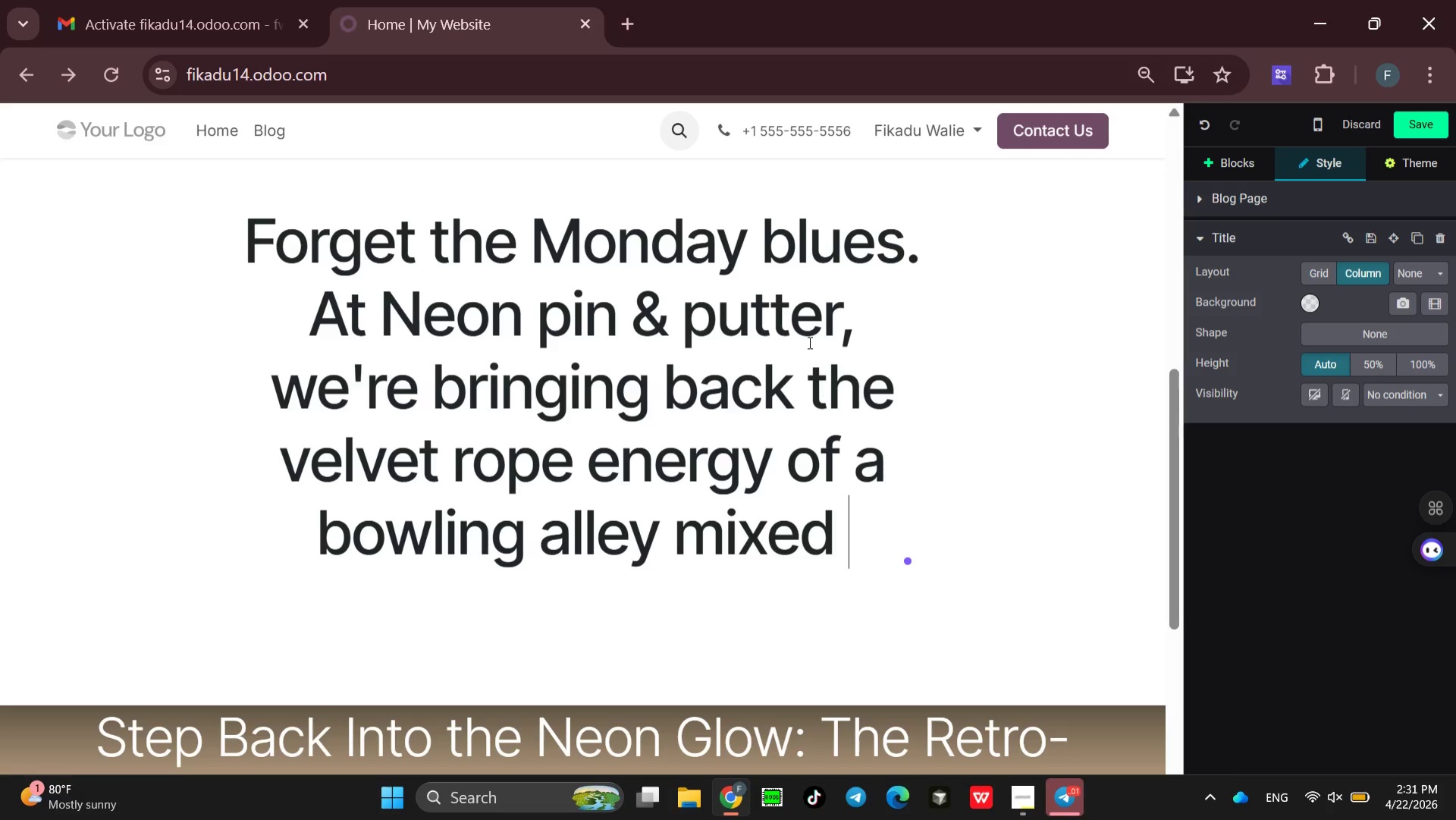 
type(with the )
 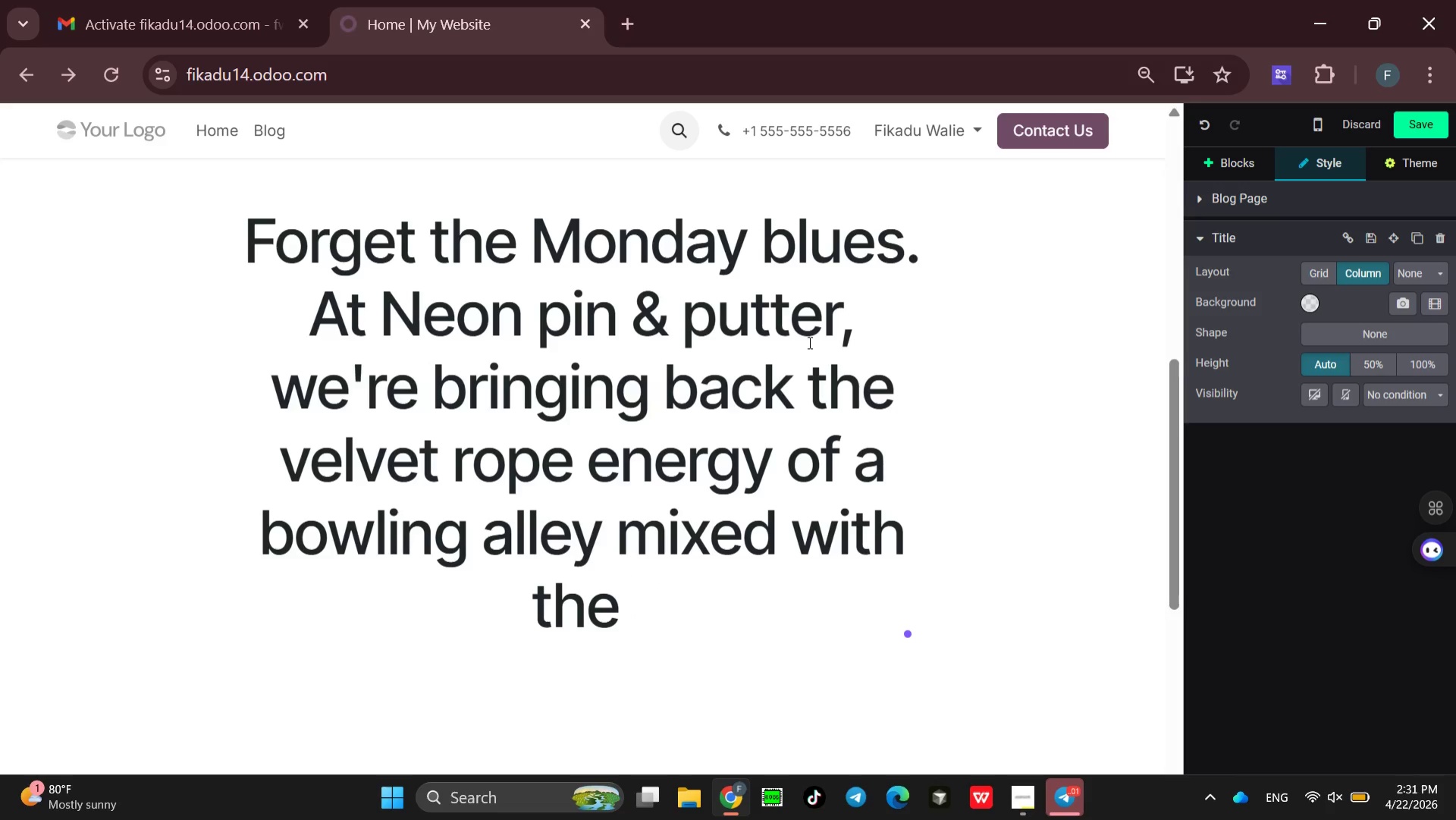 
wait(5.48)
 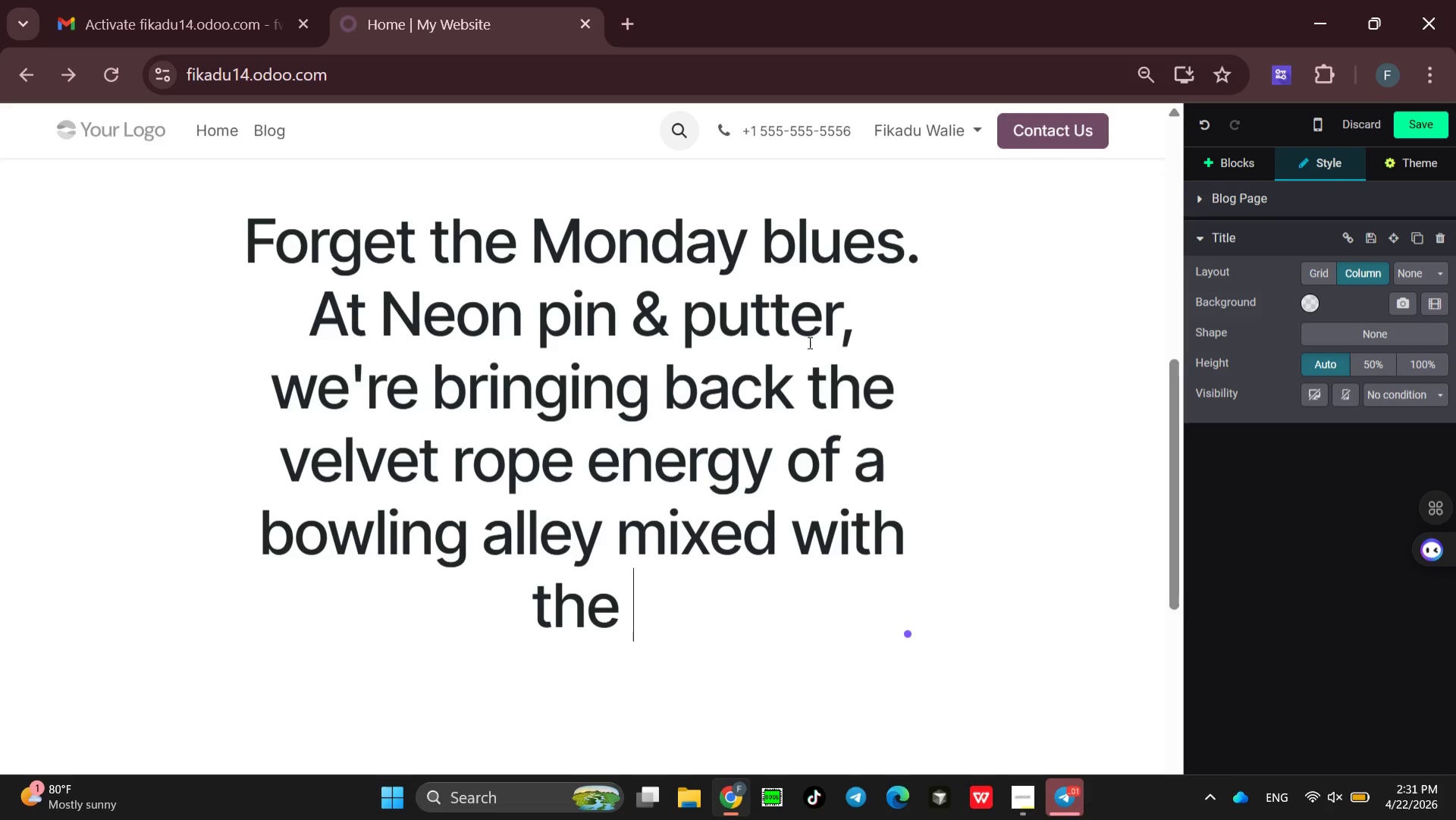 
type(ec)
key(Backspace)
type(lectric hum of )
 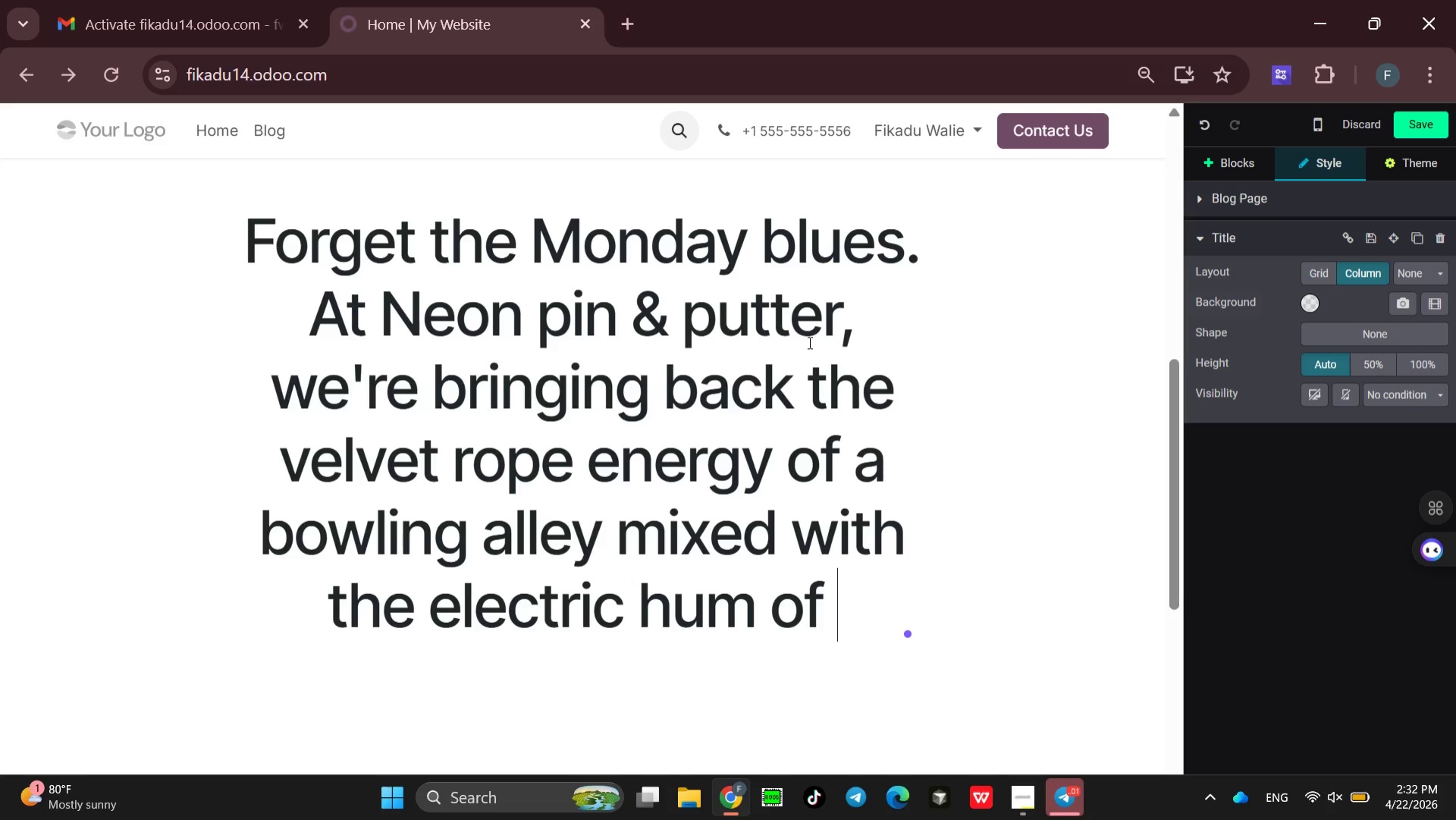 
wait(6.14)
 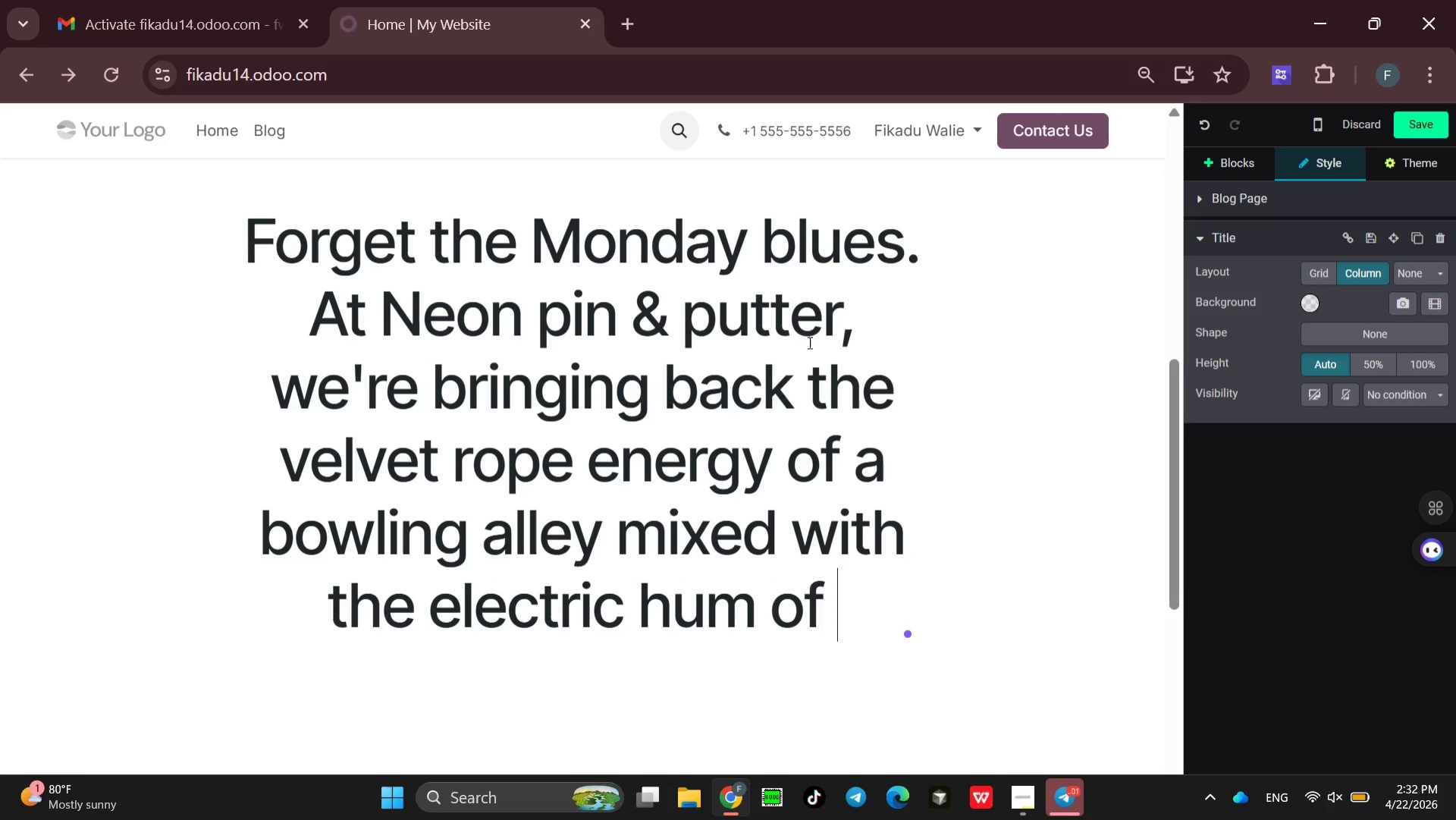 
type(moderm)
key(Backspace)
type(n nightlife )
 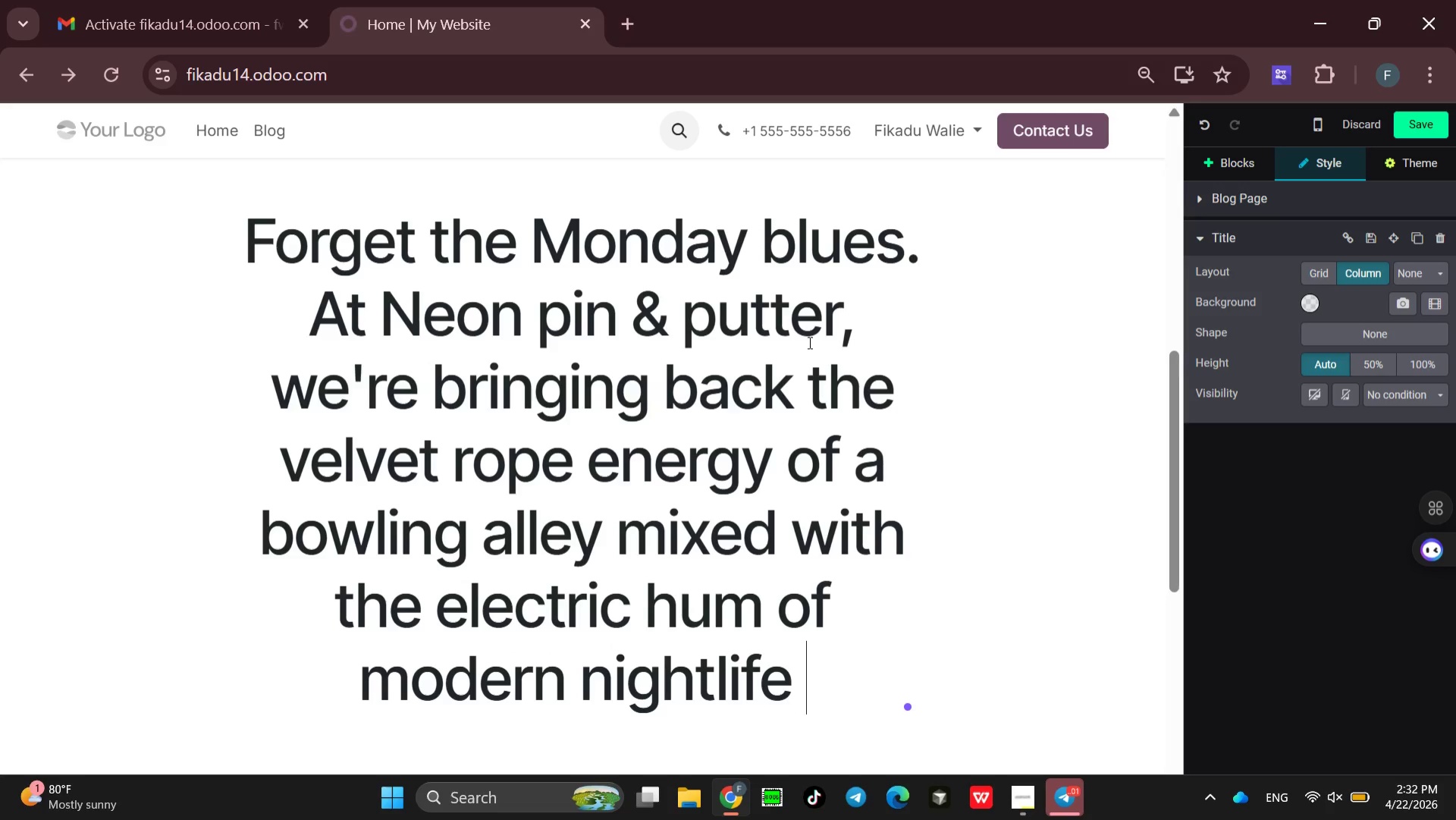 
wait(6.34)
 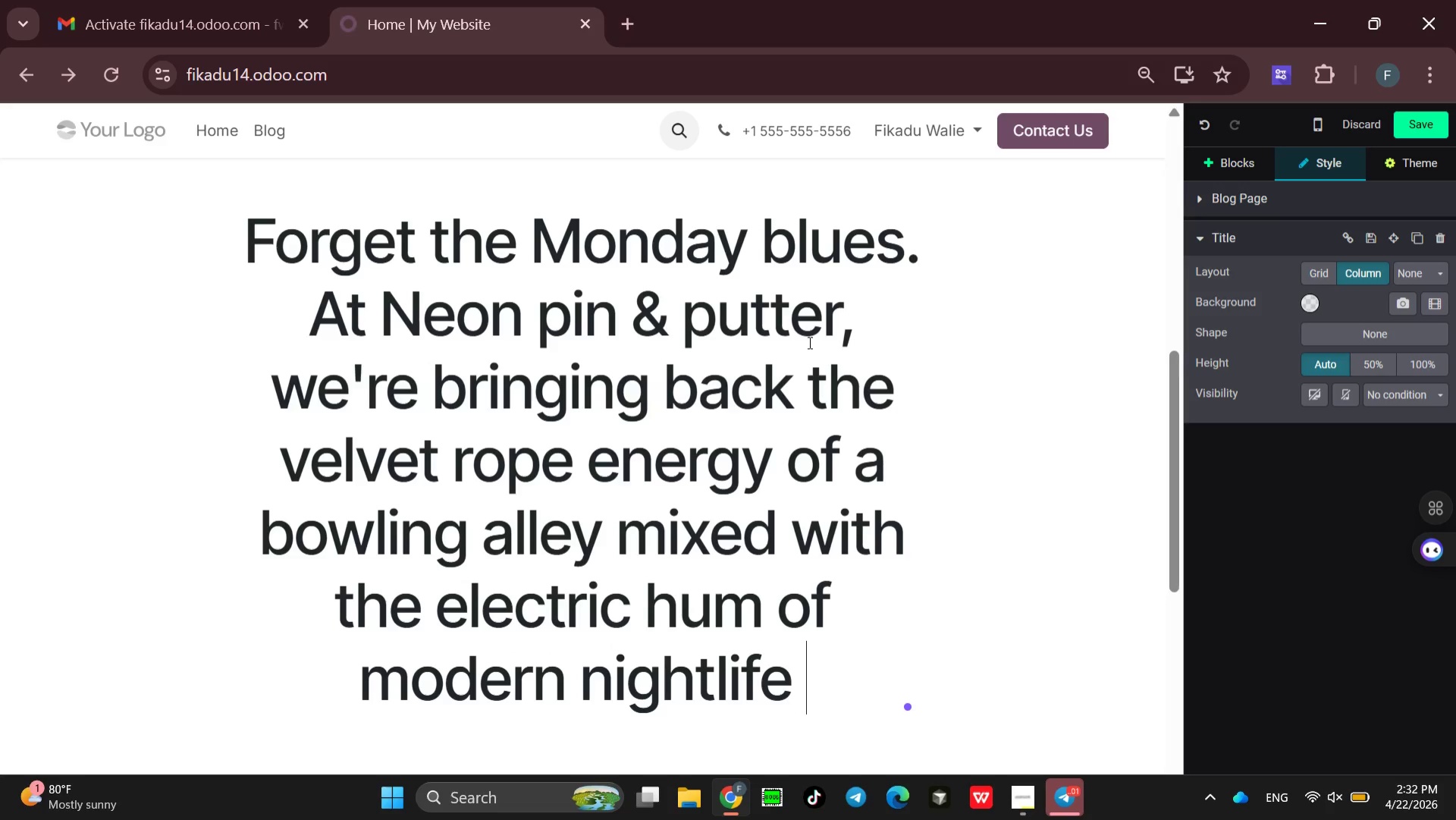 
type(.)
key(Backspace)
key(Backspace)
type(. located in the heart of the city )
key(Backspace)
type(, )
 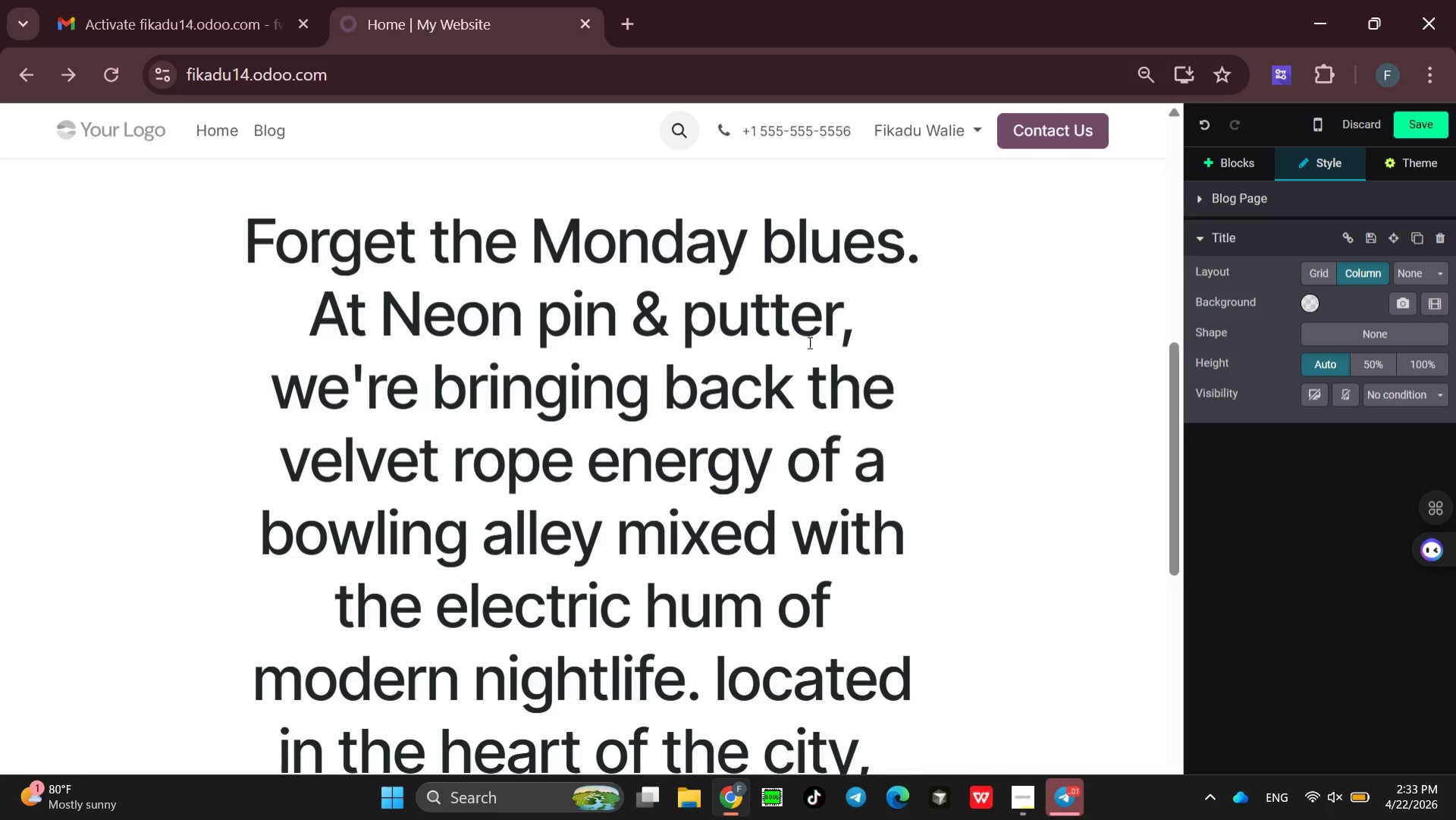 
type(our ven )
 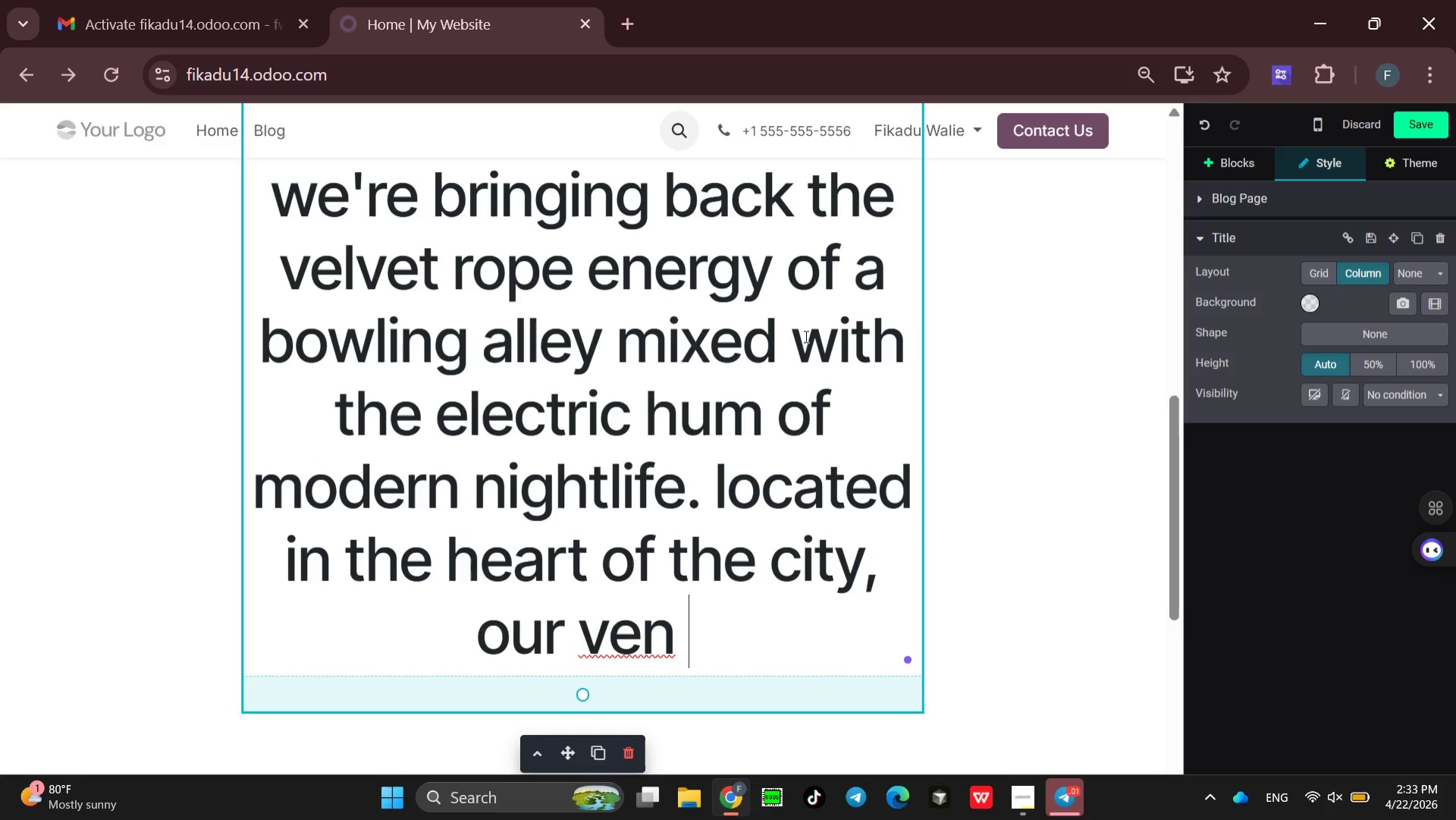 
wait(7.36)
 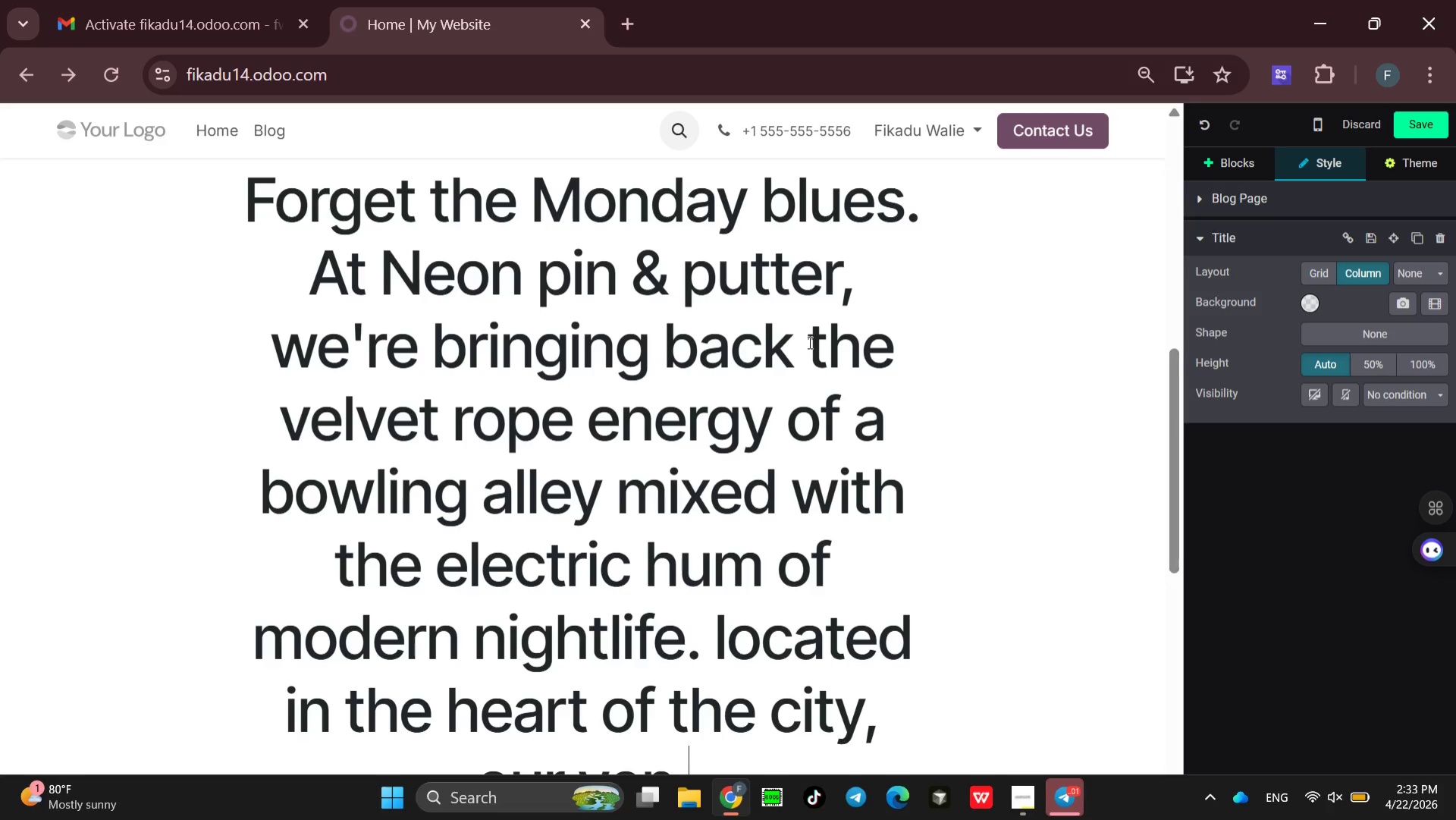 
key(Backspace)
type(ue isn)
 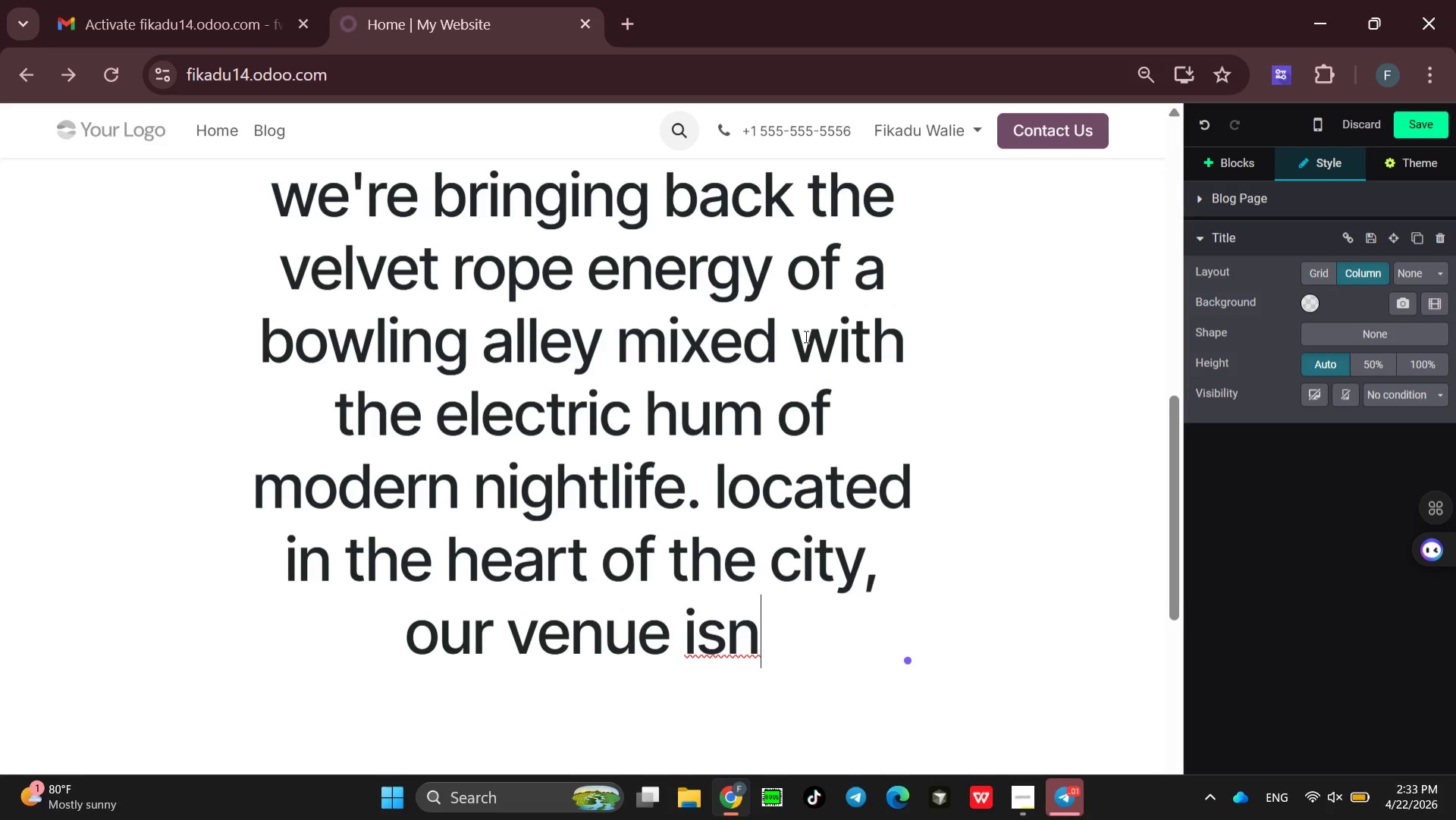 
type('t just a )
 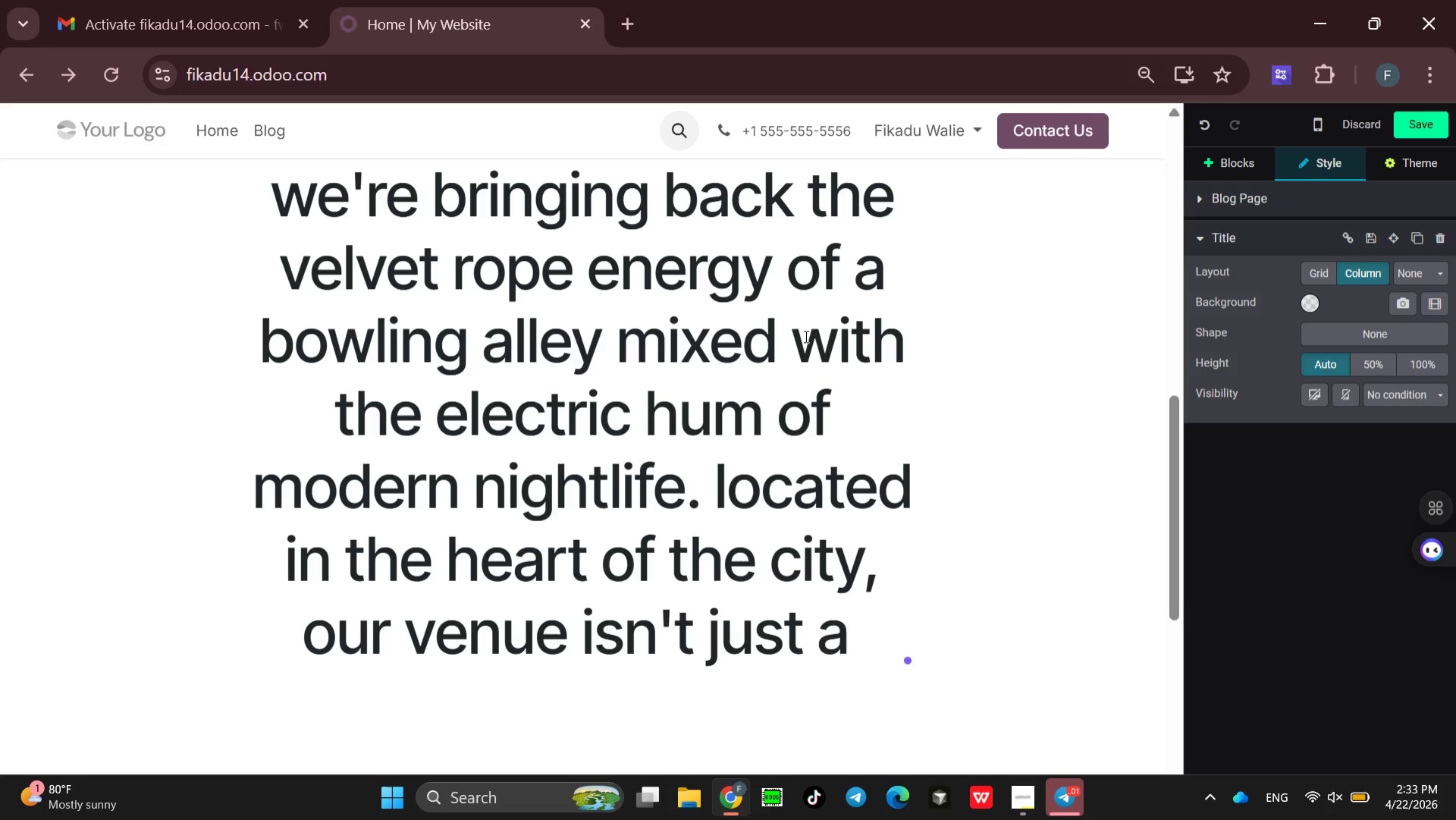 
type(place to )
 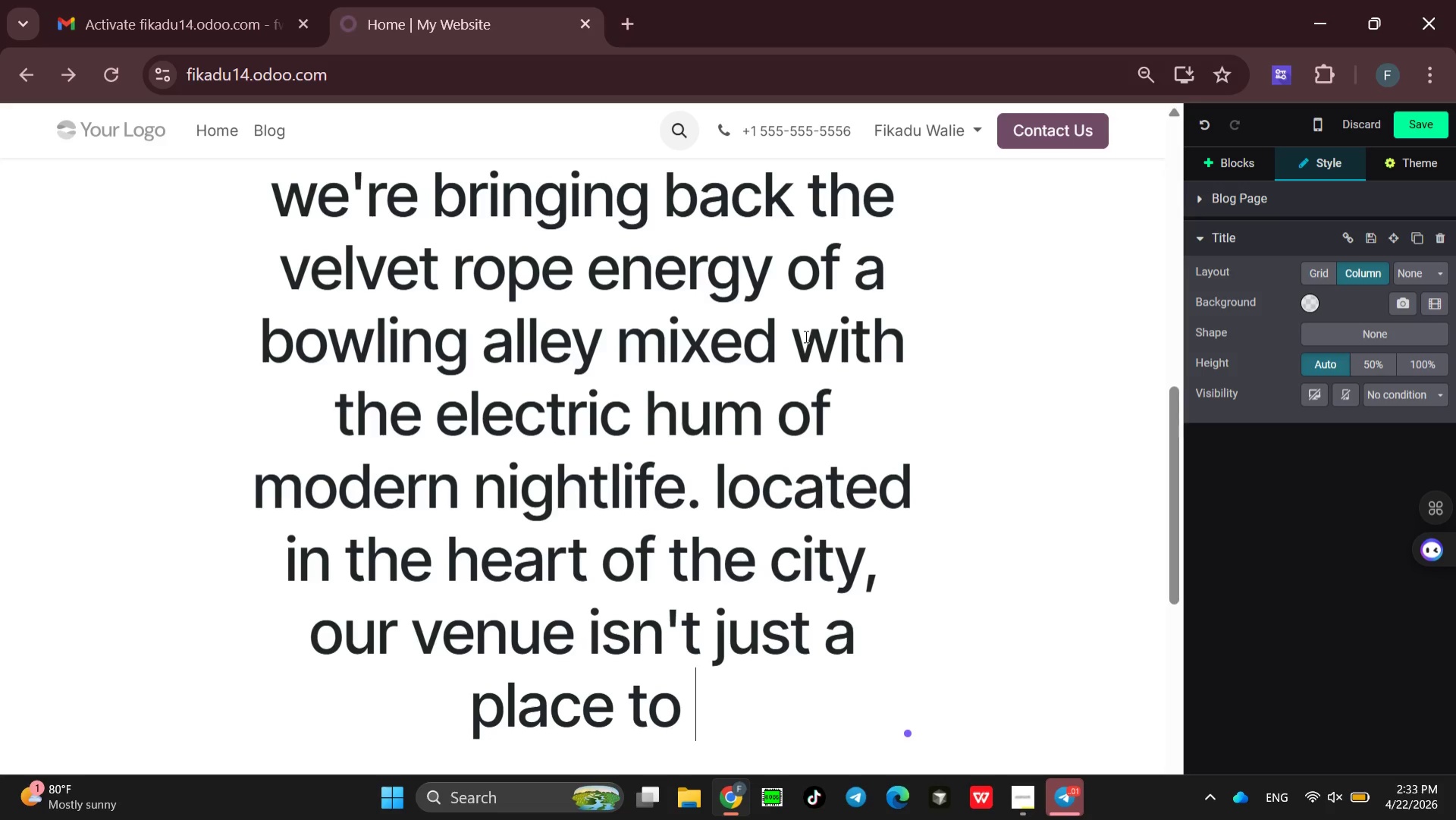 
type(roll)
 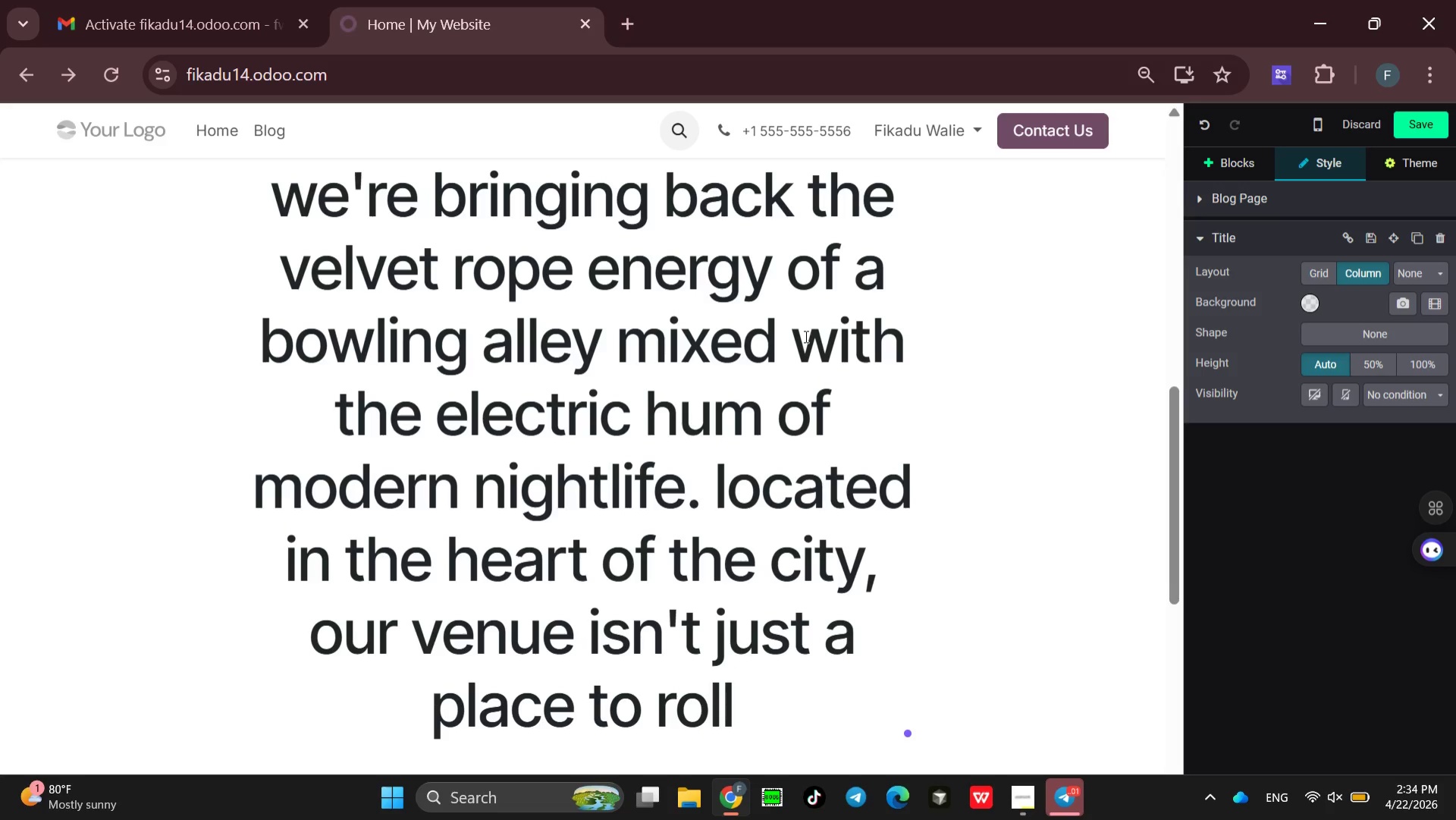 
wait(26.84)
 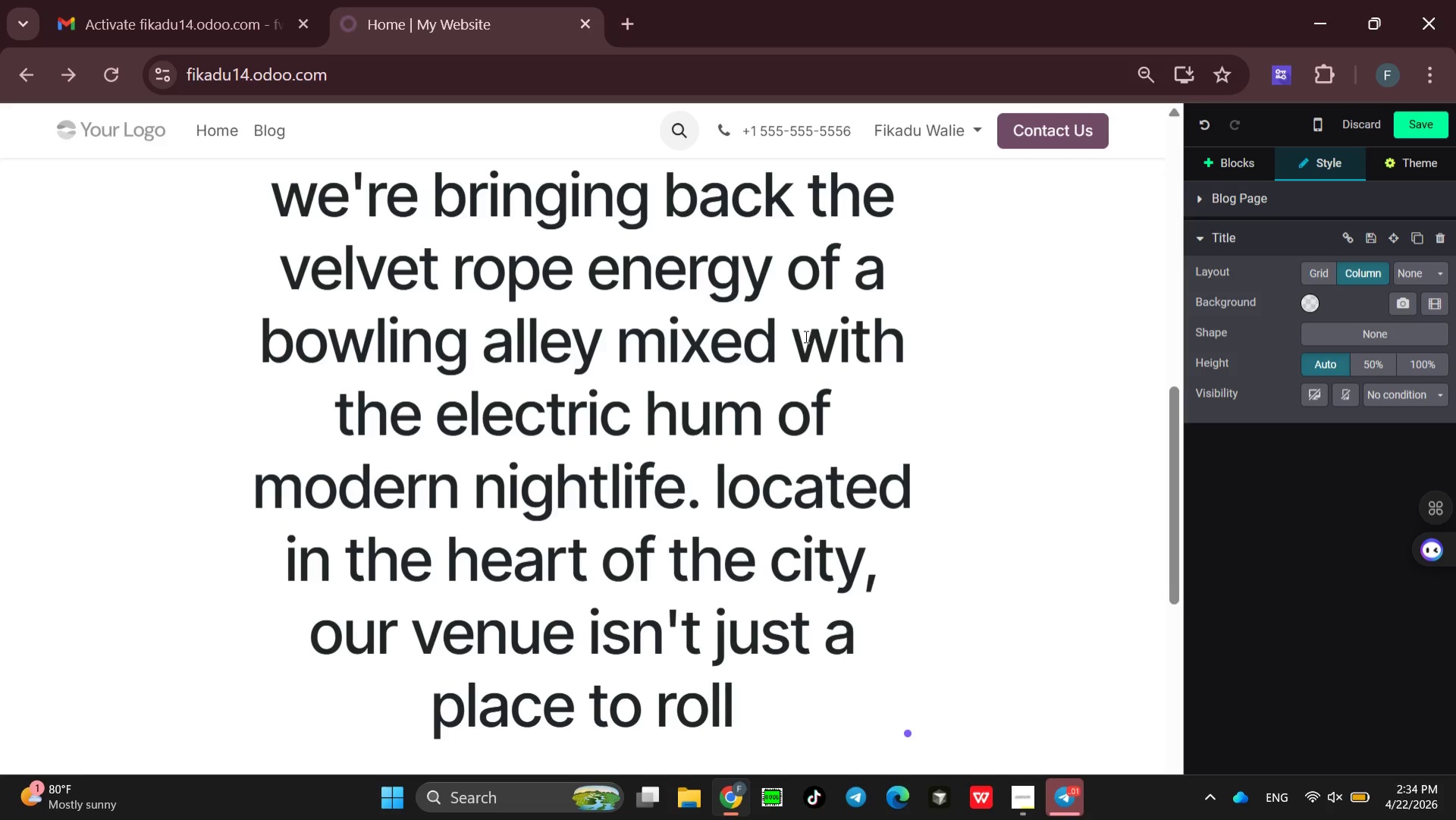 
type( a ball )
key(Backspace)
type(; )
 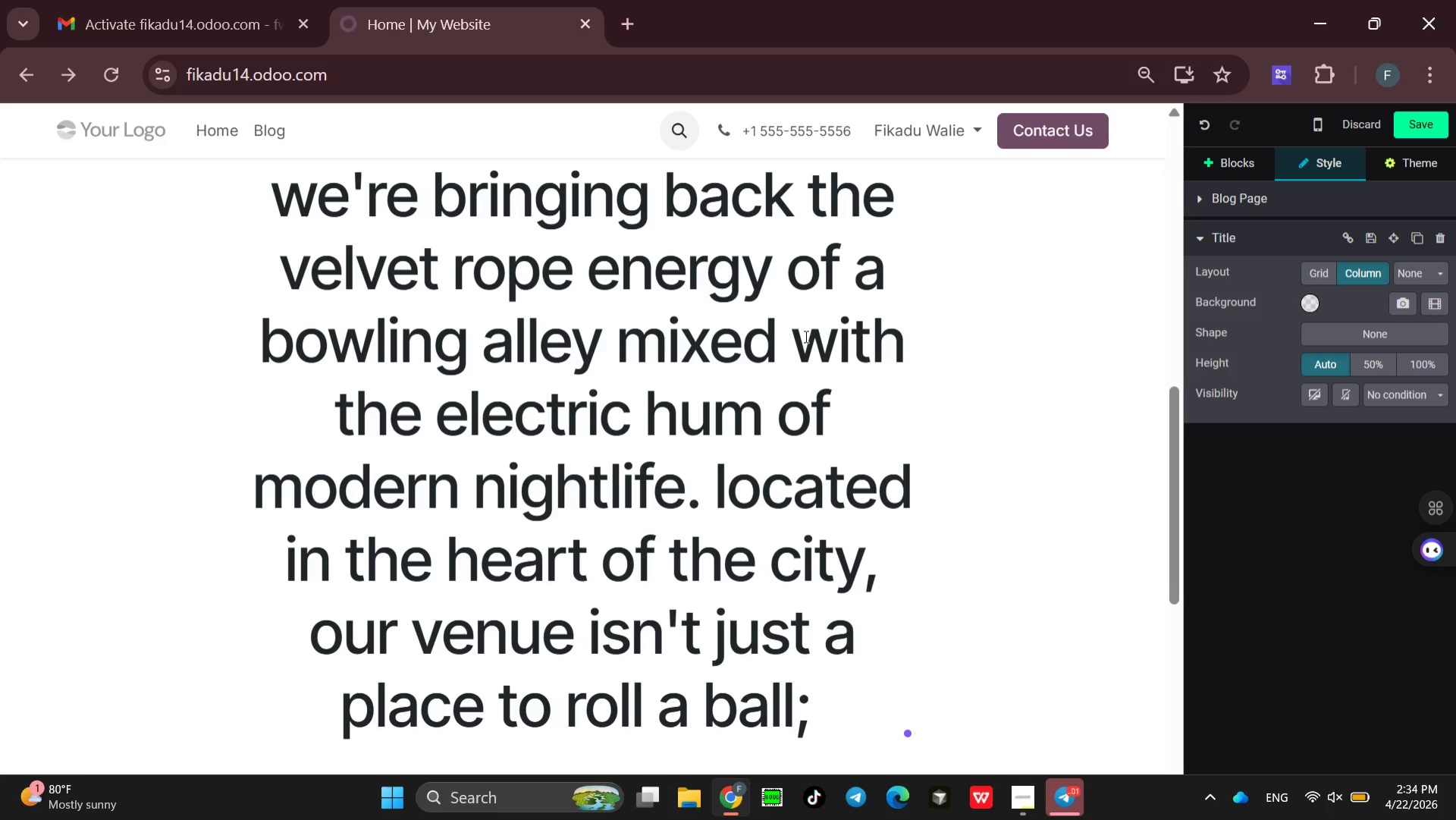 
type(it)
 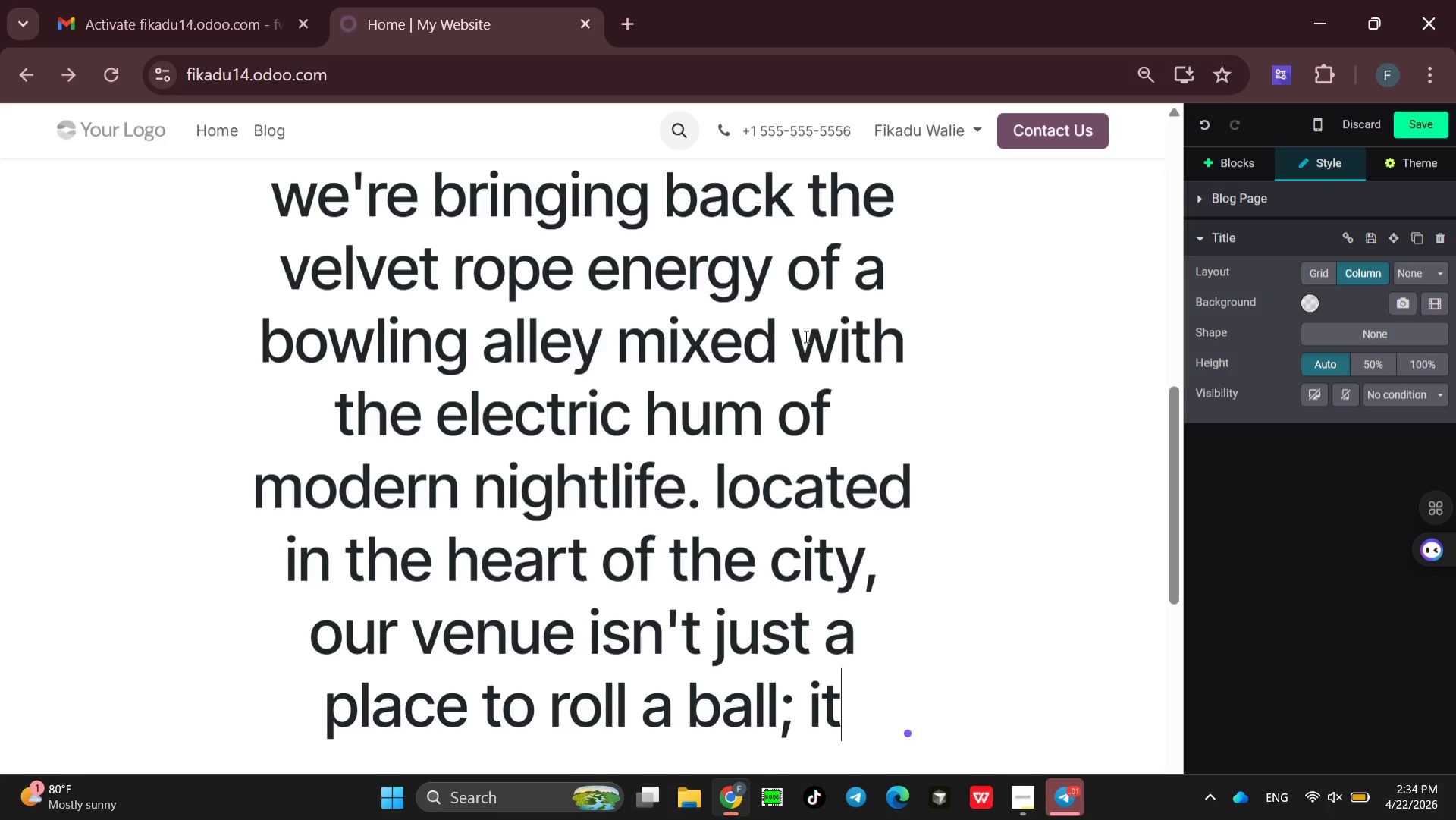 
type('s a time )
 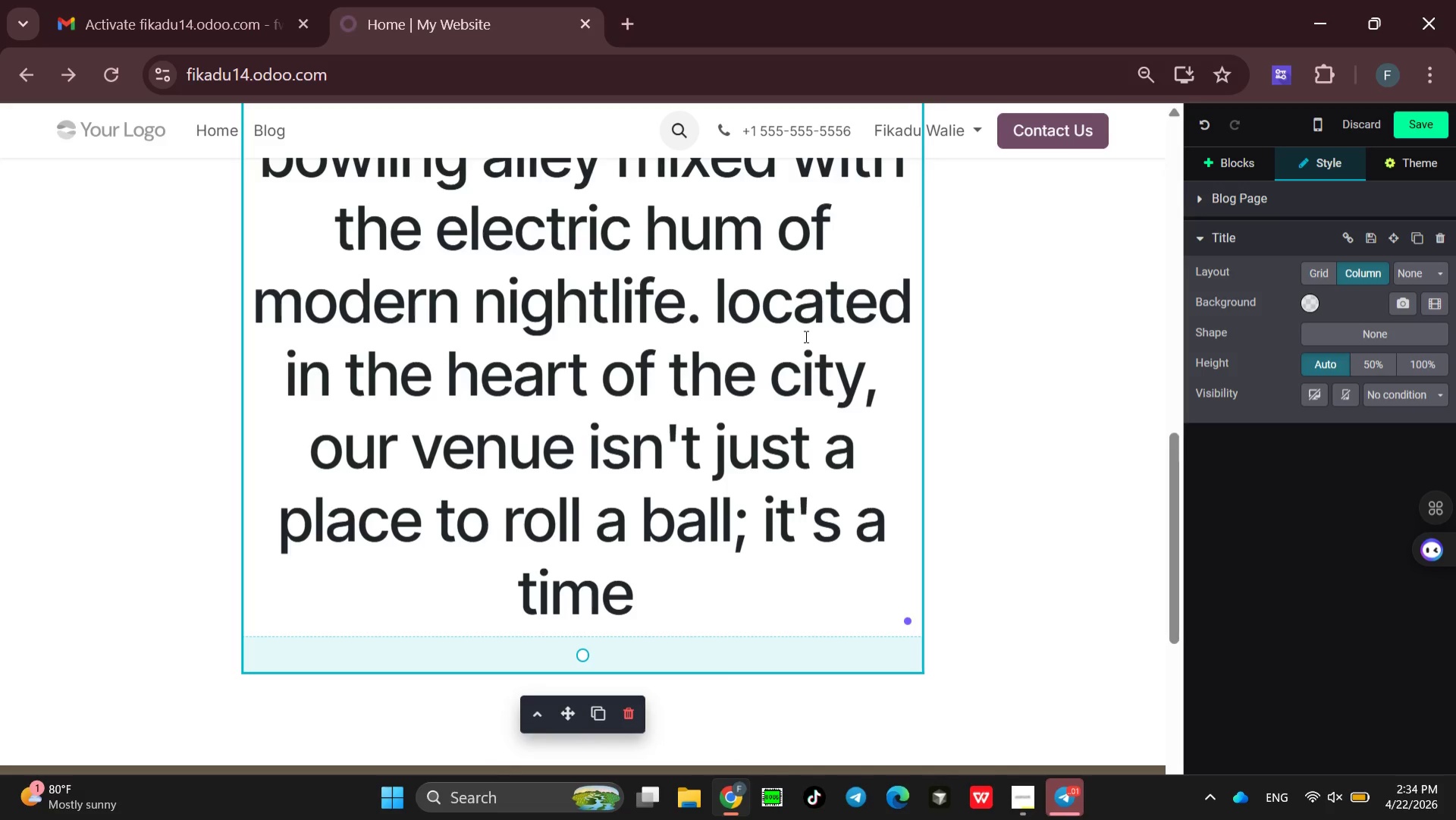 
wait(6.47)
 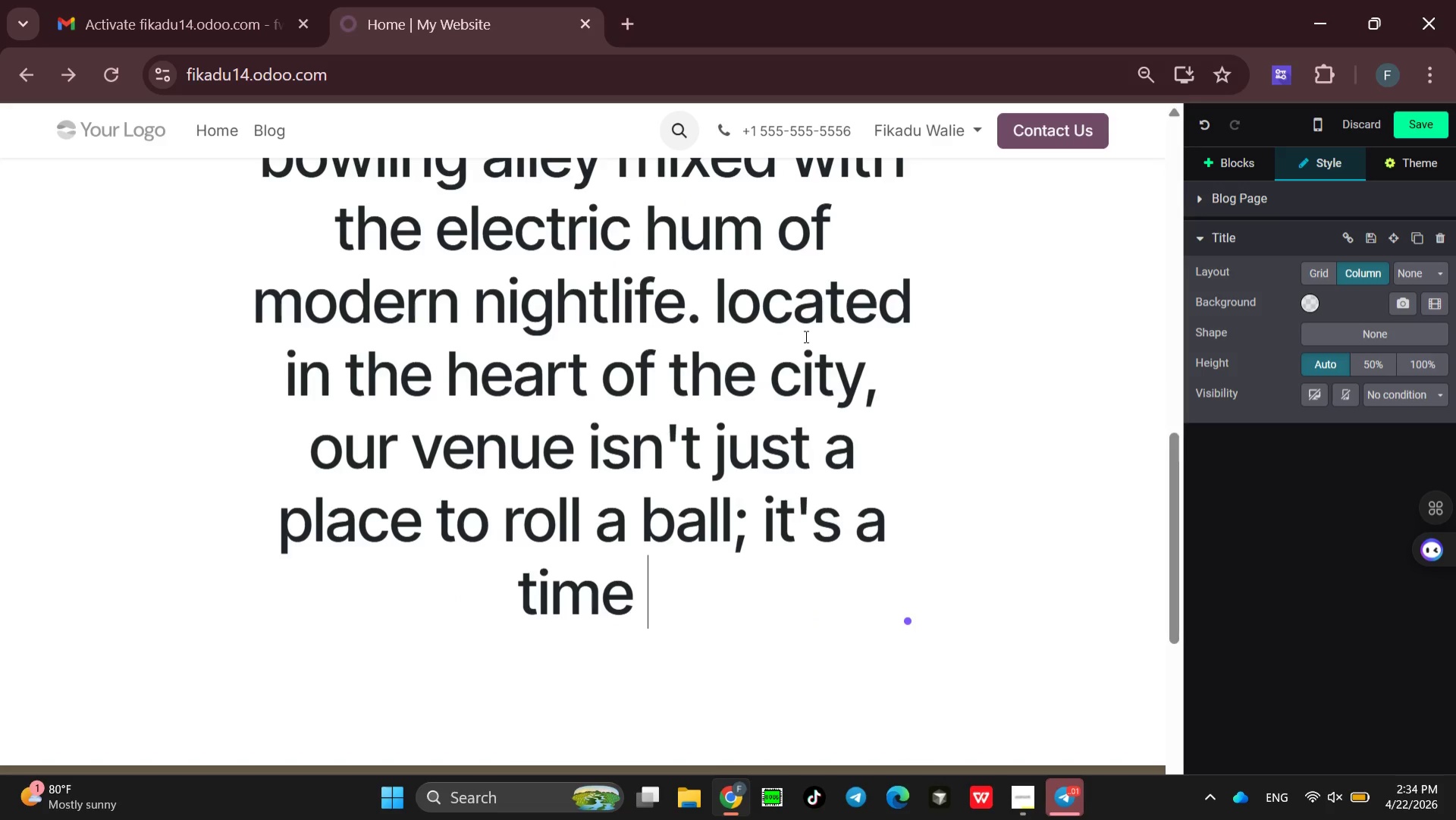 
type(capsule )
 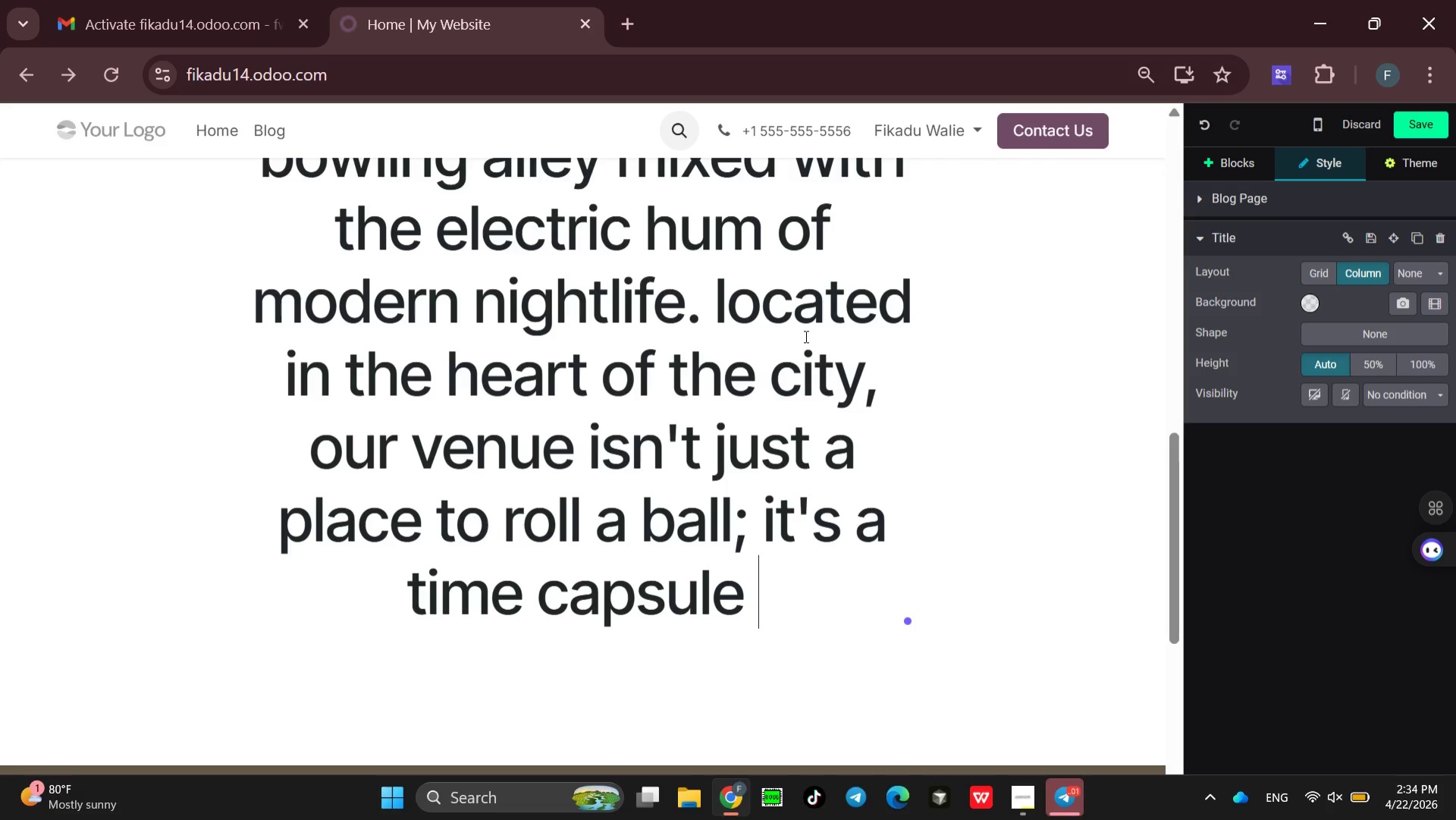 
type(des)
 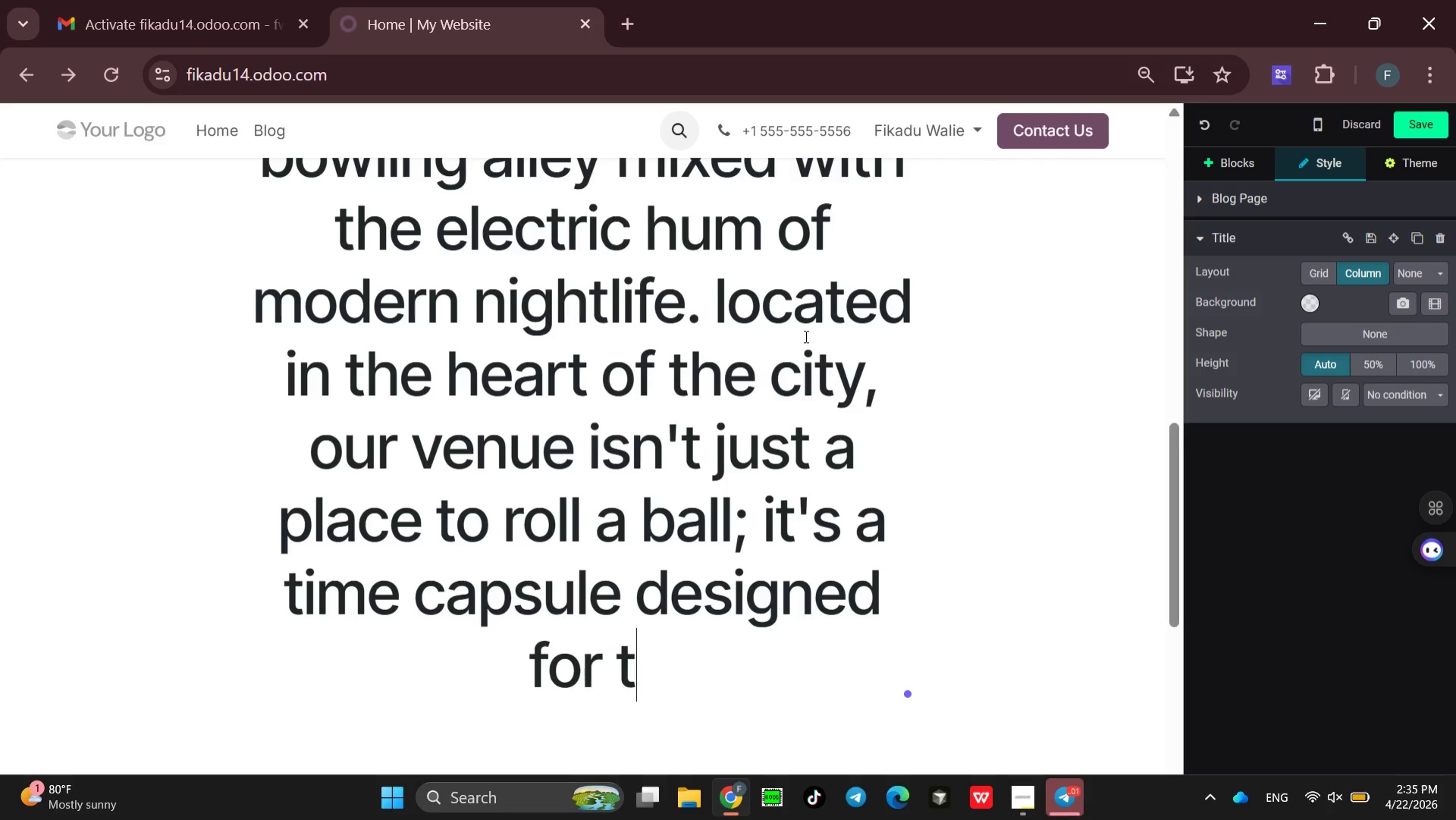 
wait(14.59)
 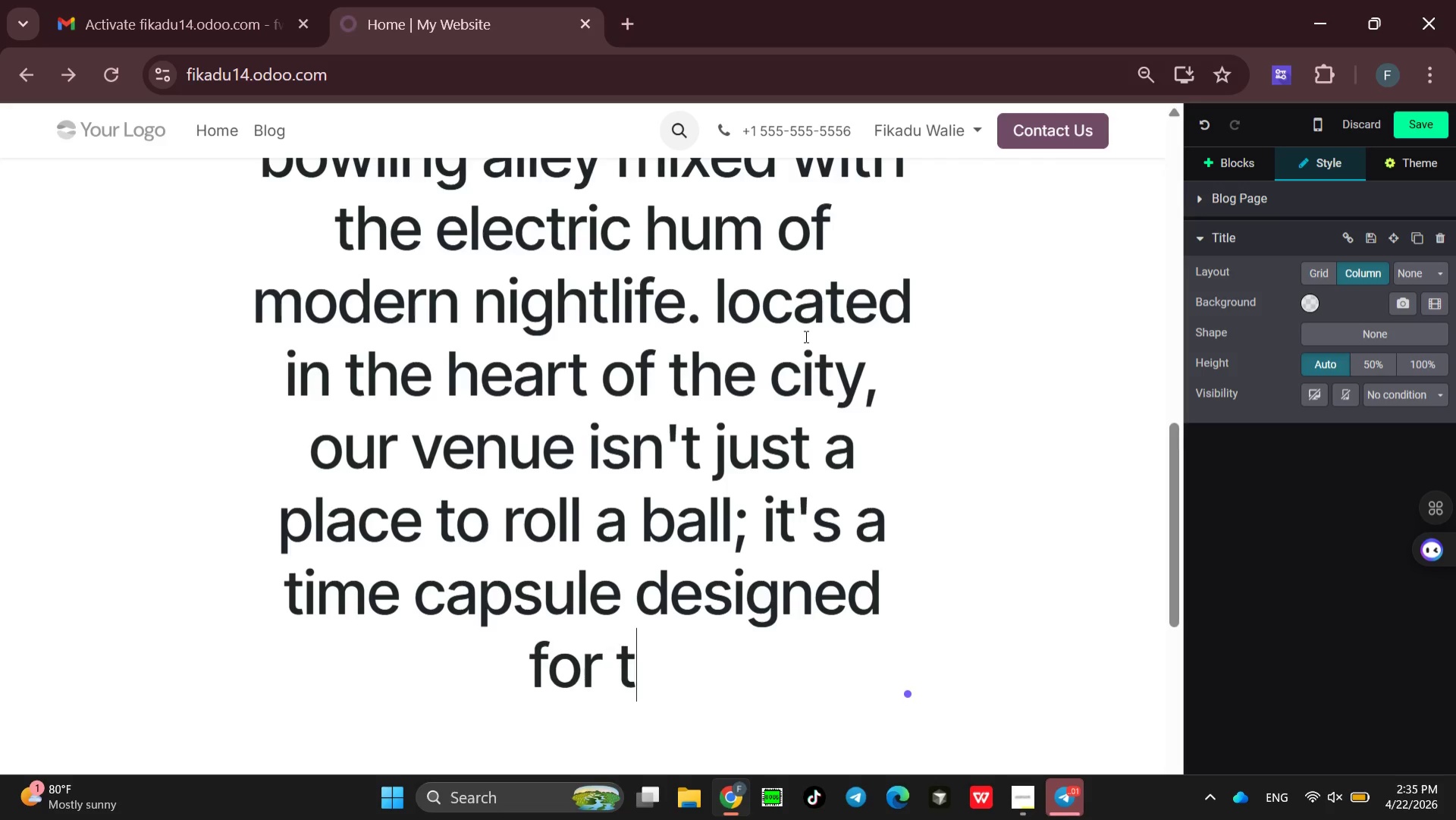 
type(modern)
 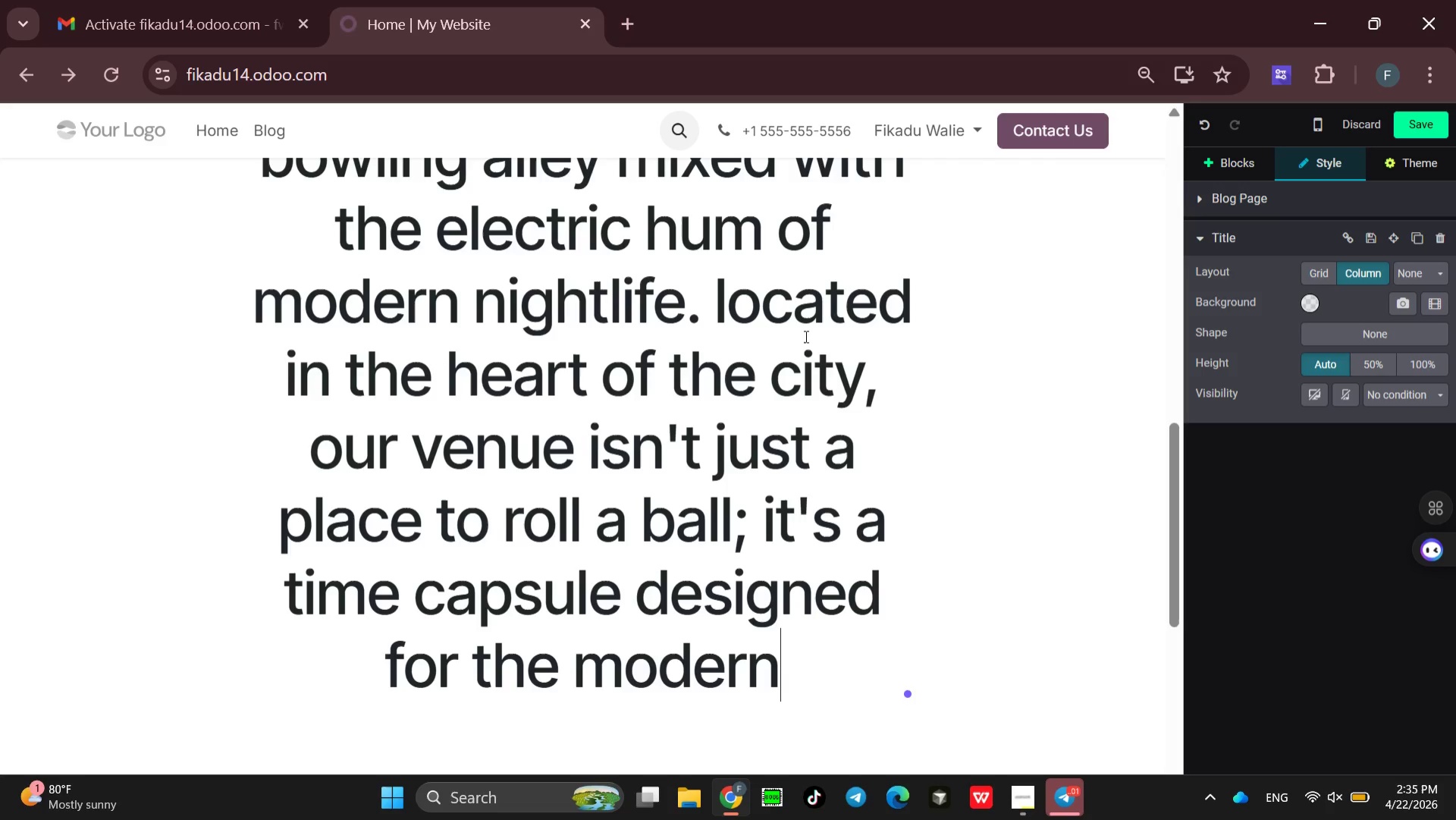 
wait(14.88)
 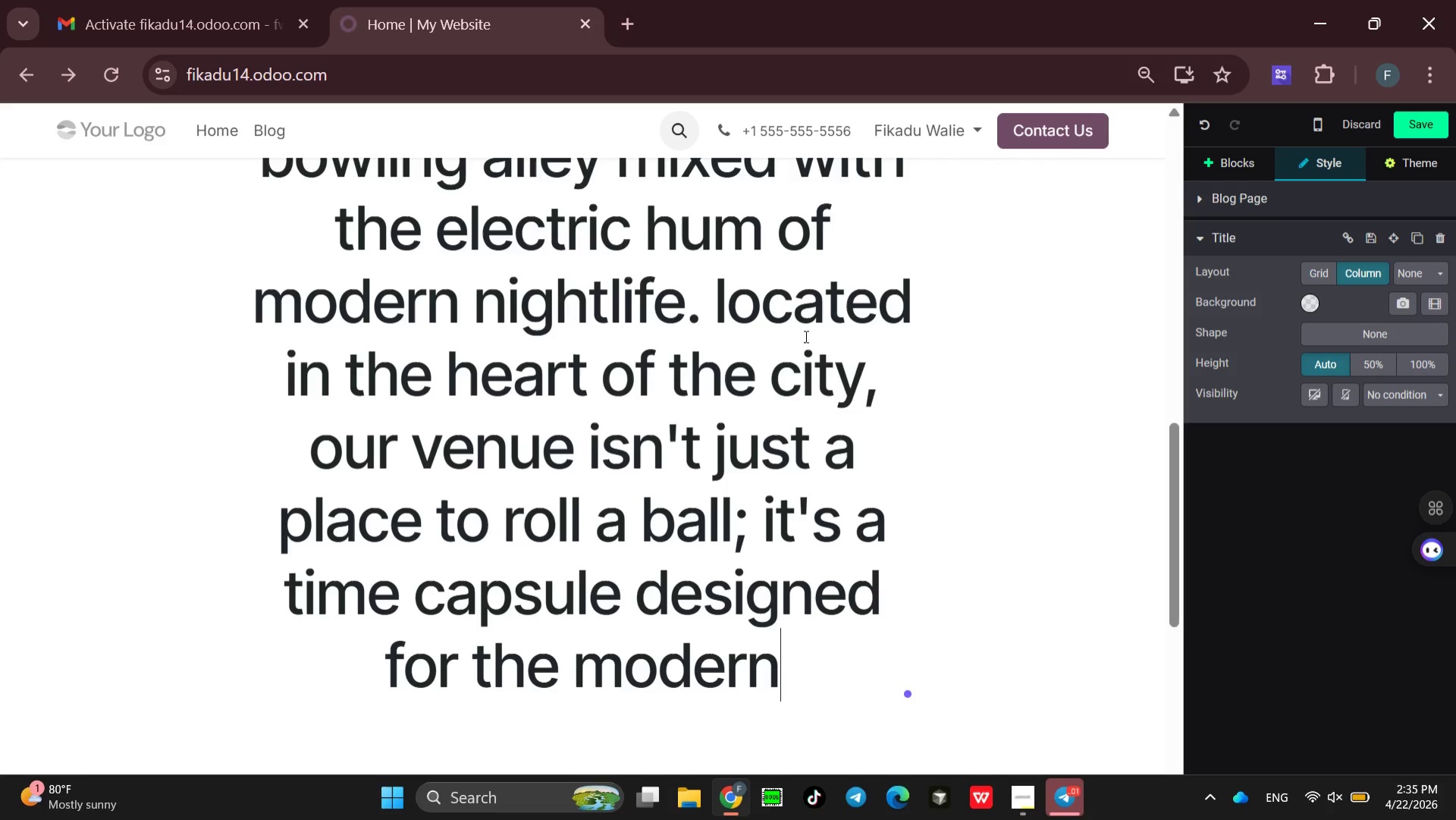 
key(Space)
 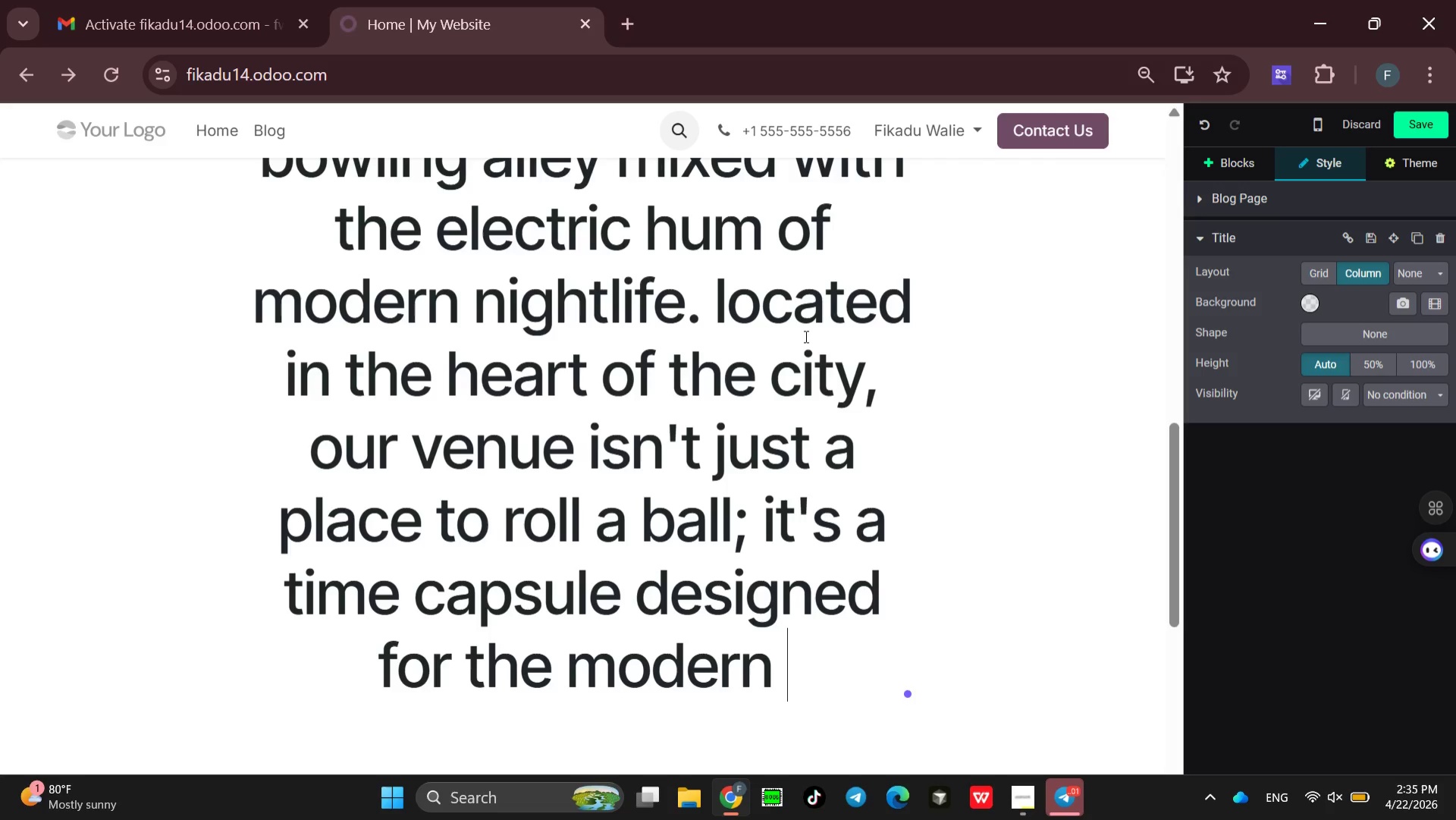 
wait(8.59)
 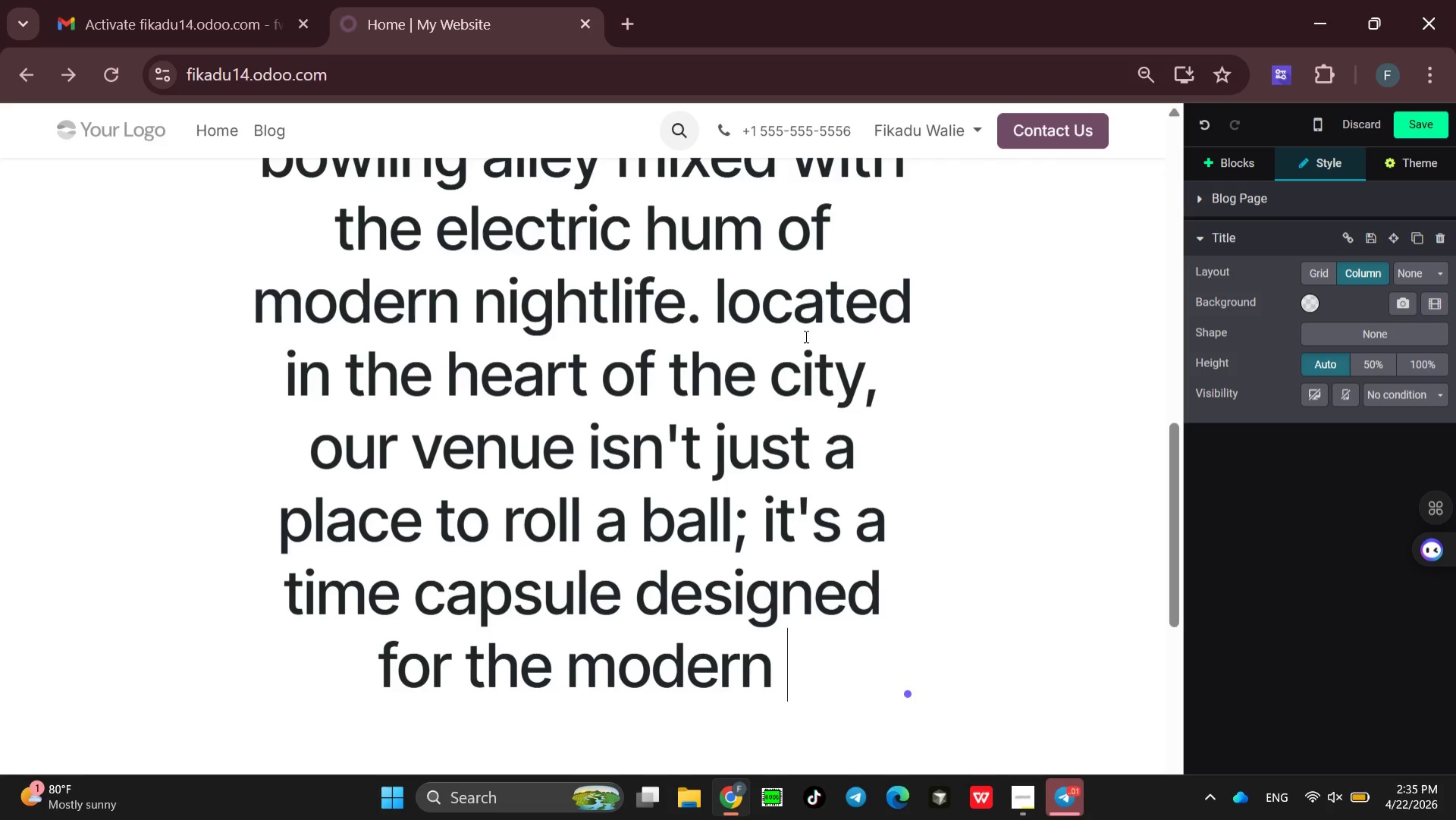 
type(social)
 